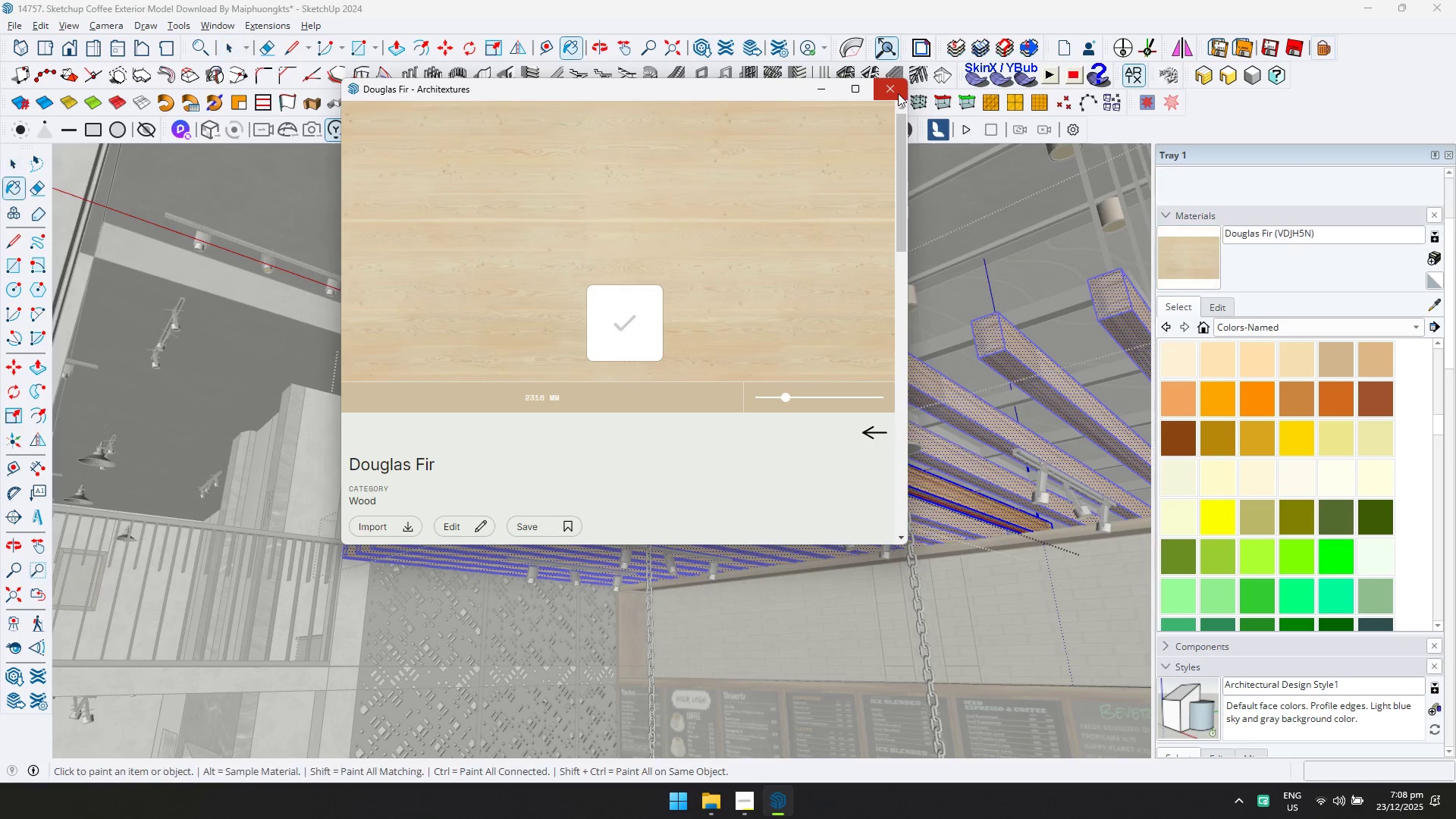 
left_click([898, 93])
 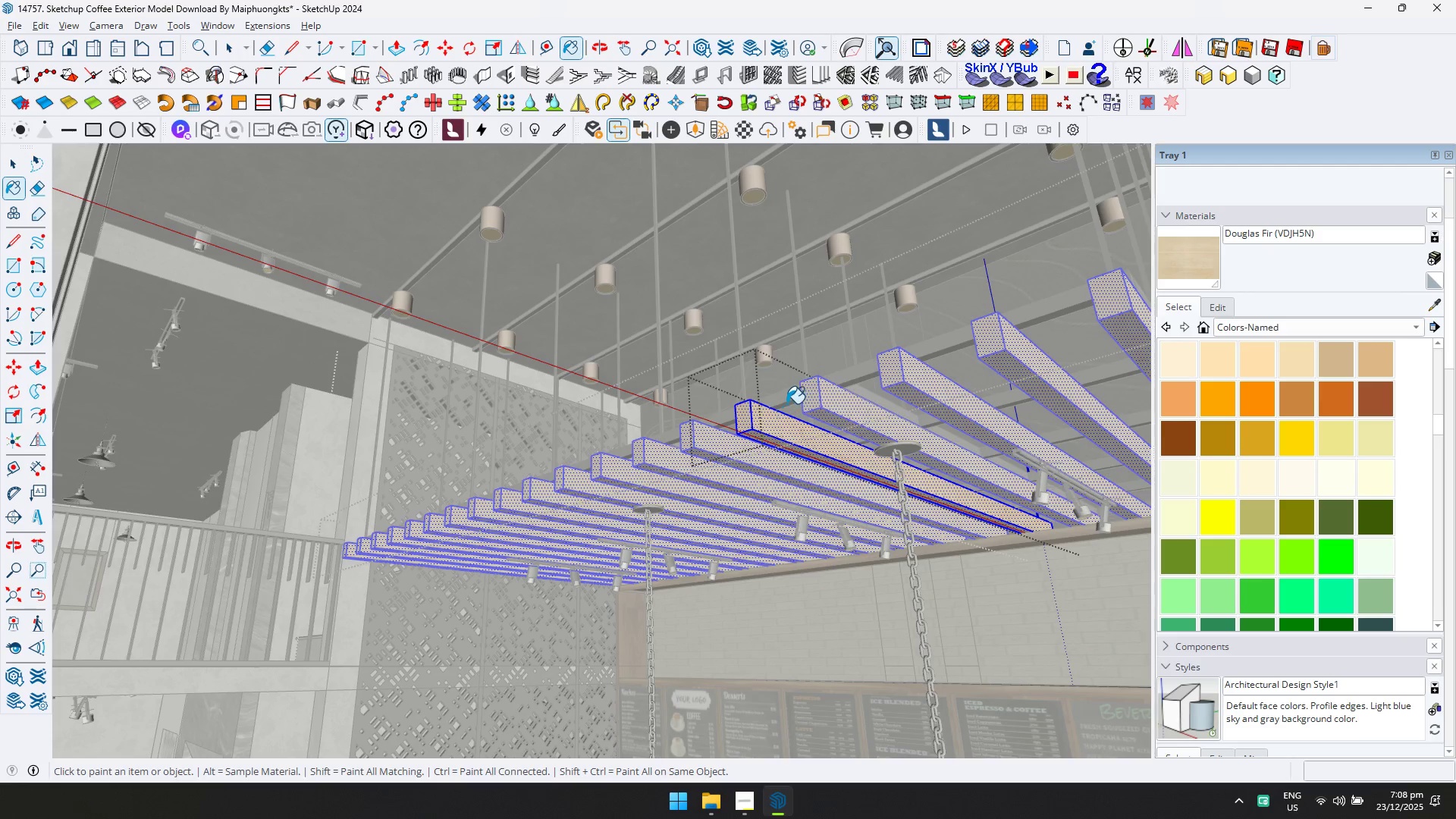 
key(Space)
 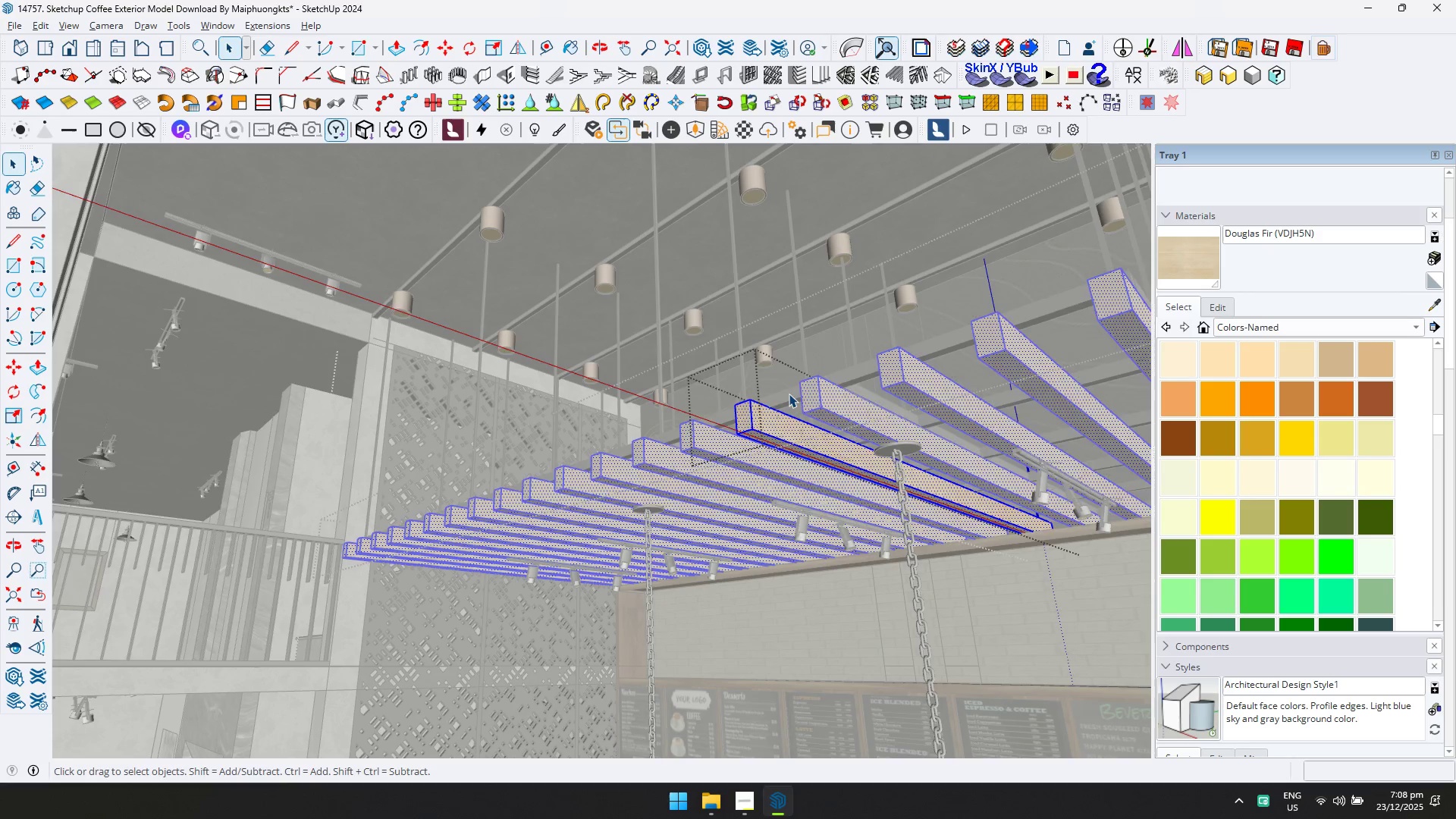 
key(Escape)
 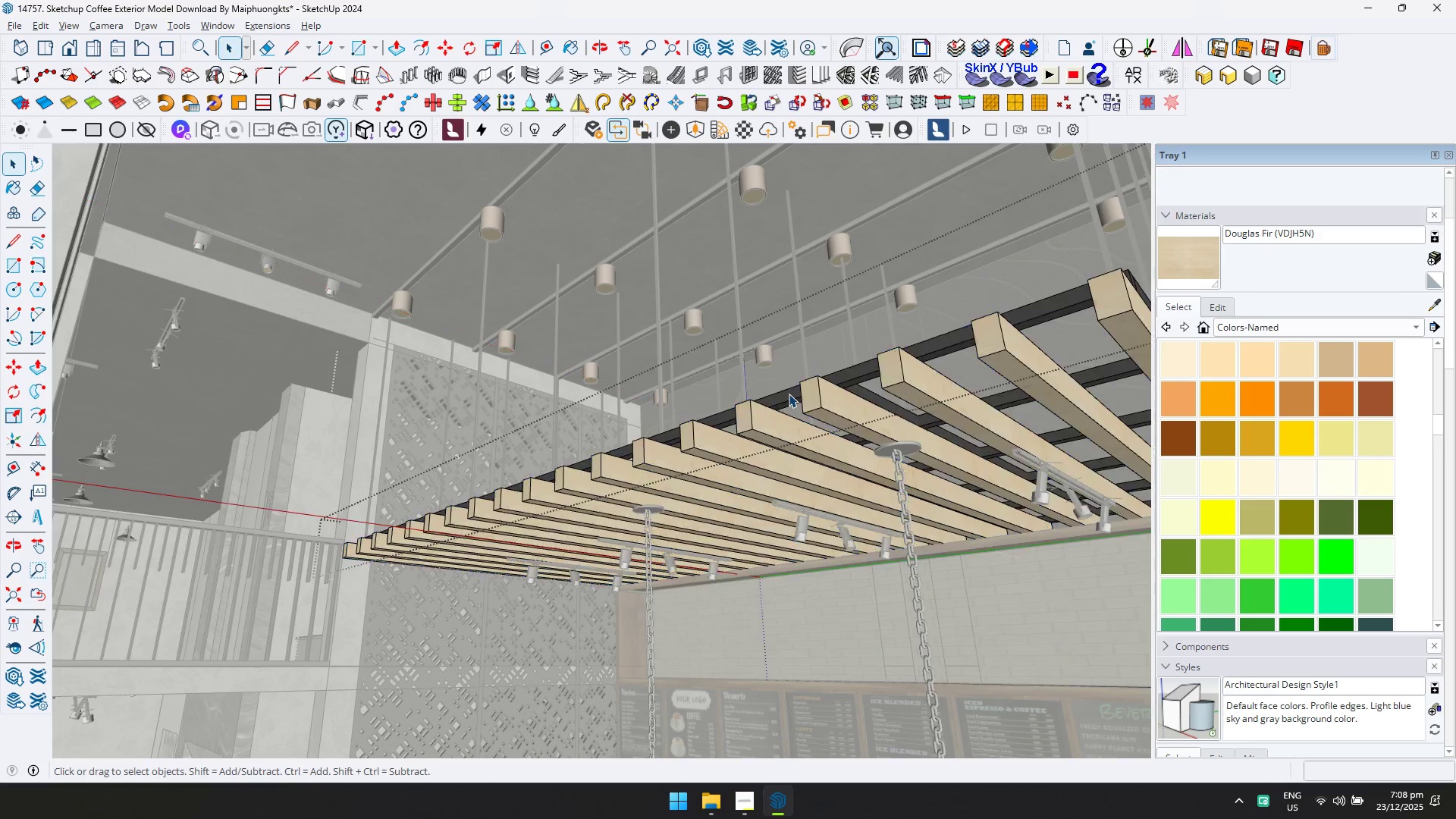 
key(Escape)
 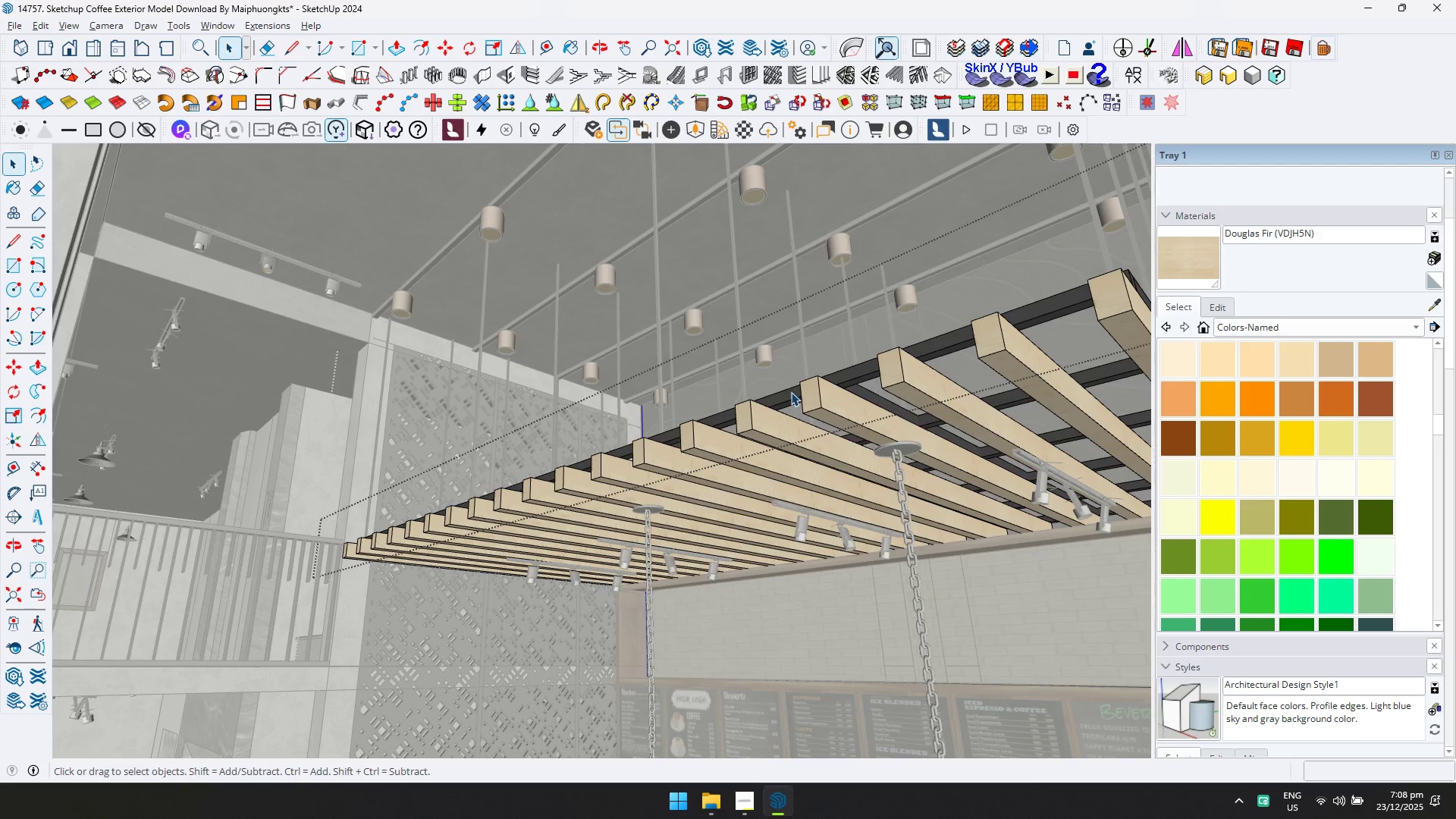 
key(Escape)
 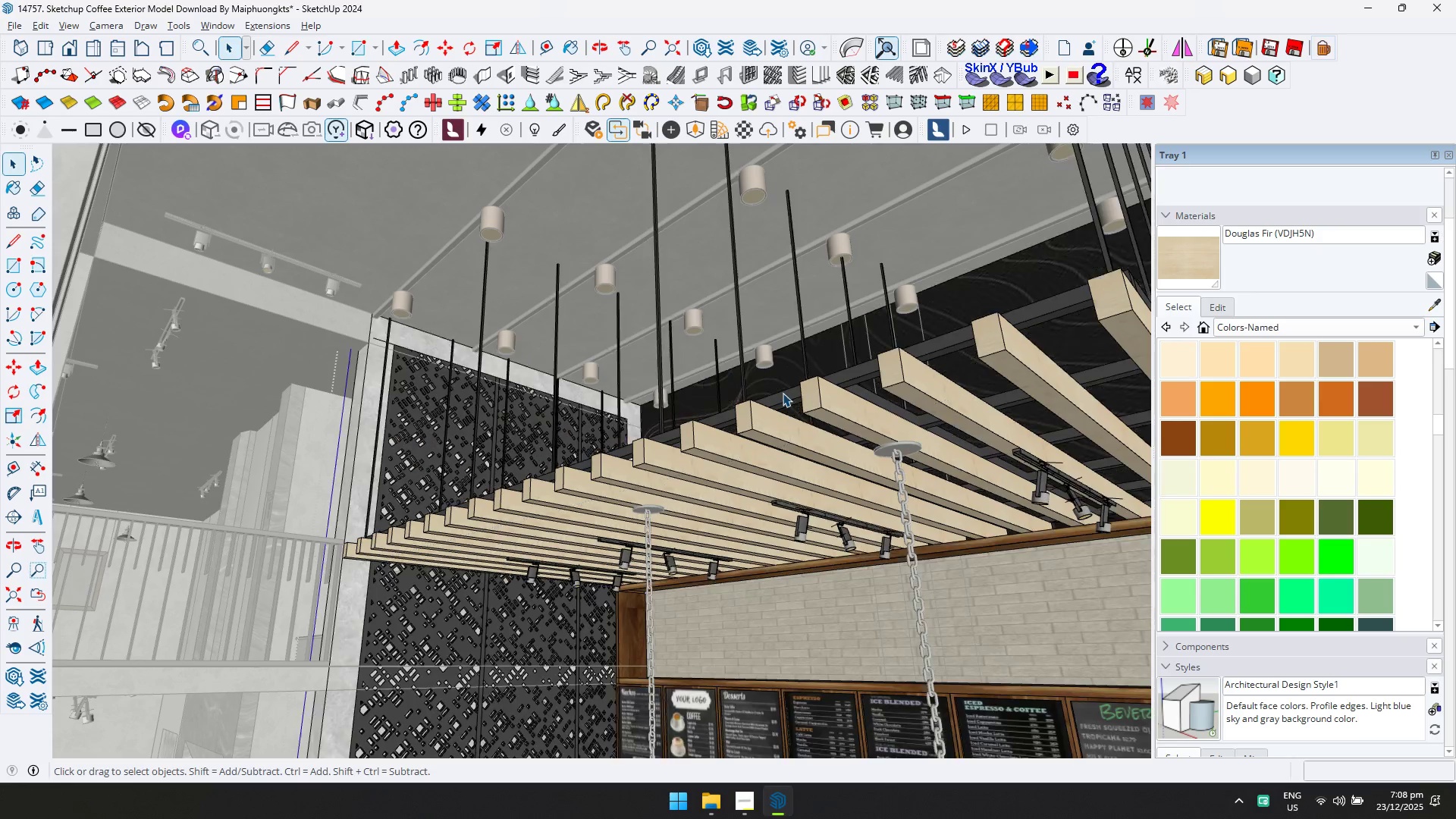 
hold_key(key=ShiftLeft, duration=0.81)
 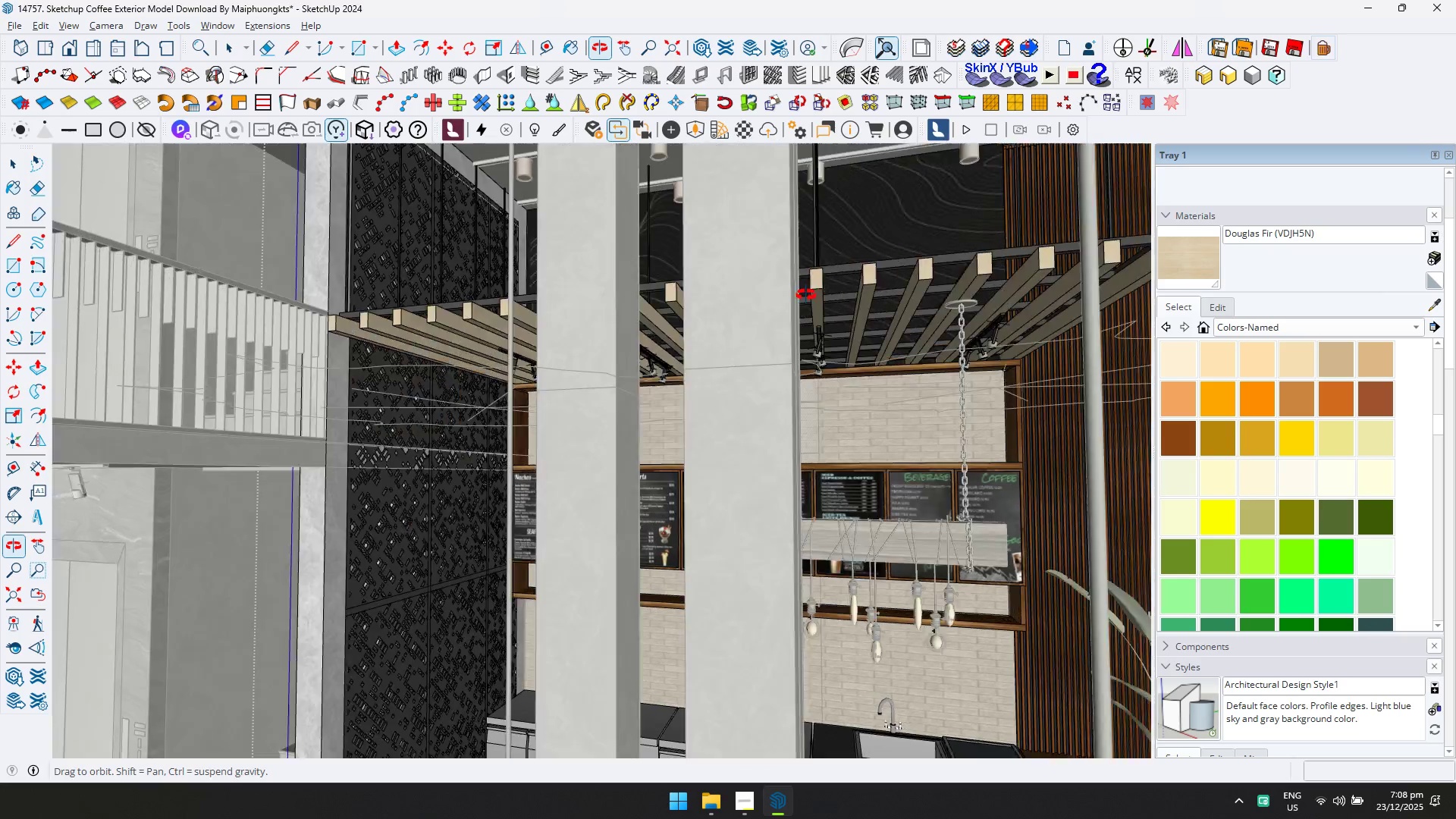 
scroll: coordinate [761, 381], scroll_direction: down, amount: 3.0
 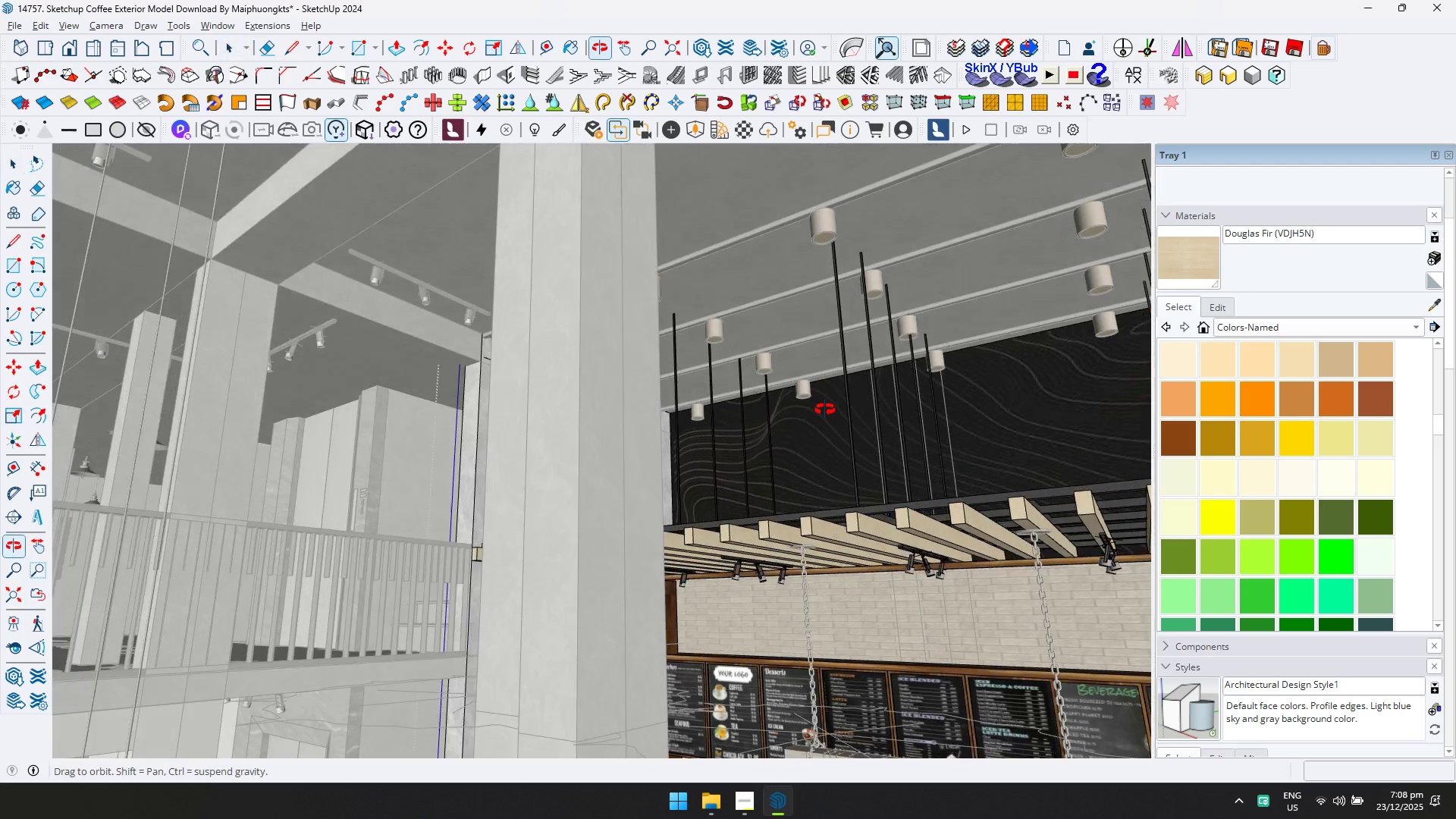 
hold_key(key=ShiftLeft, duration=0.64)
 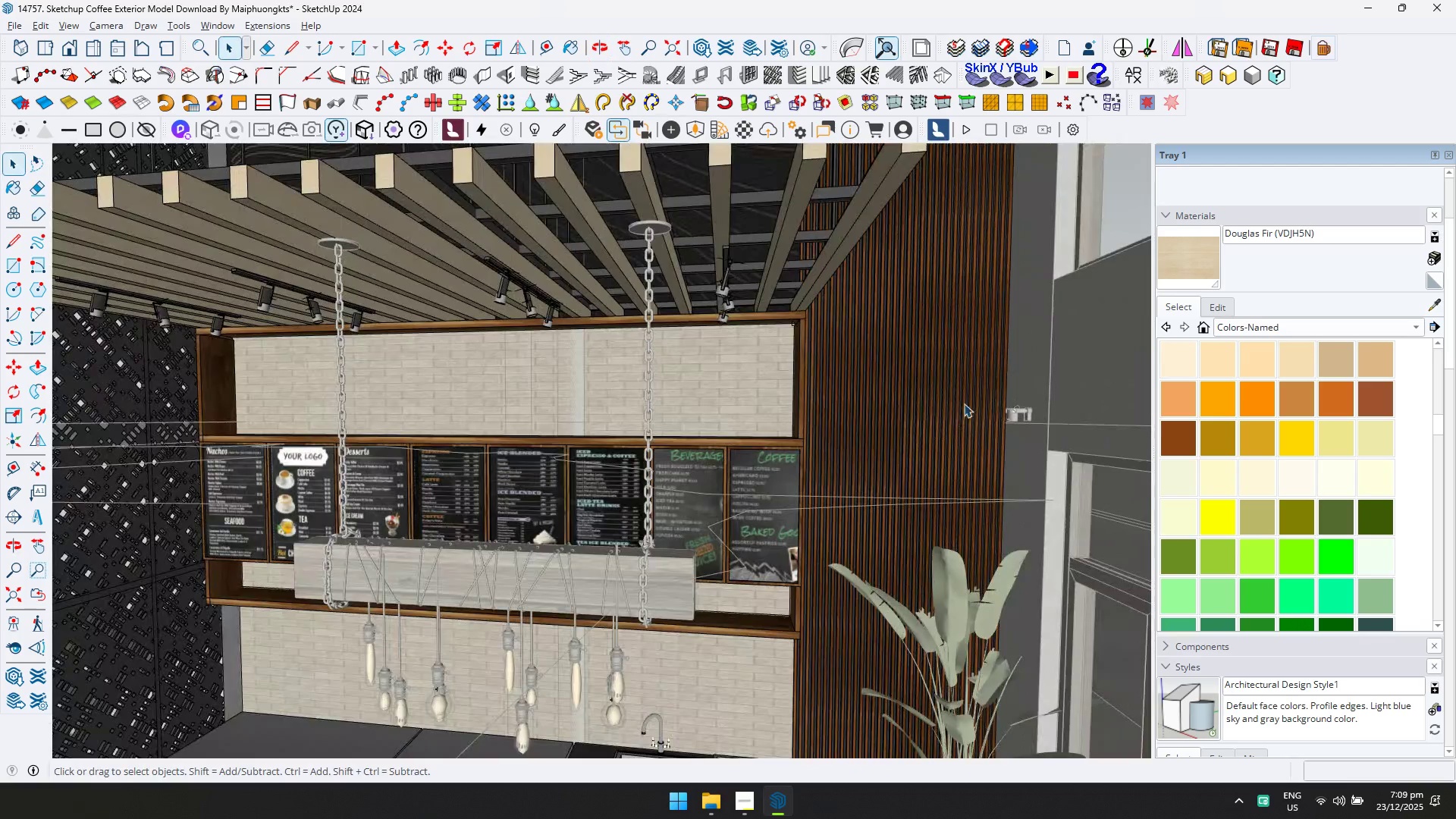 
hold_key(key=ShiftLeft, duration=19.59)
 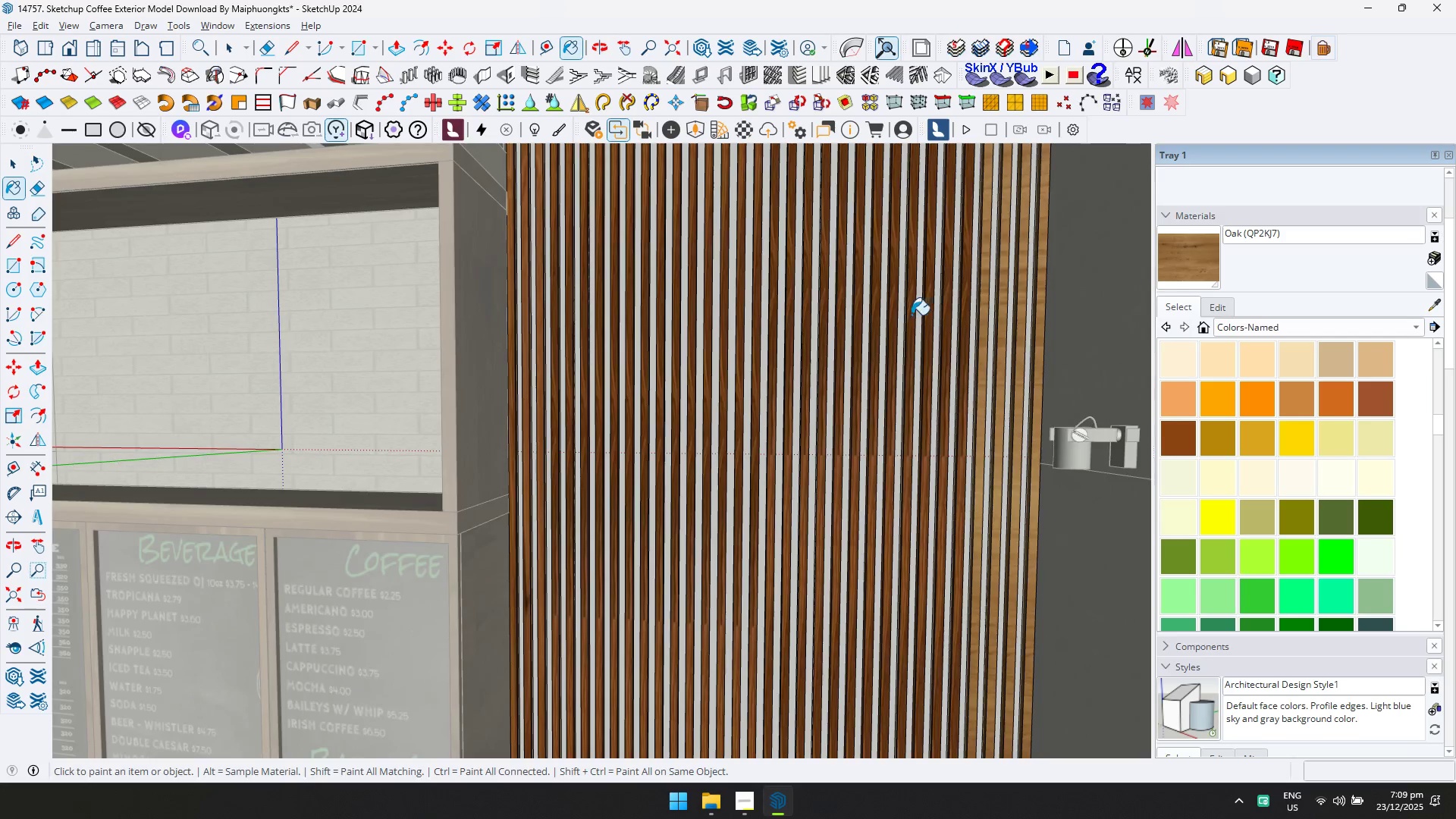 
key(Escape)
 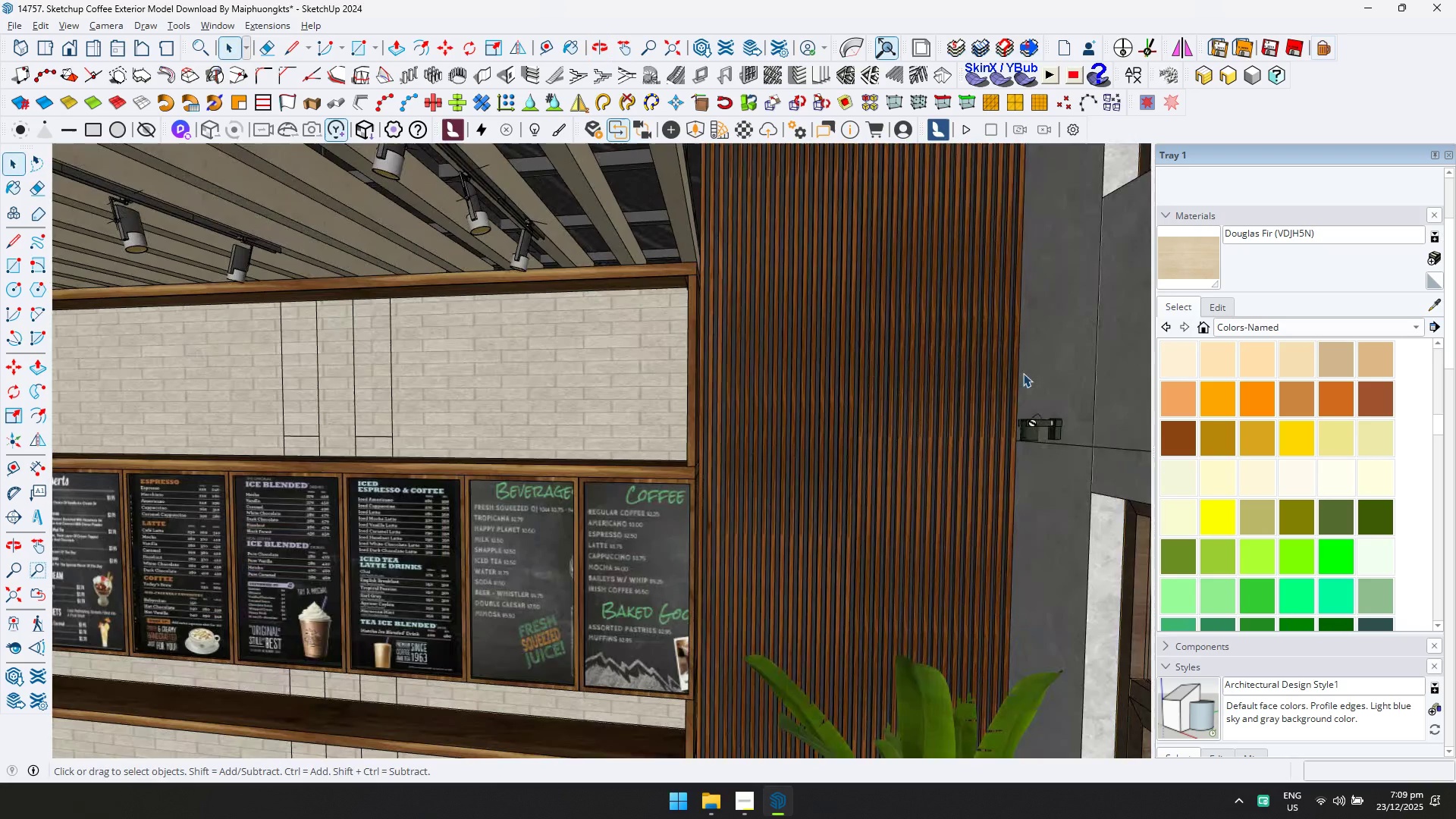 
left_click([1018, 372])
 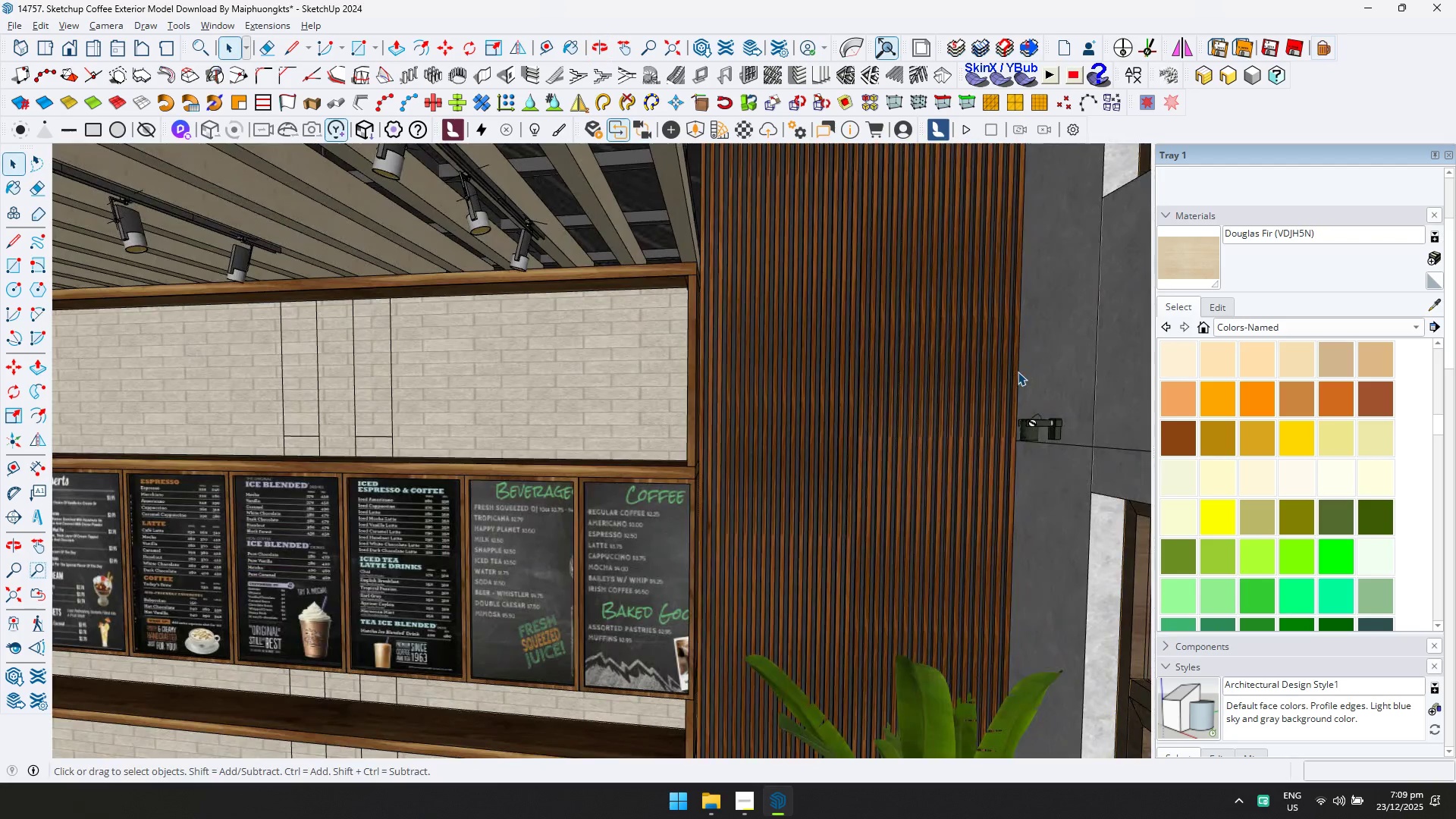 
scroll: coordinate [1013, 381], scroll_direction: up, amount: 10.0
 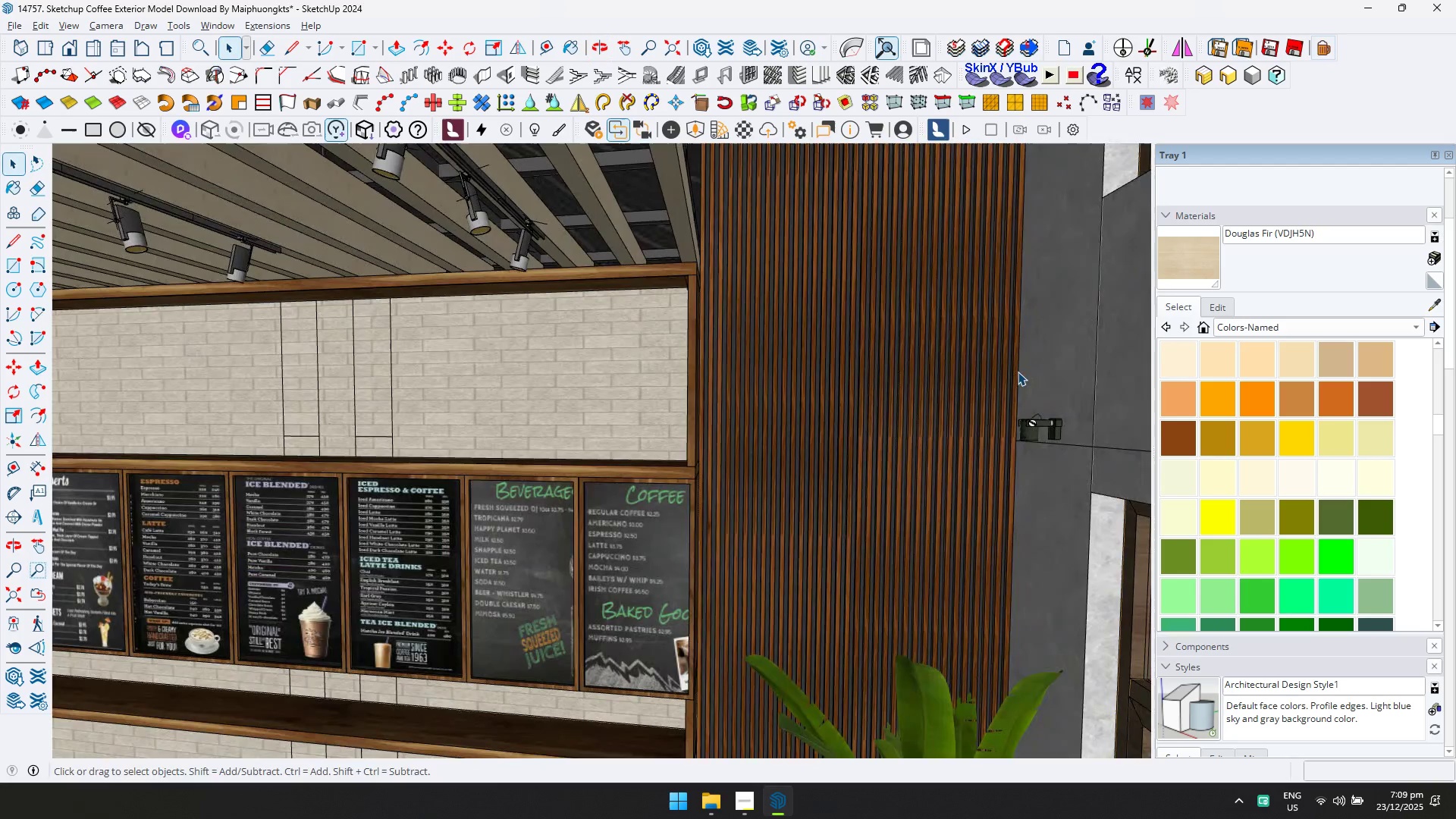 
double_click([1018, 372])
 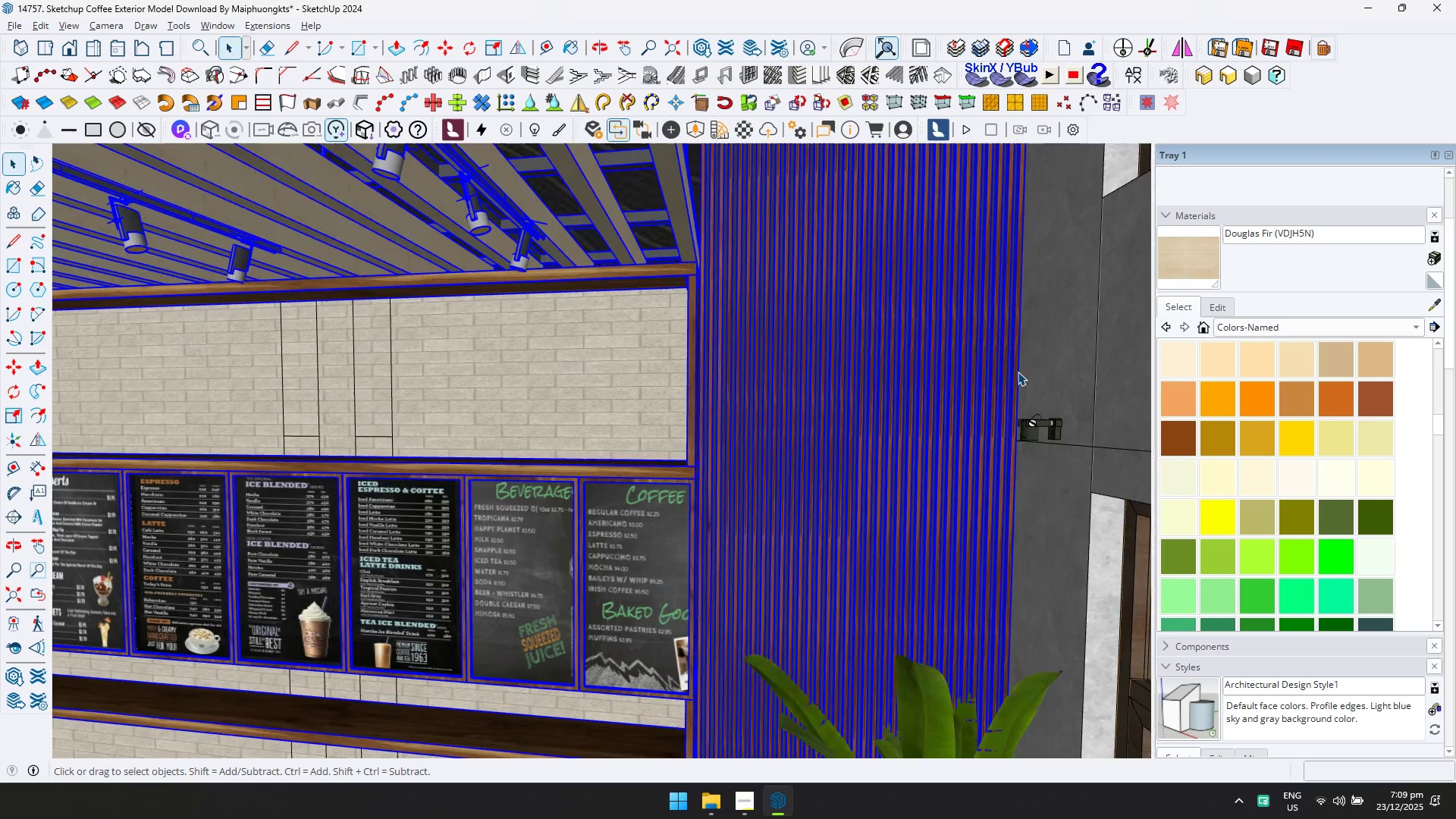 
triple_click([1018, 372])
 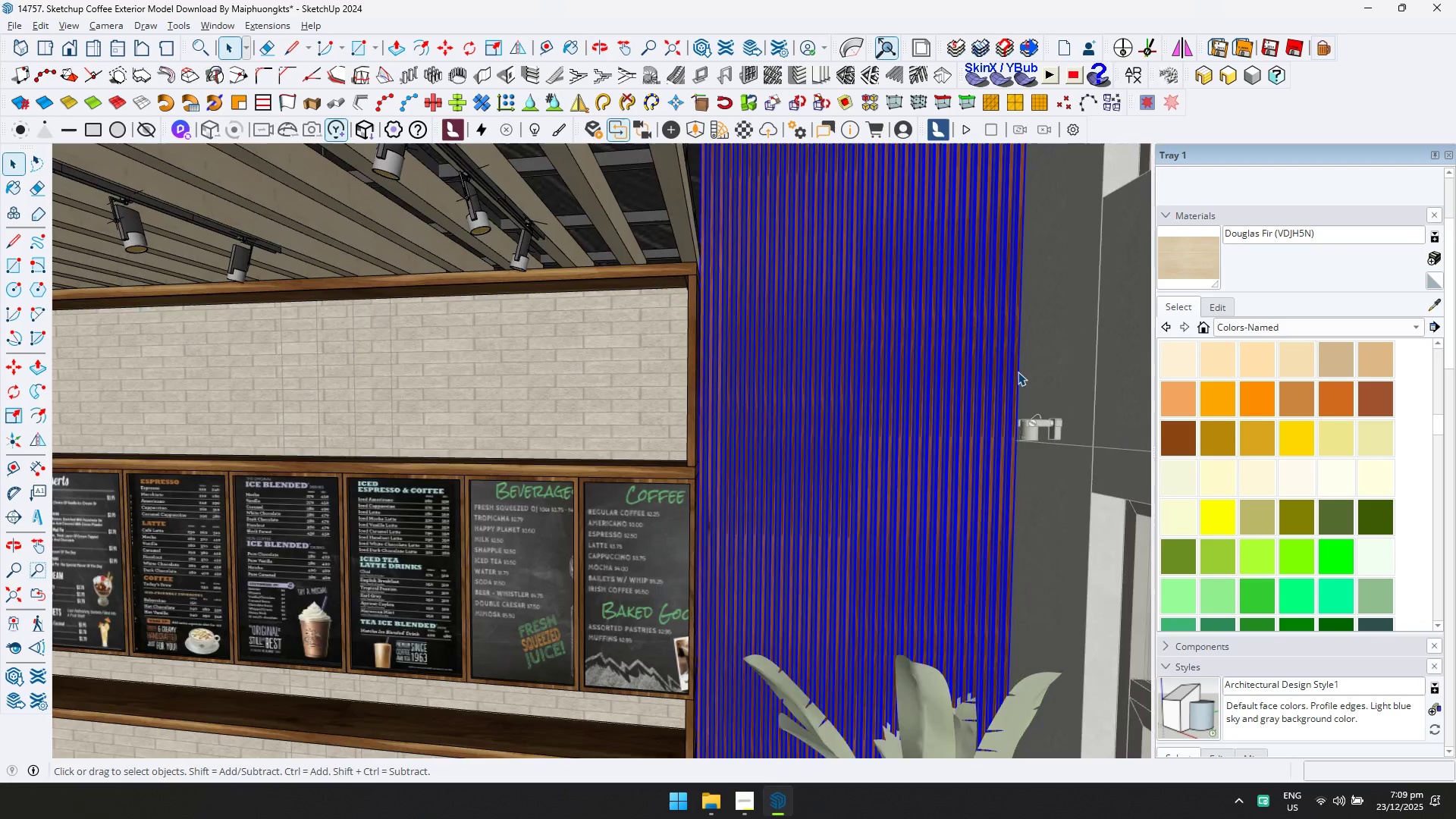 
triple_click([1018, 372])
 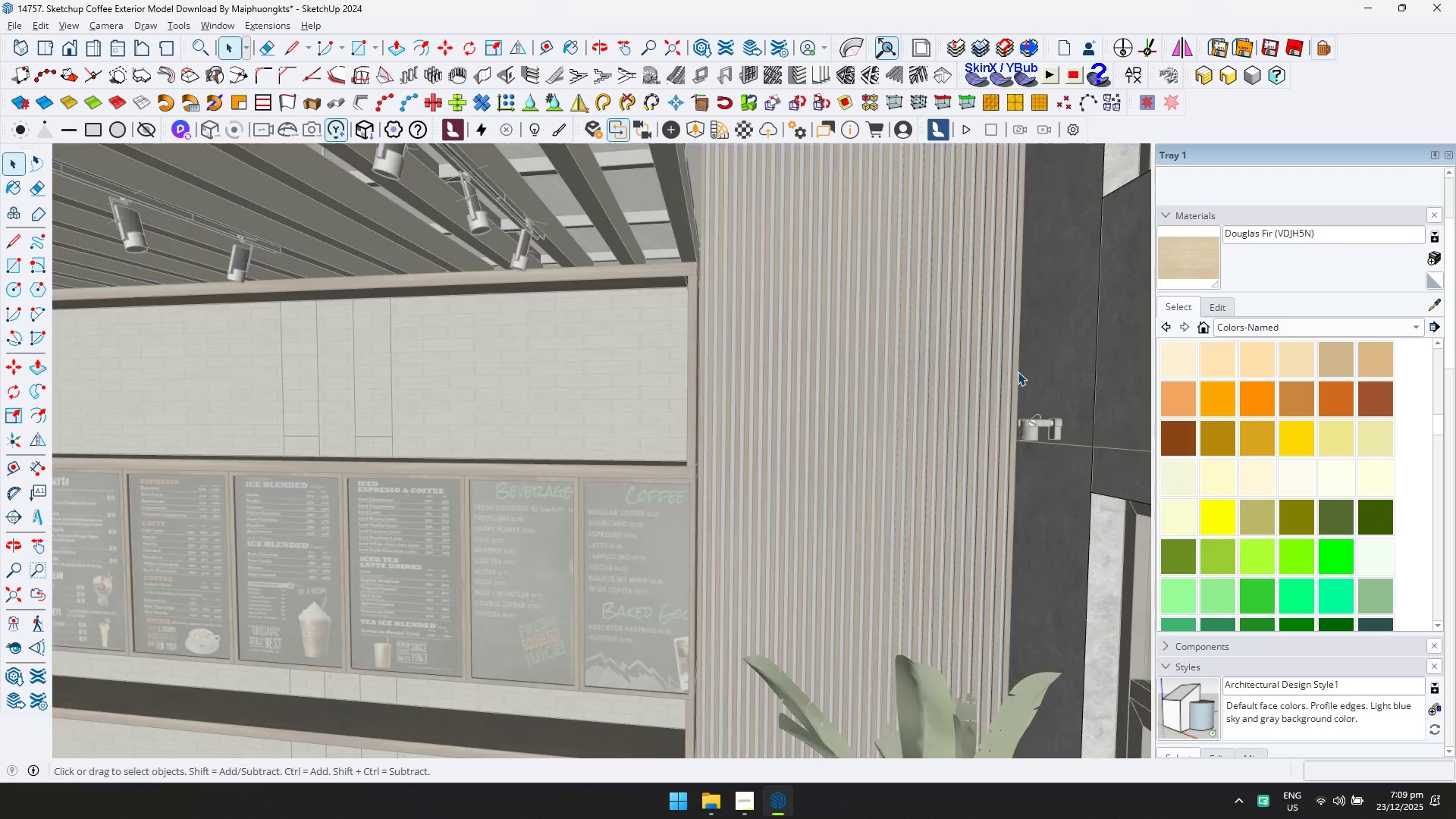 
triple_click([1018, 372])
 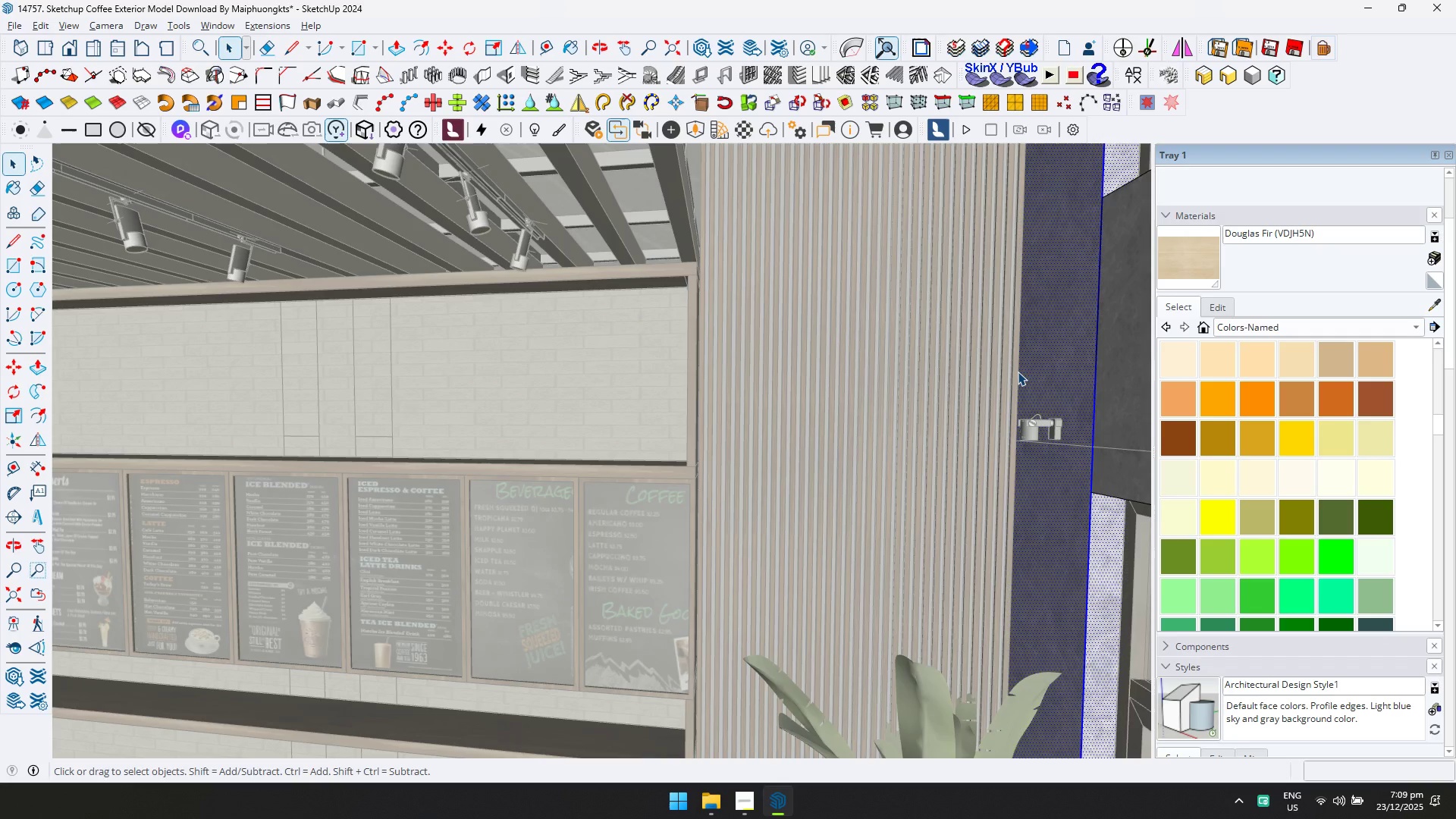 
triple_click([1018, 372])
 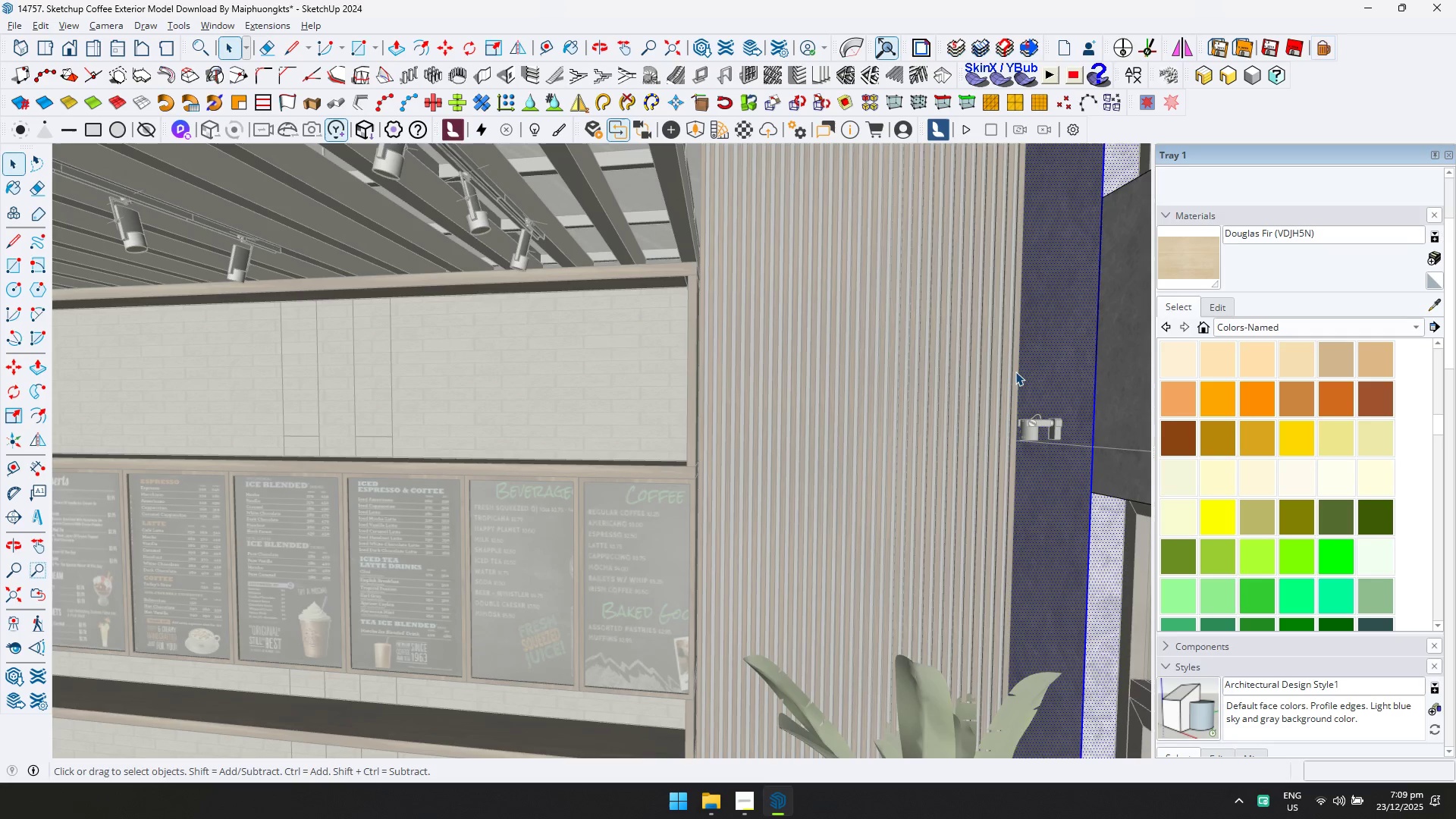 
key(Escape)
 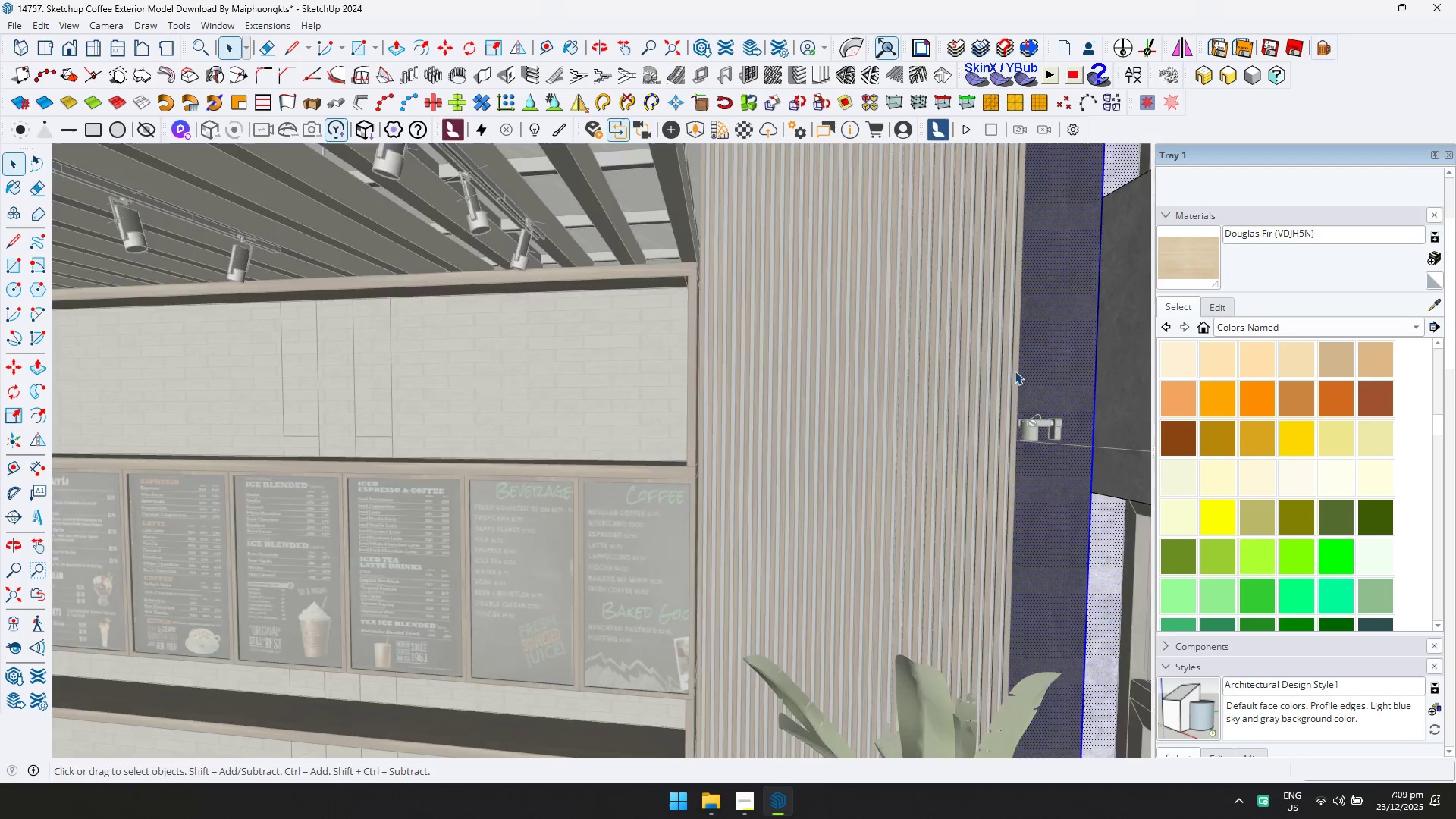 
left_click([1015, 371])
 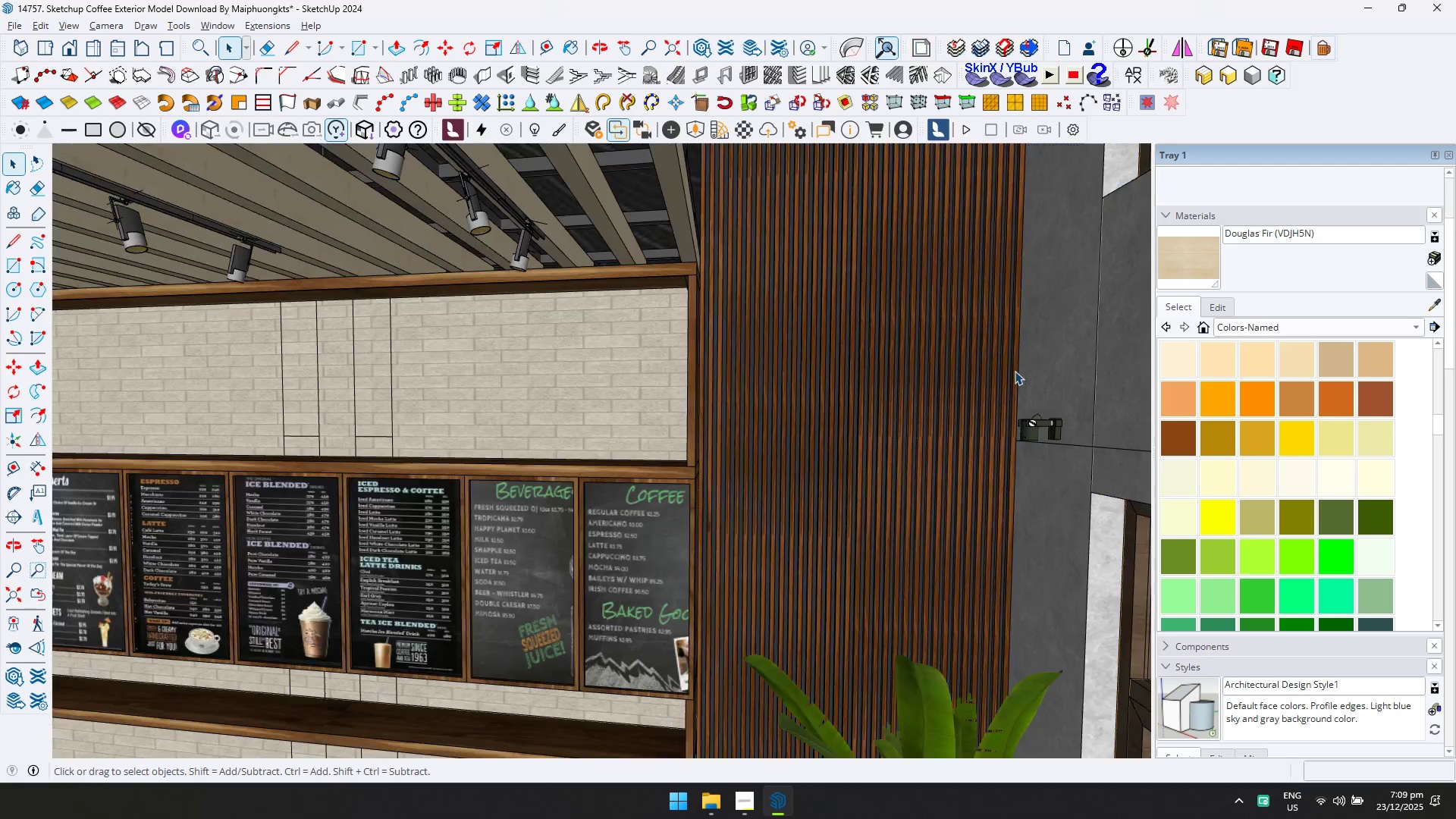 
double_click([1015, 371])
 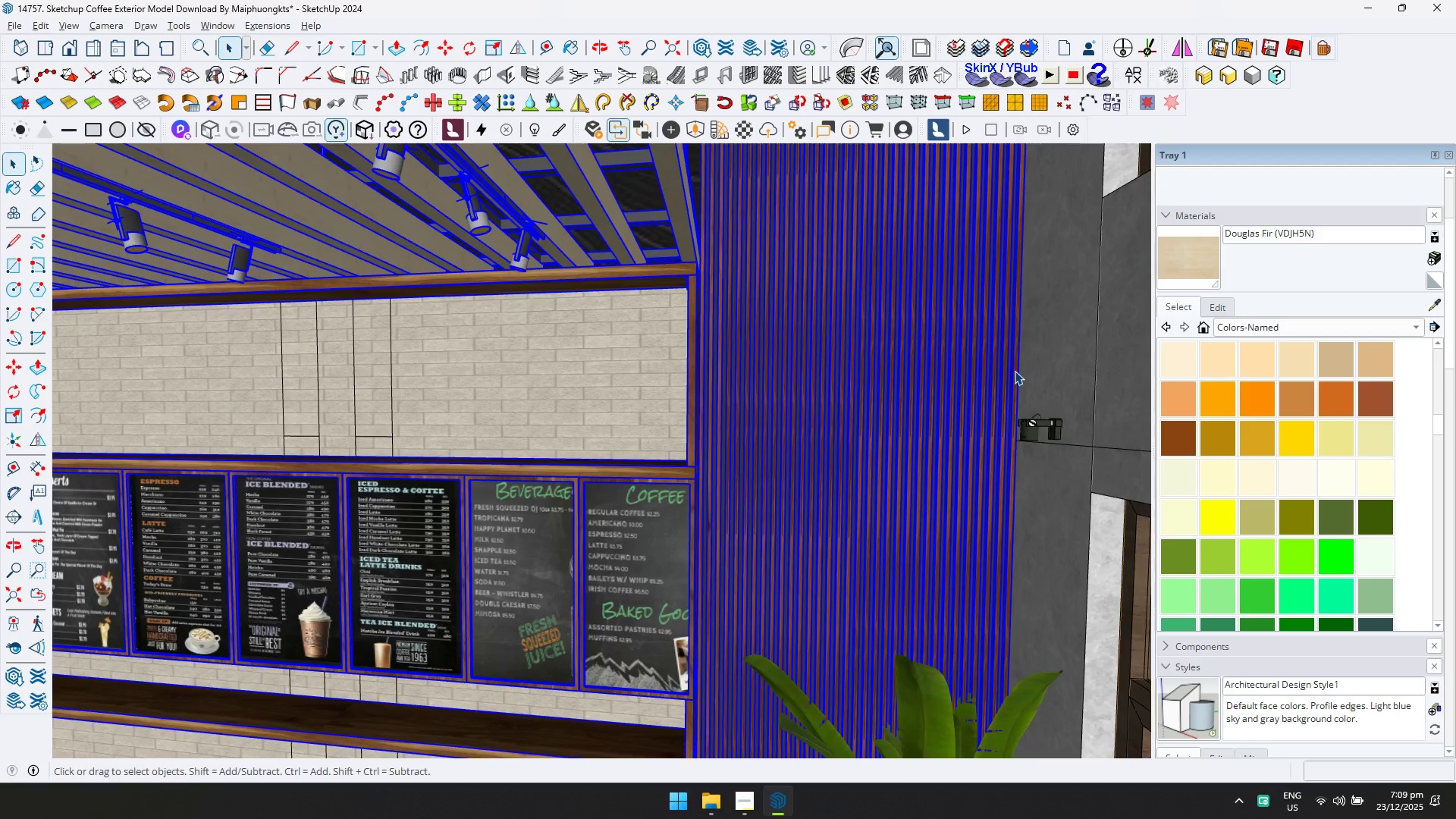 
triple_click([1015, 371])
 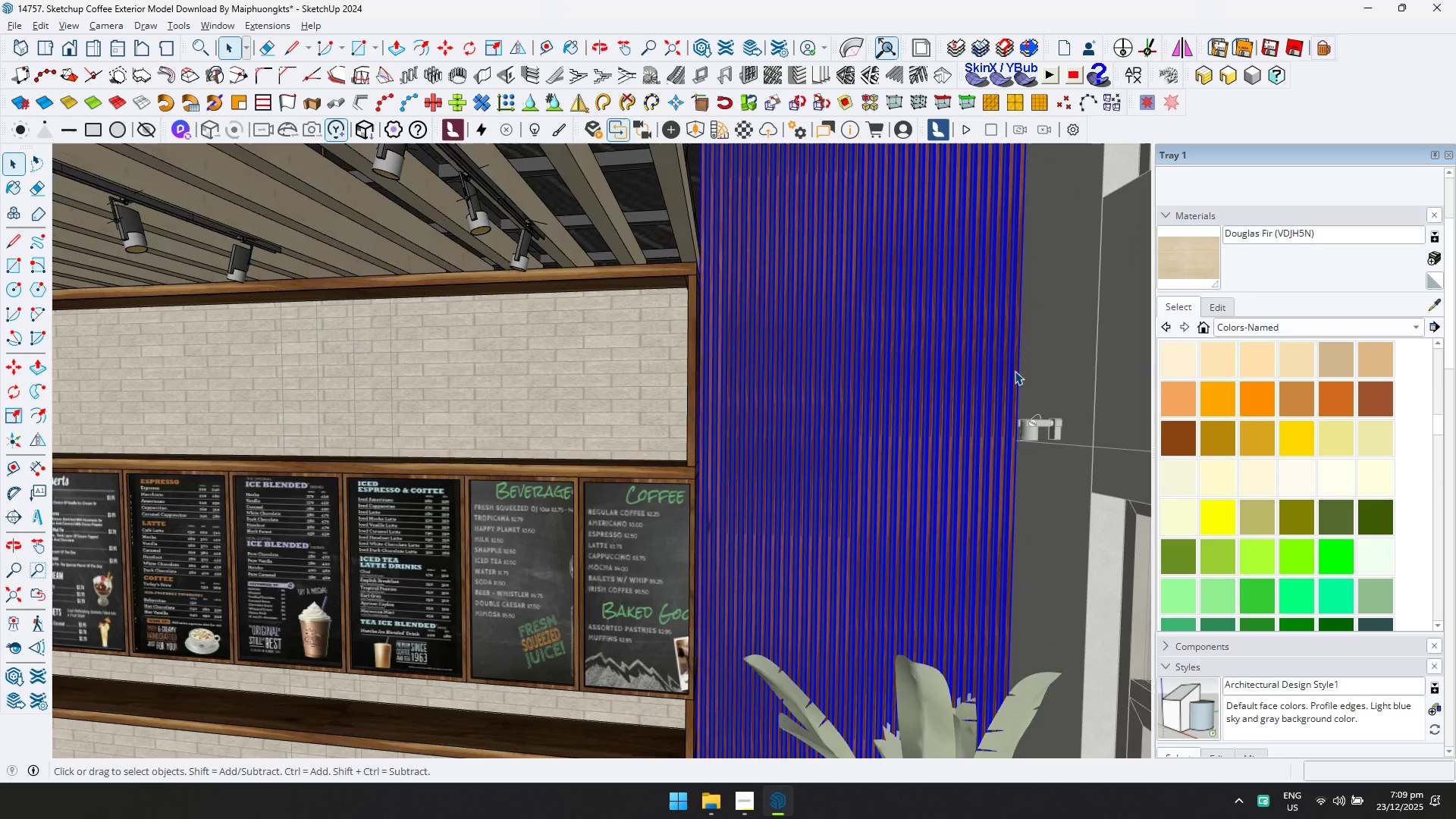 
triple_click([1015, 371])
 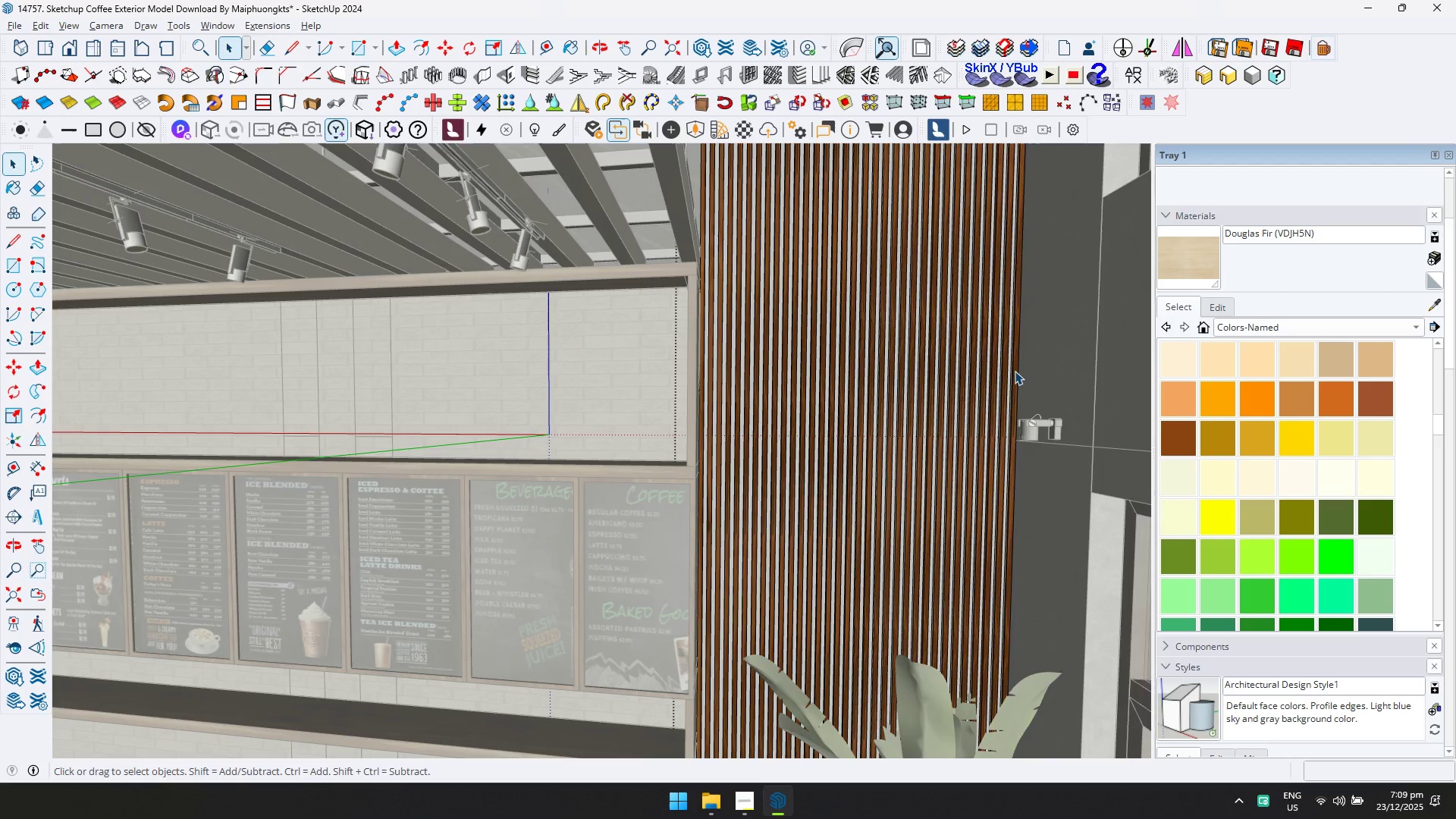 
triple_click([1015, 371])
 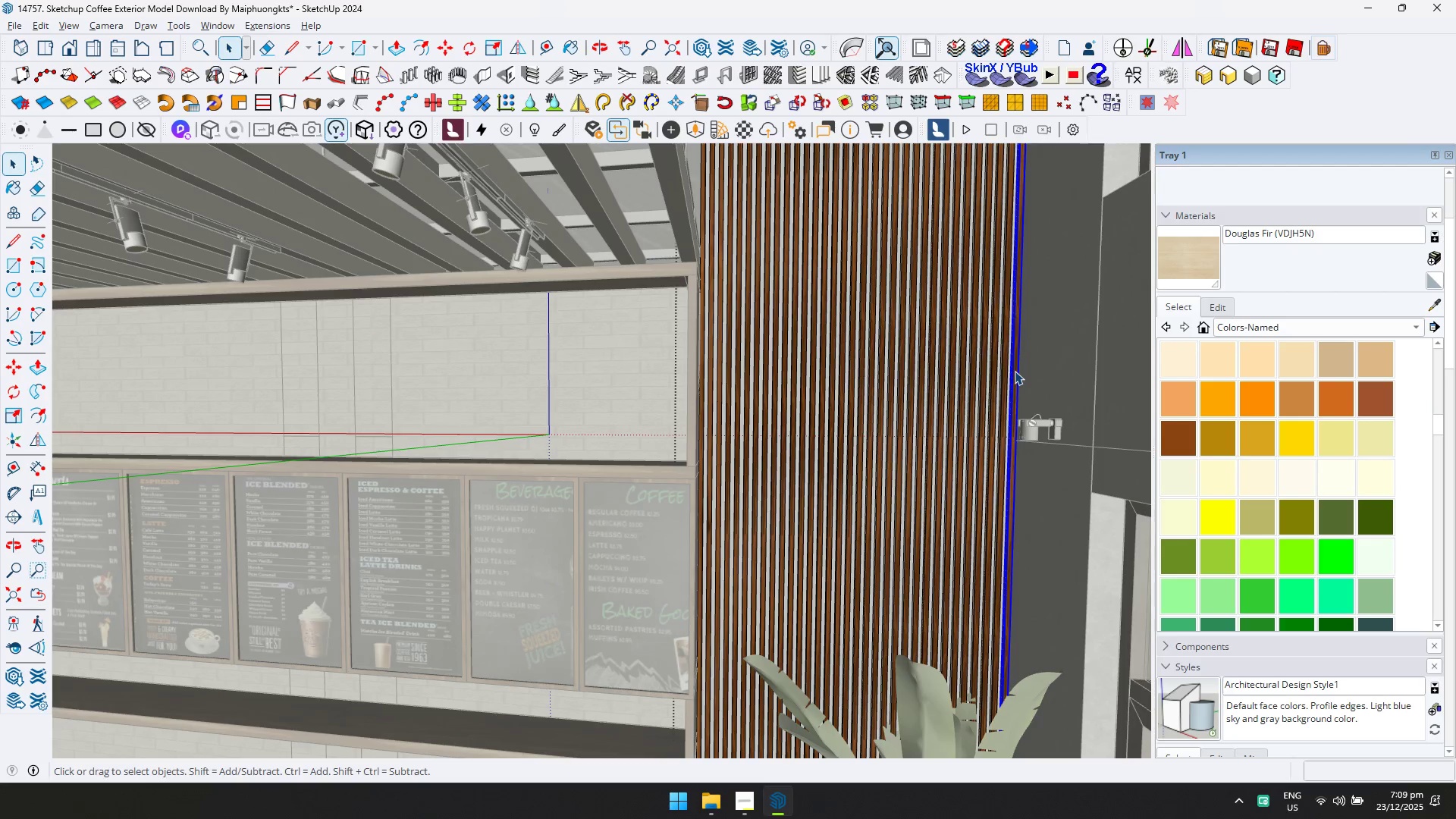 
triple_click([1015, 371])
 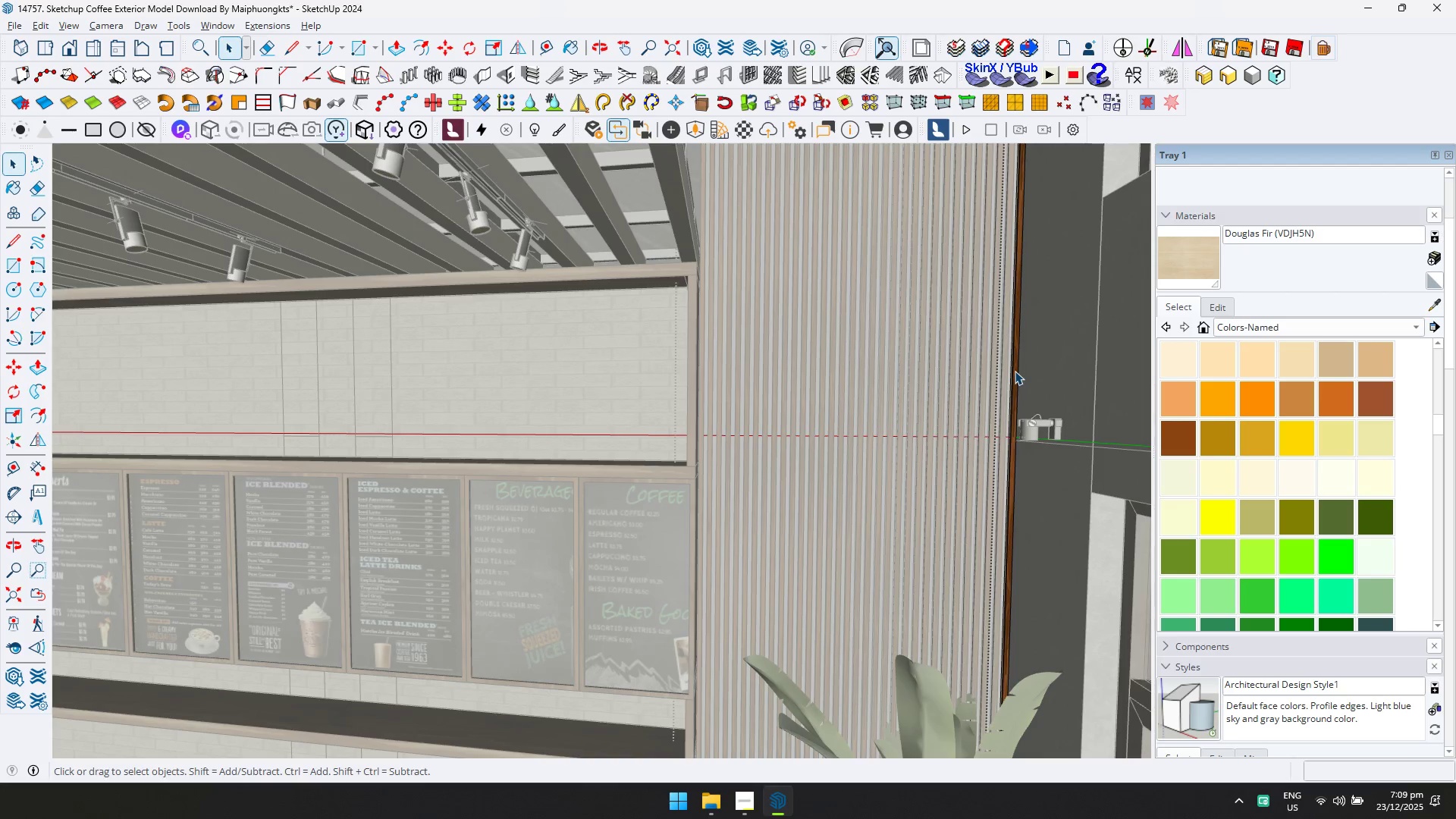 
triple_click([1015, 371])
 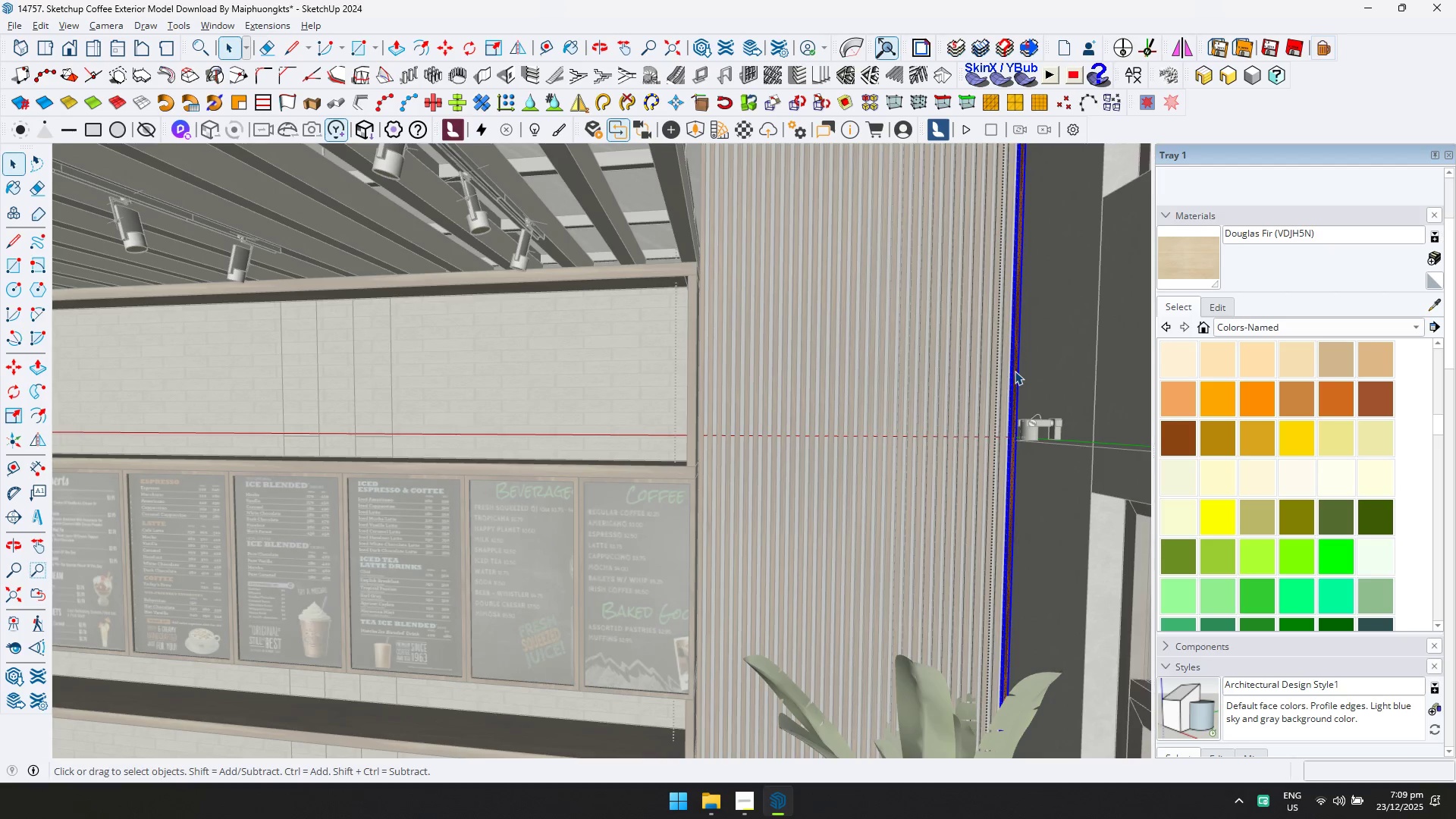 
key(Control+ControlLeft)
 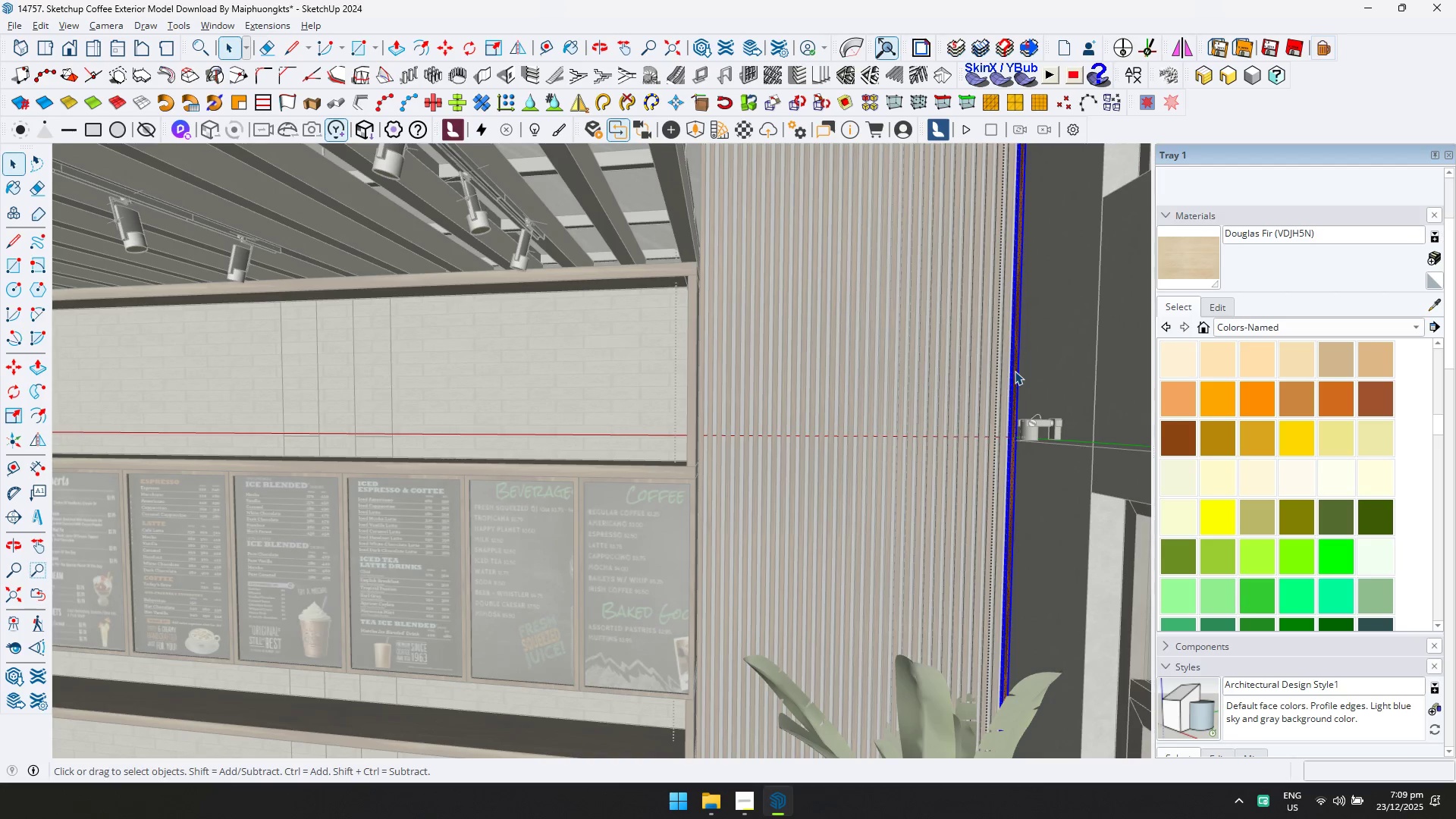 
key(Control+A)
 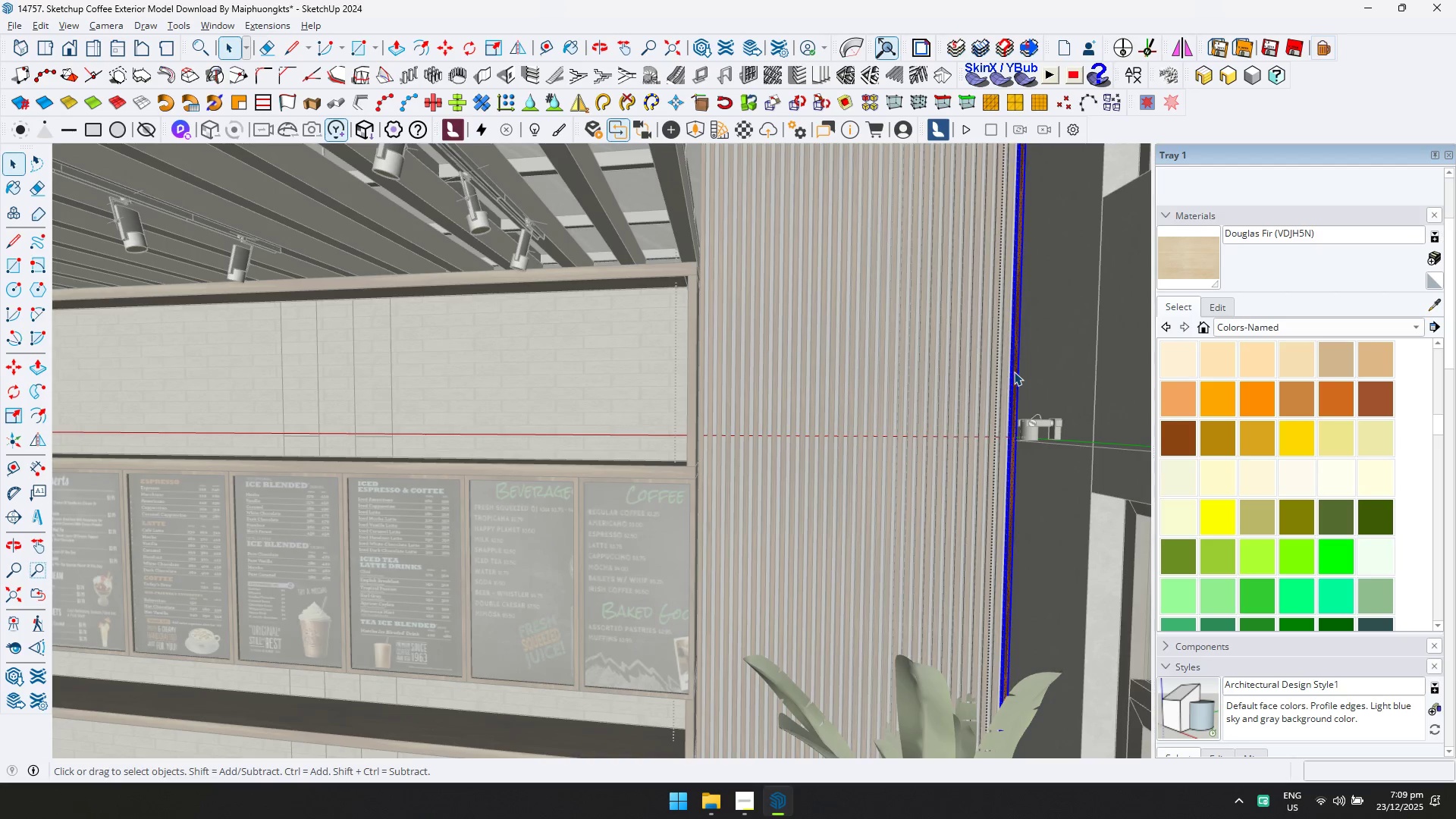 
double_click([1014, 372])
 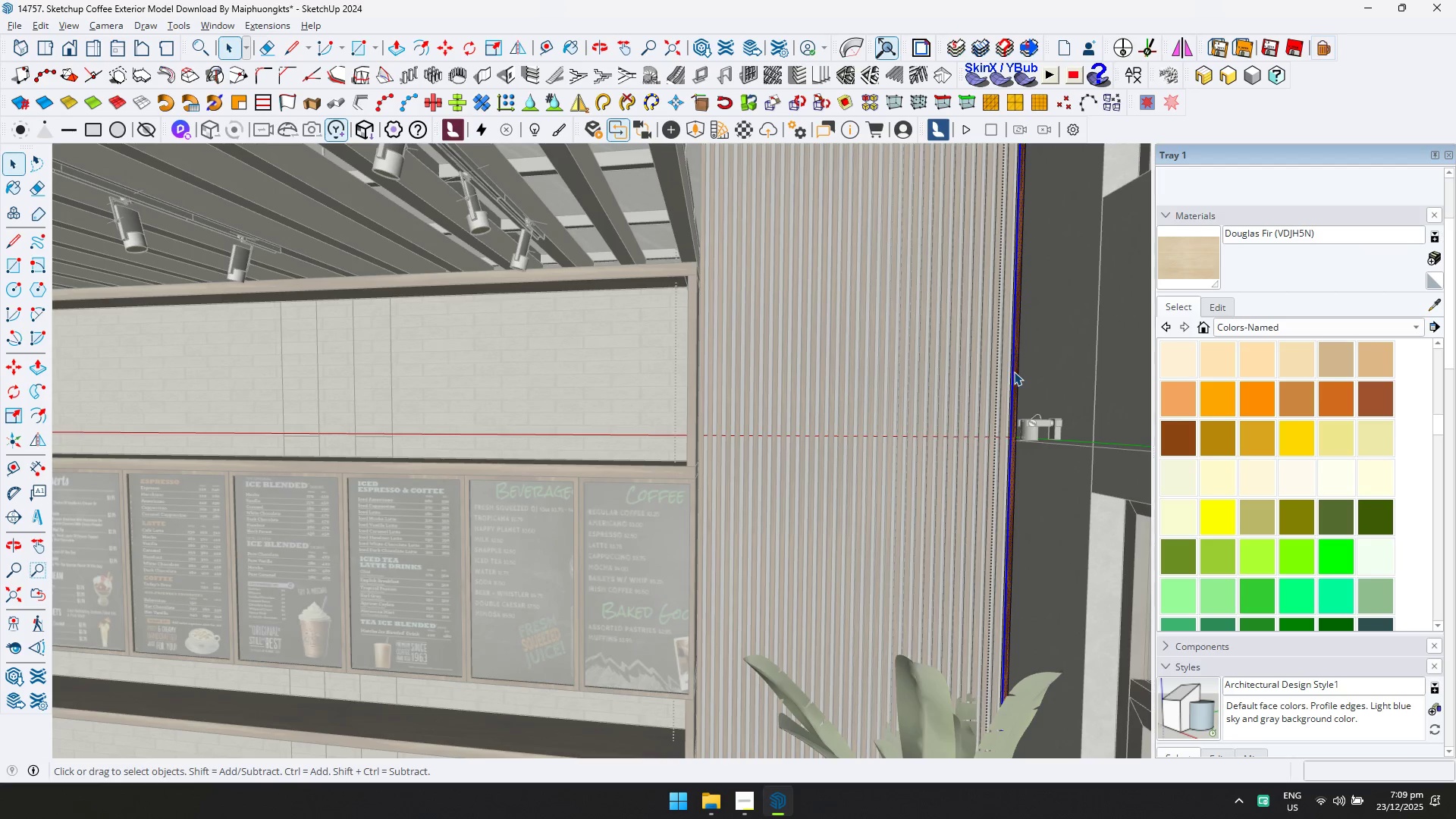 
left_click([1018, 362])
 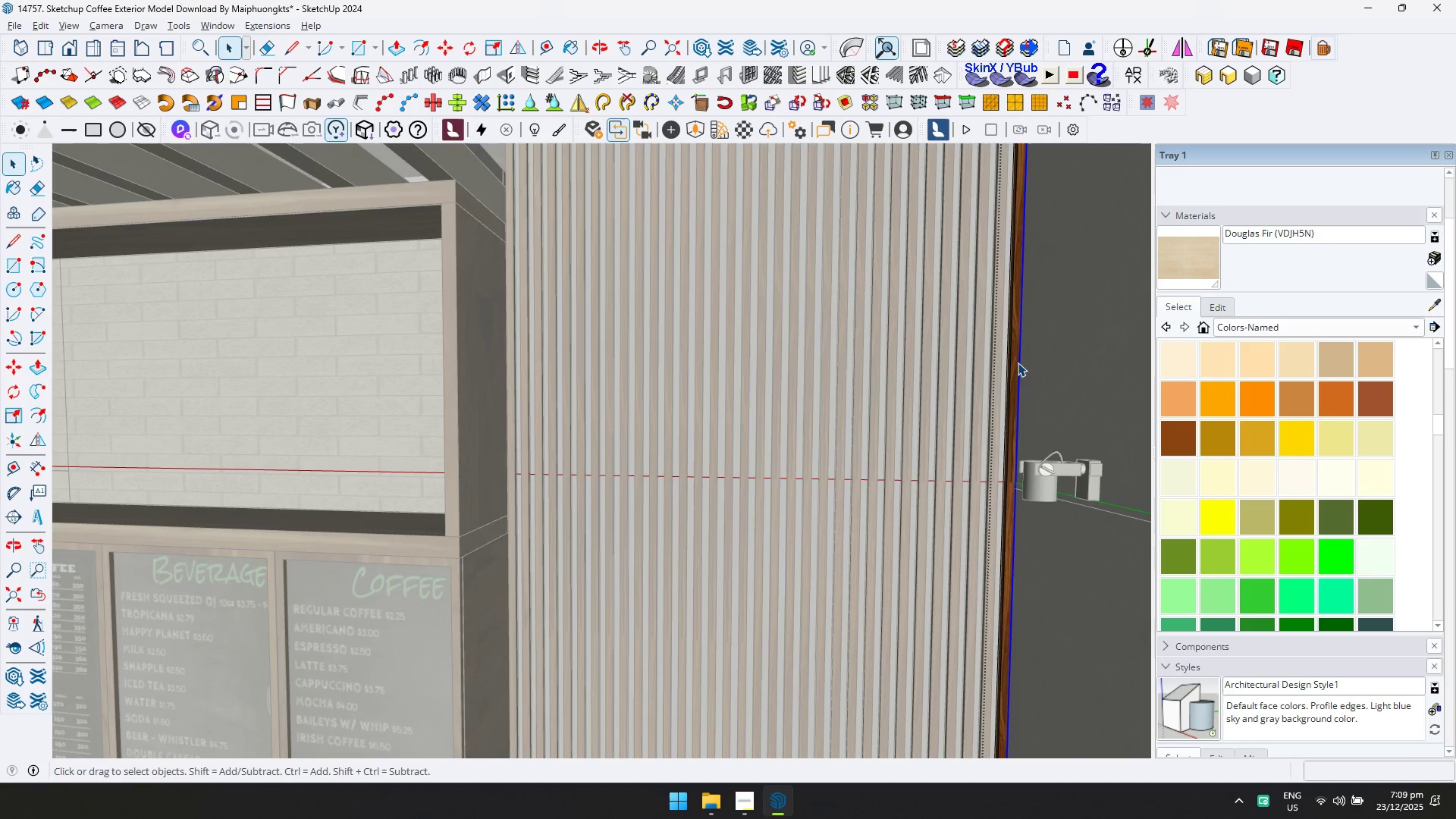 
scroll: coordinate [1019, 369], scroll_direction: up, amount: 6.0
 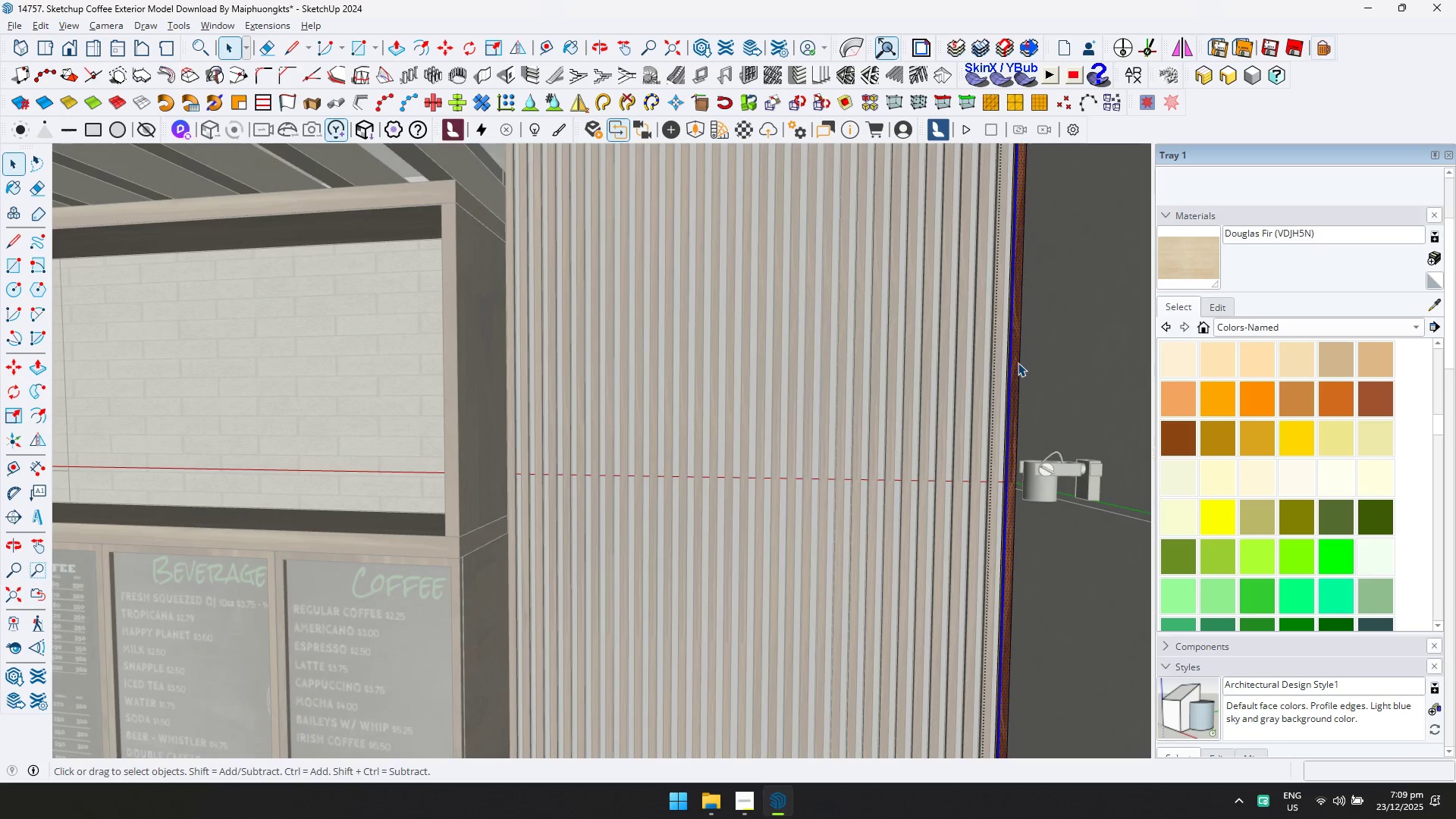 
key(Escape)
 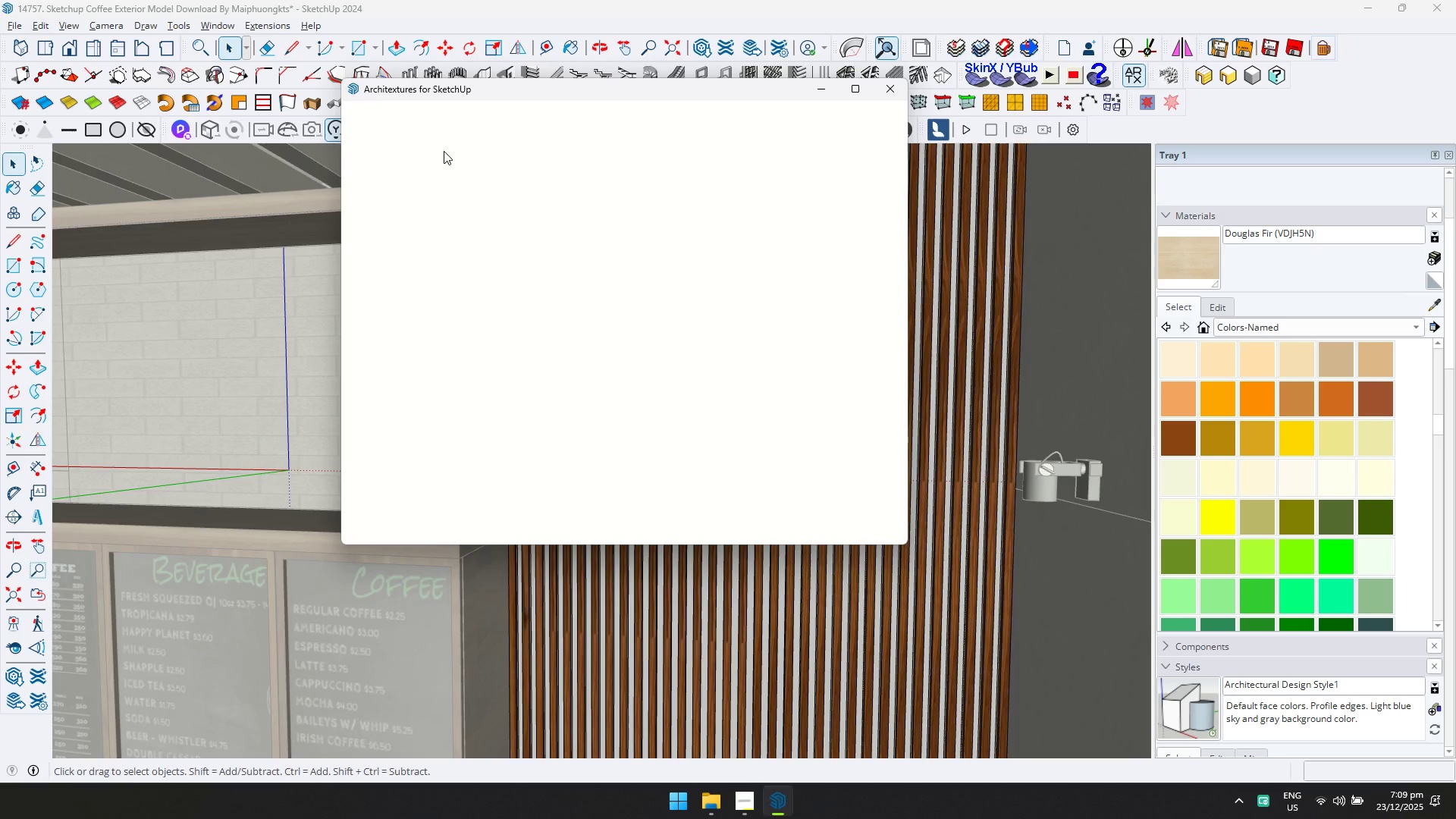 
left_click([472, 149])
 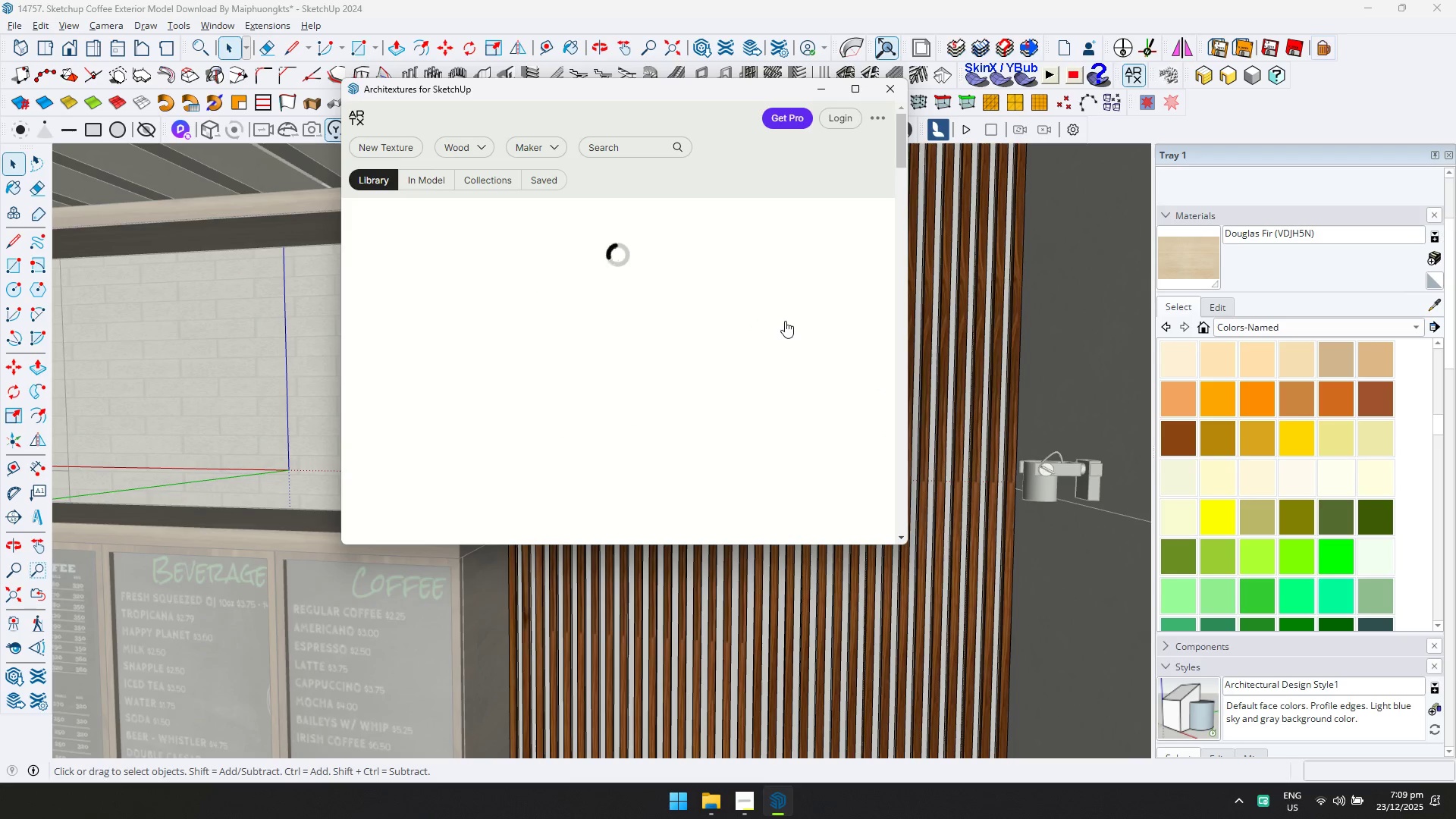 
left_click([768, 322])
 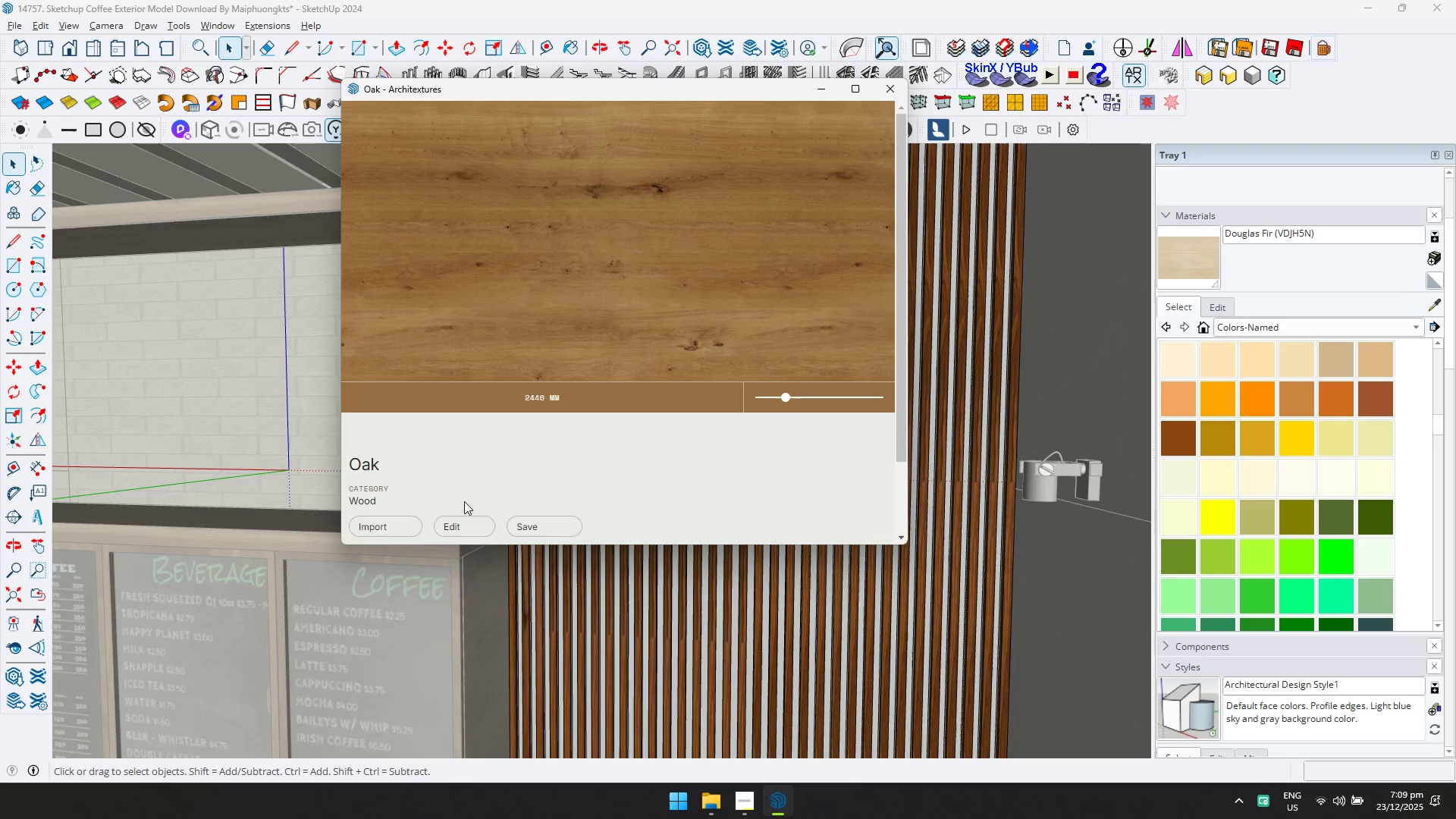 
left_click([385, 531])
 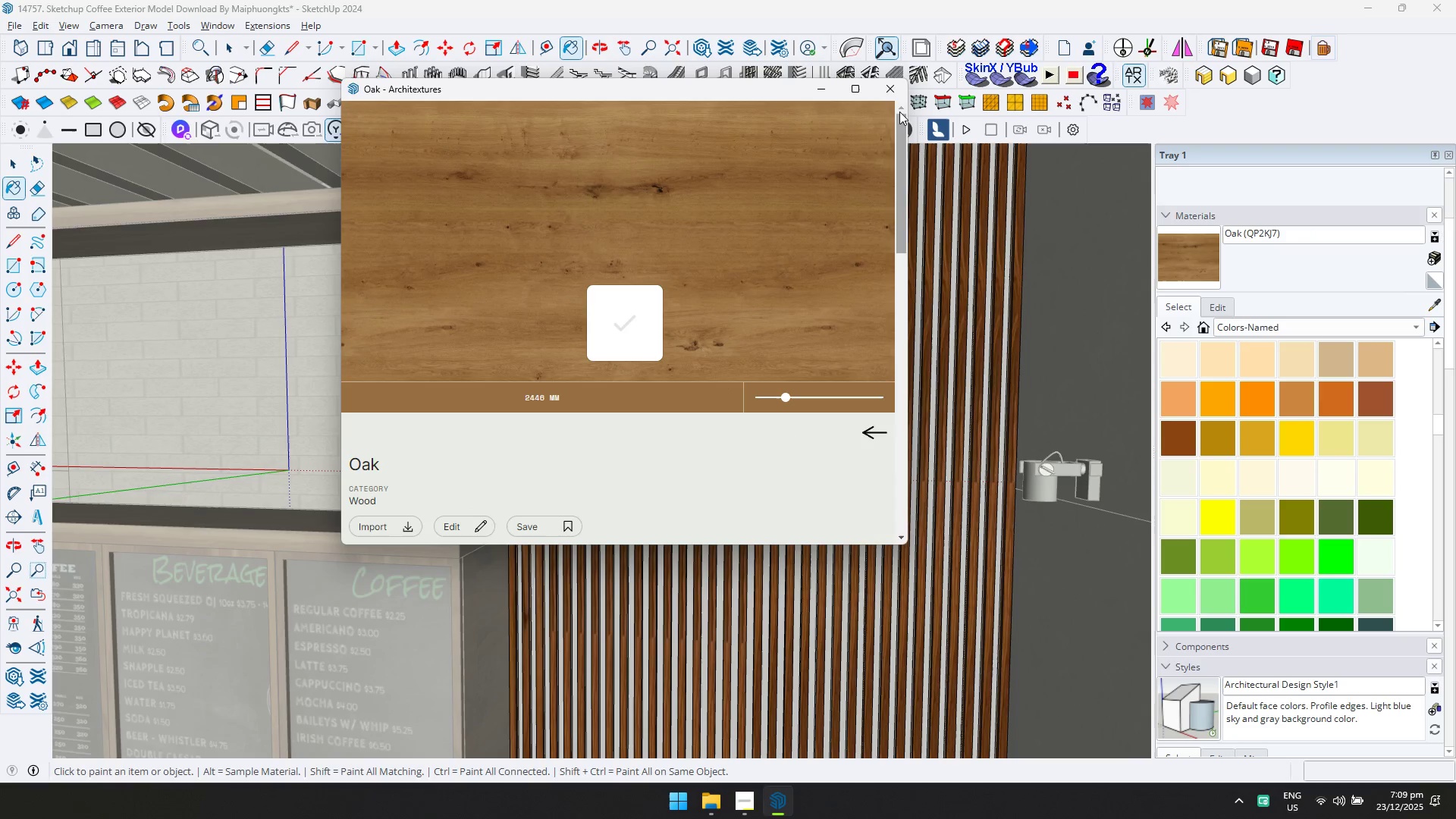 
left_click([893, 96])
 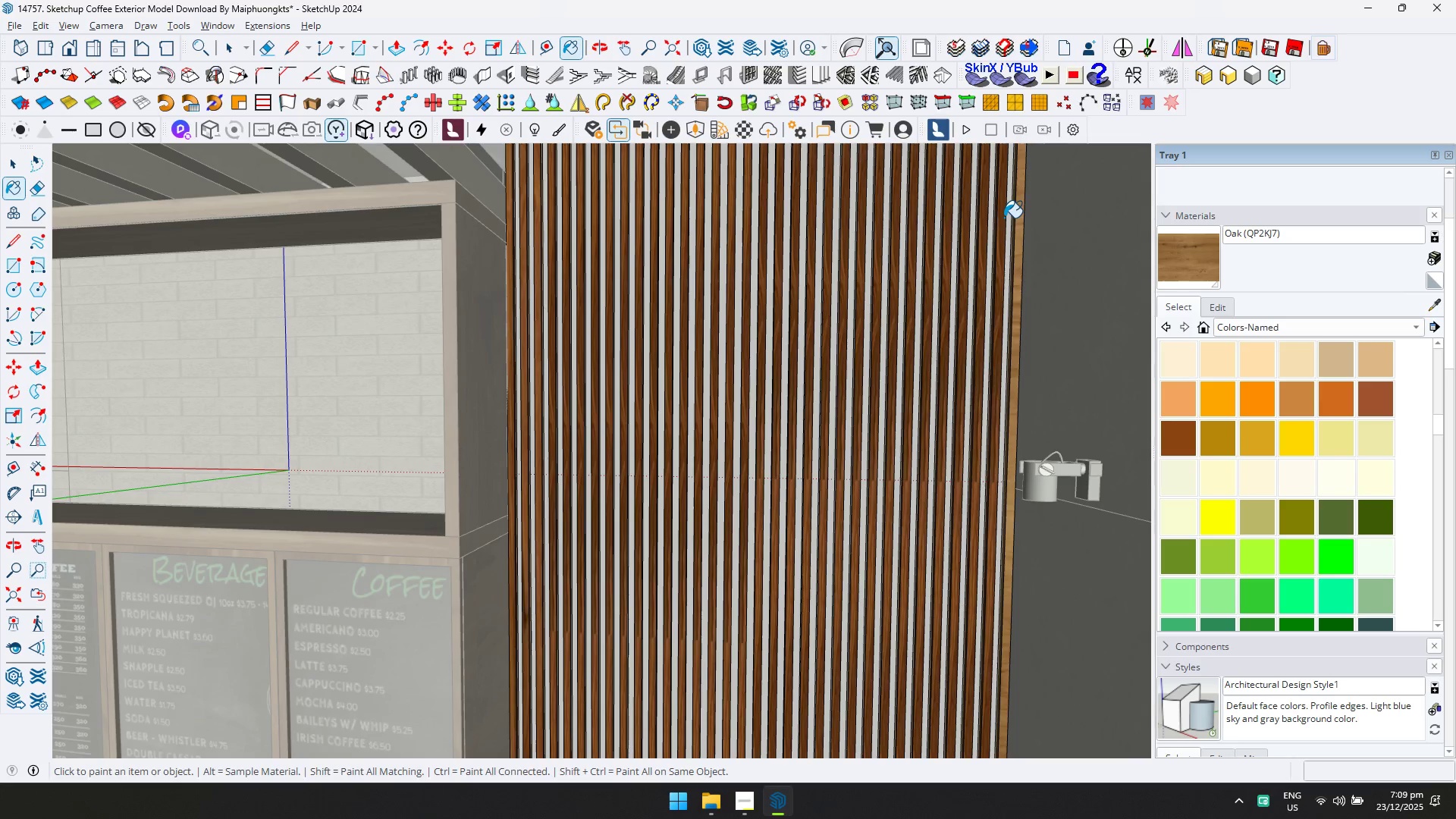 
double_click([984, 224])
 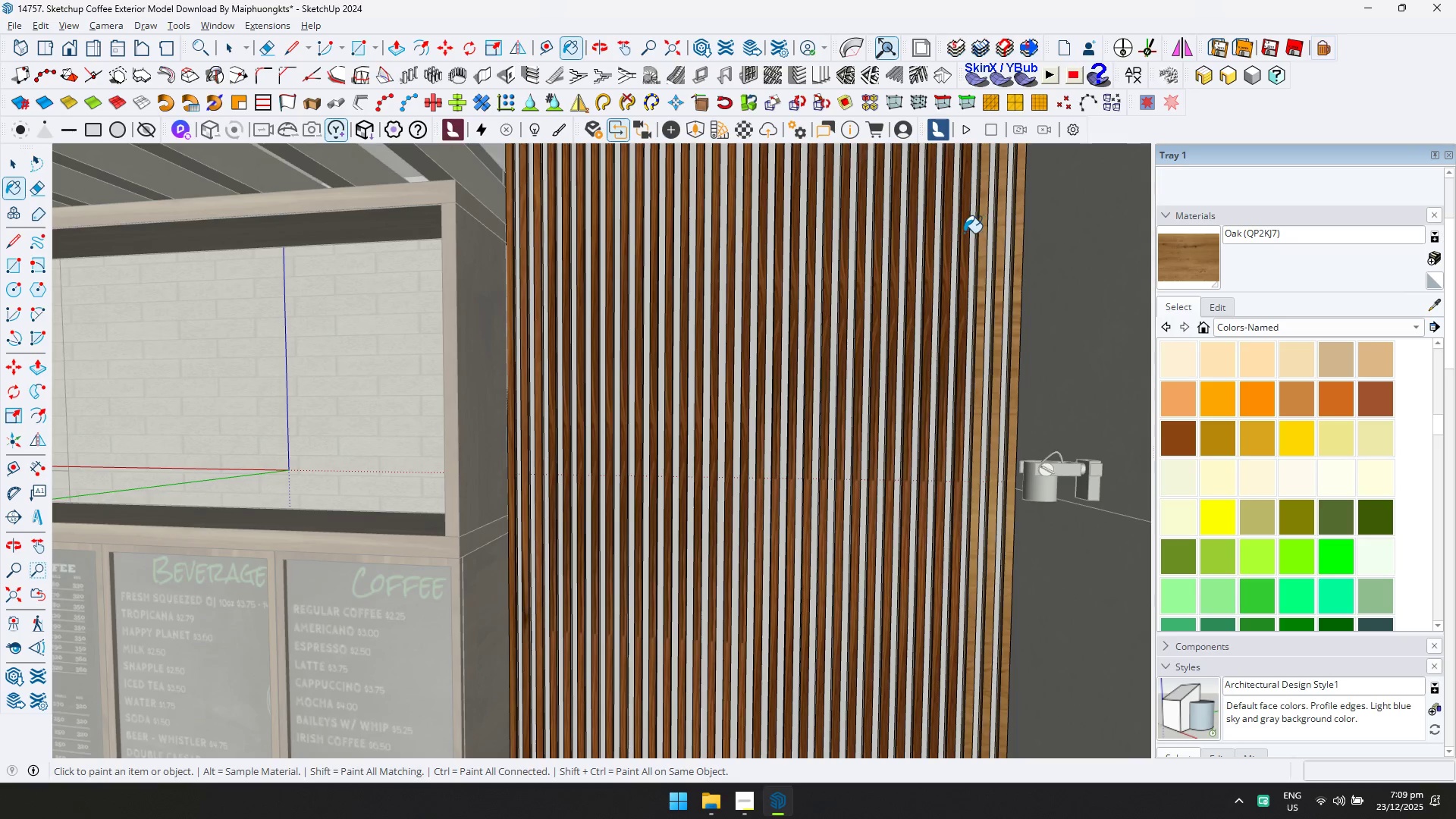 
left_click([964, 233])
 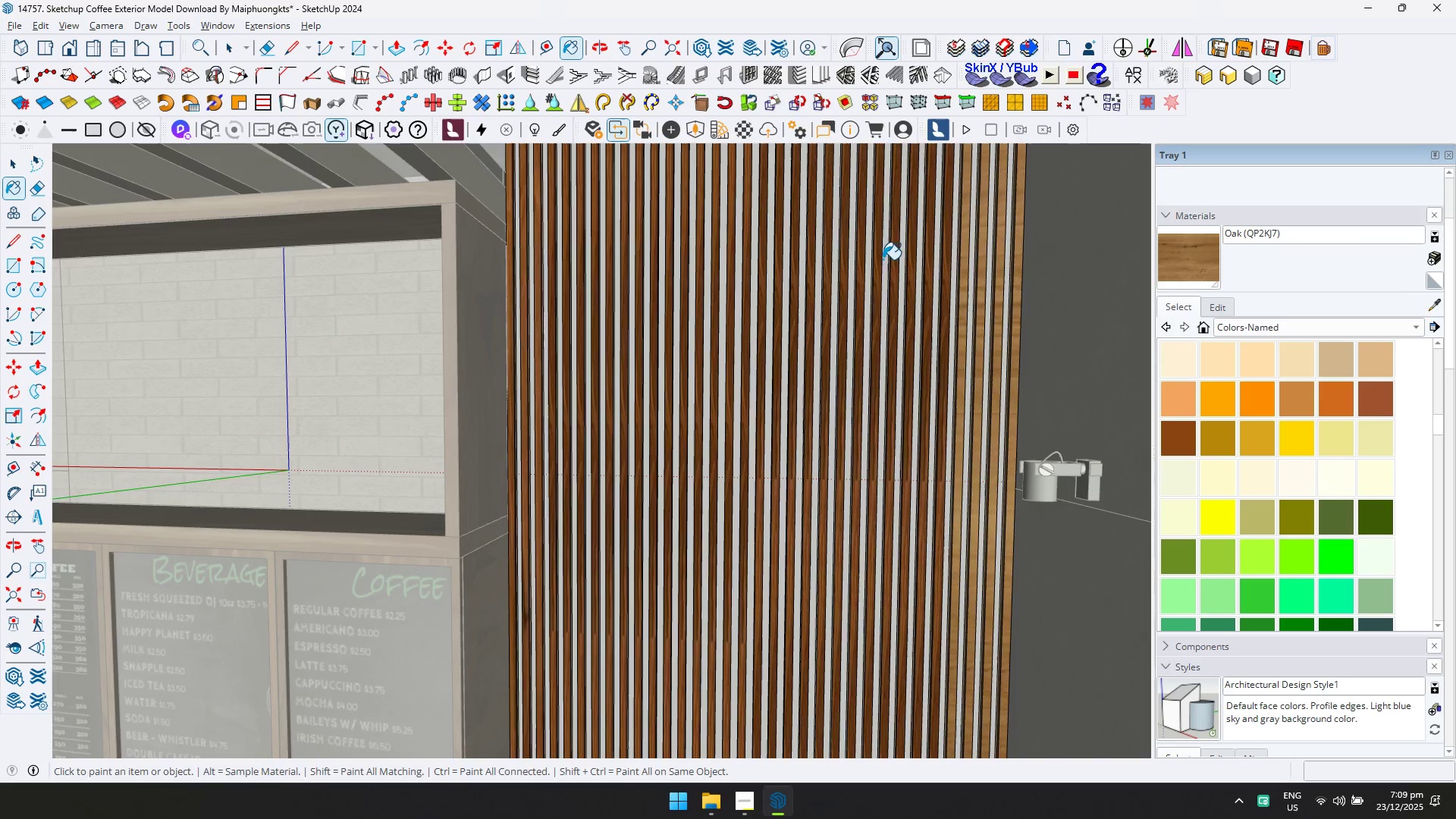 
left_click([607, 336])
 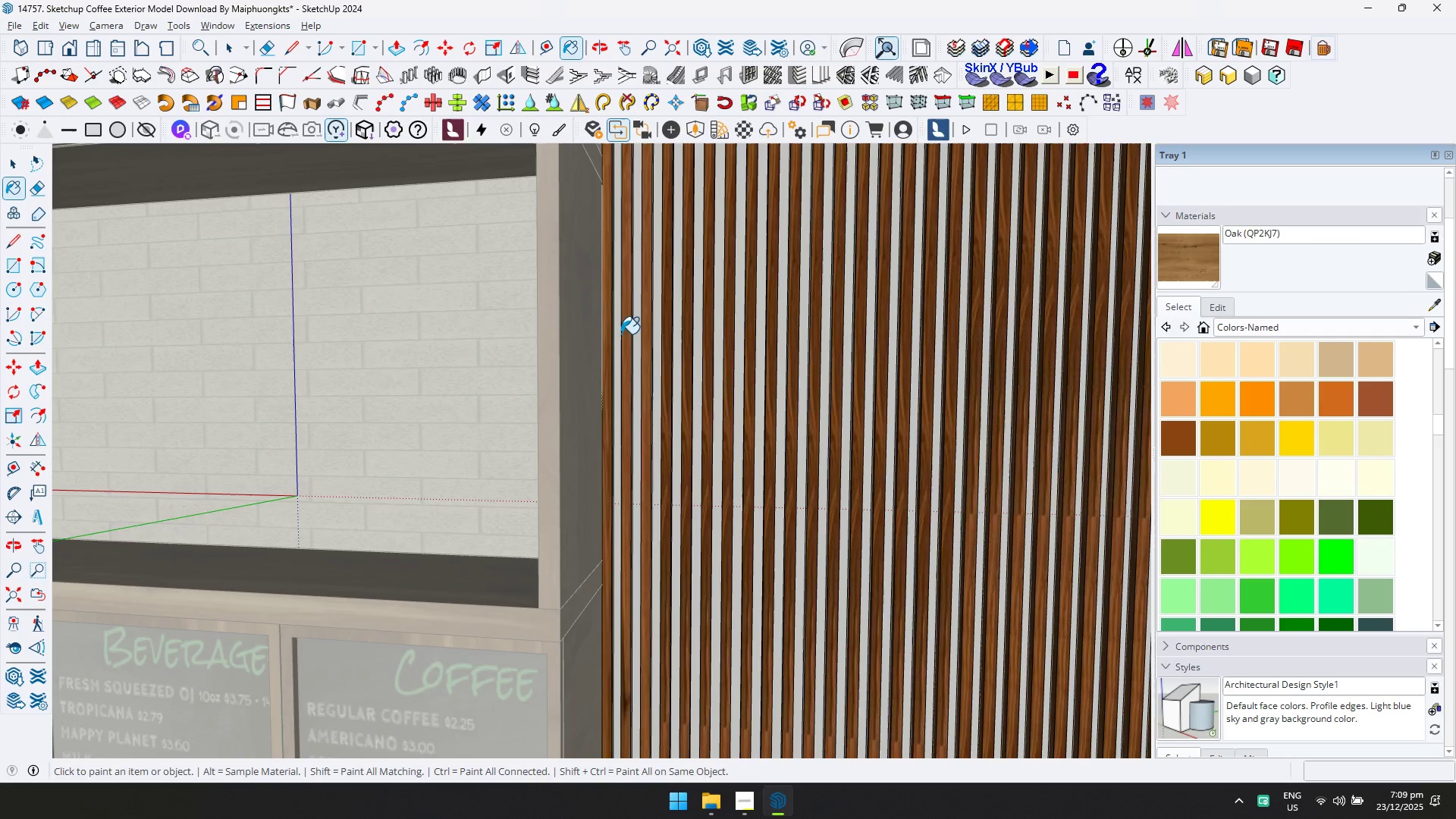 
scroll: coordinate [637, 344], scroll_direction: up, amount: 2.0
 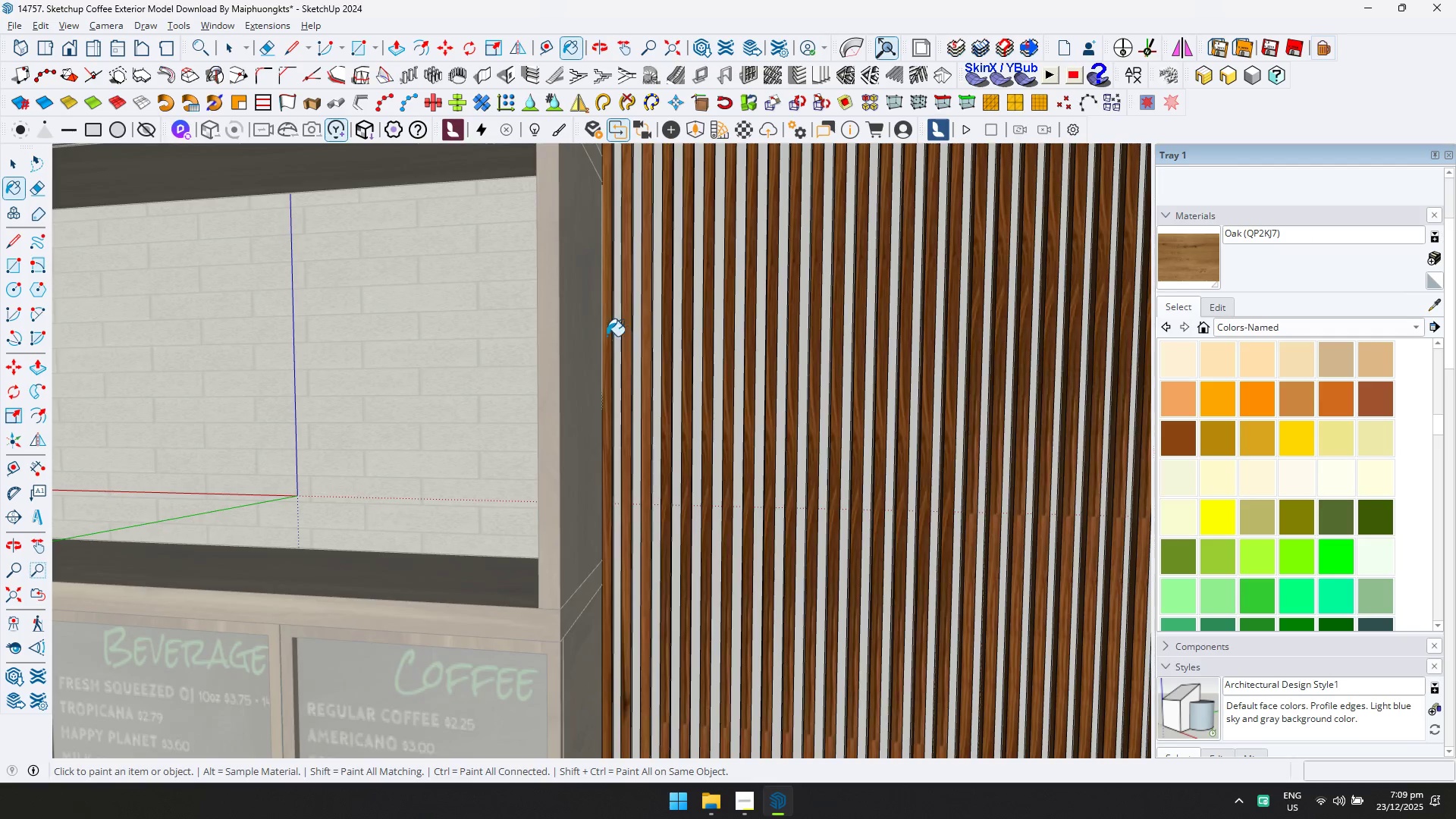 
double_click([622, 334])
 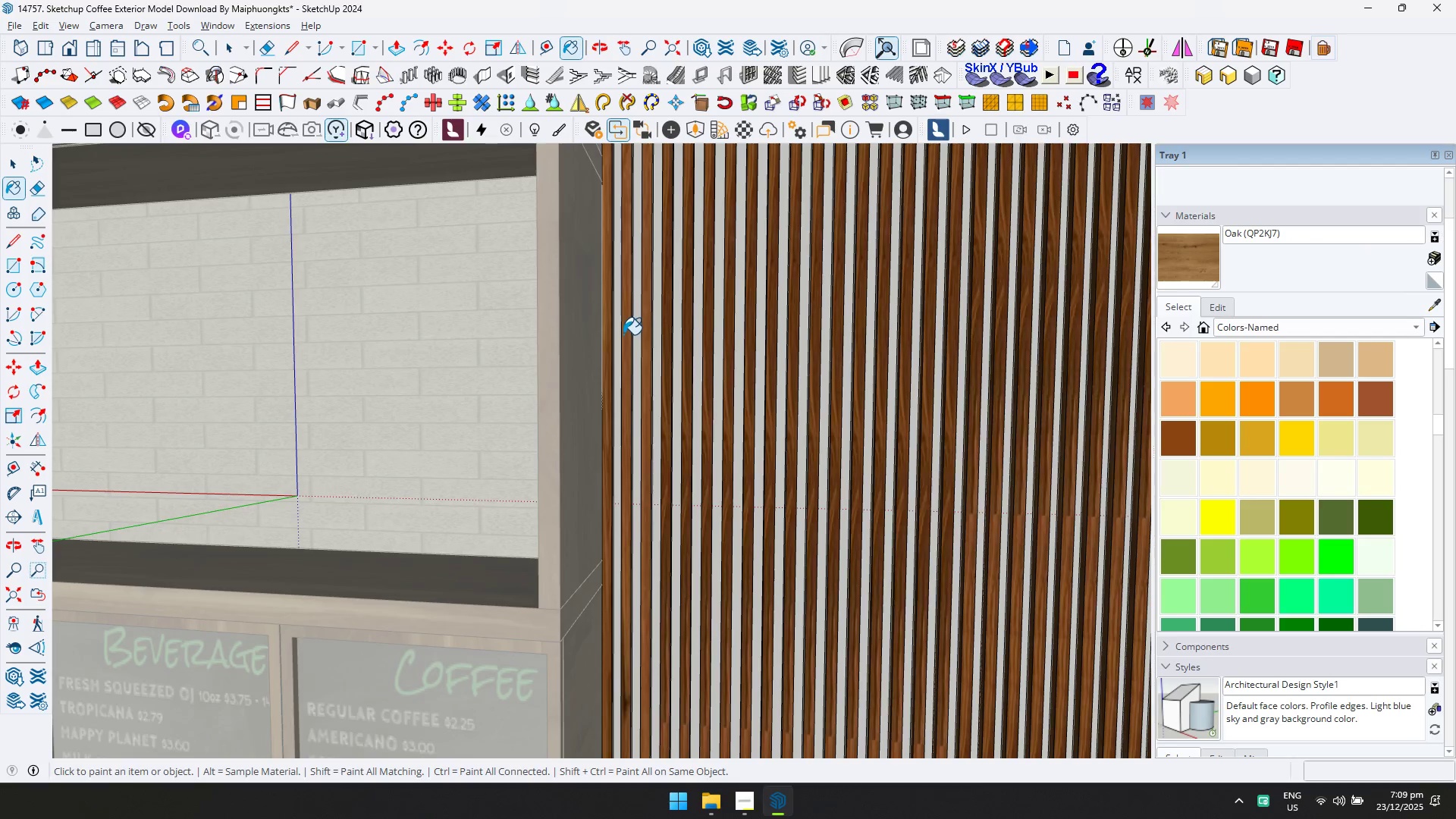 
triple_click([623, 334])
 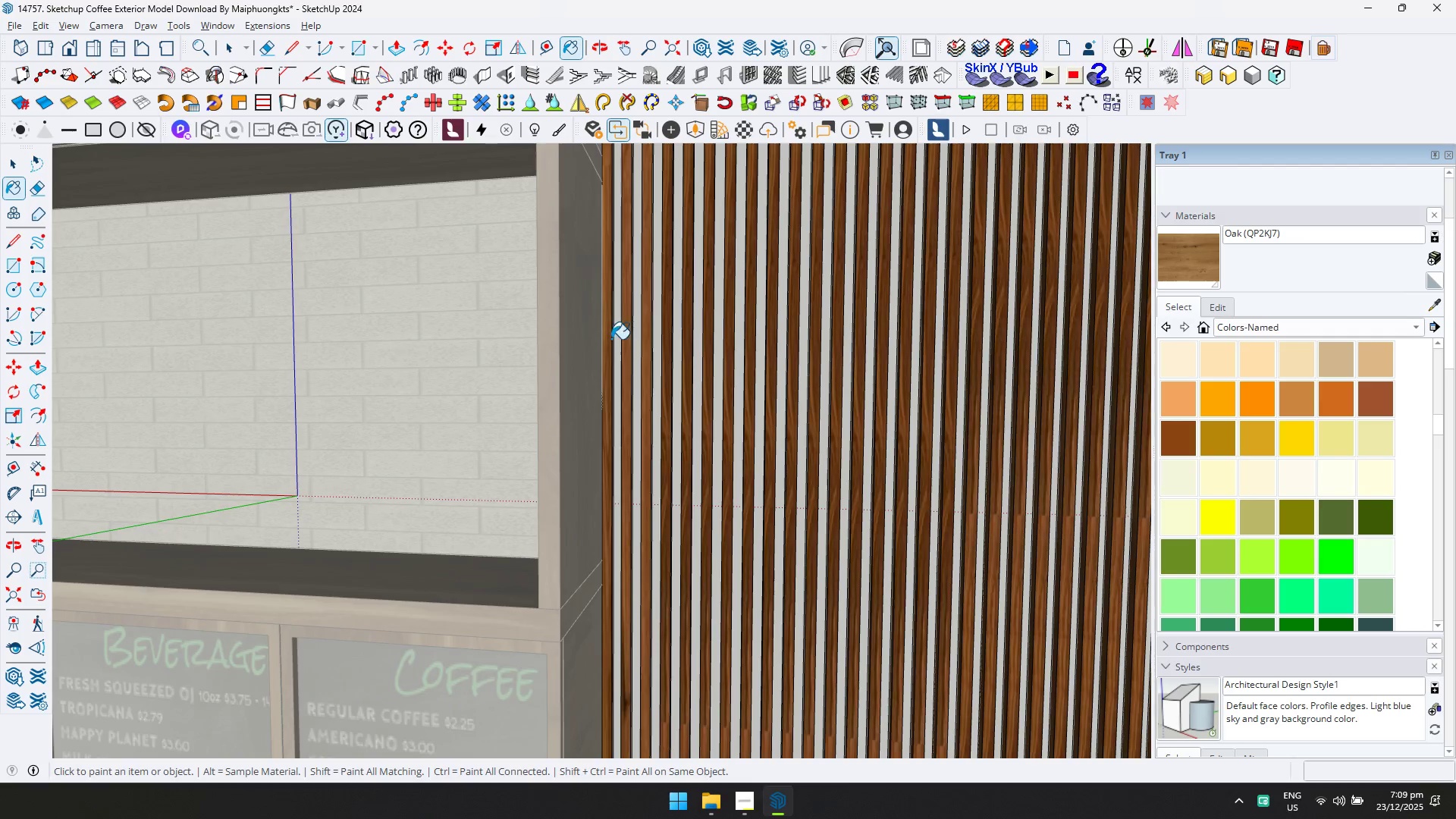 
triple_click([605, 338])
 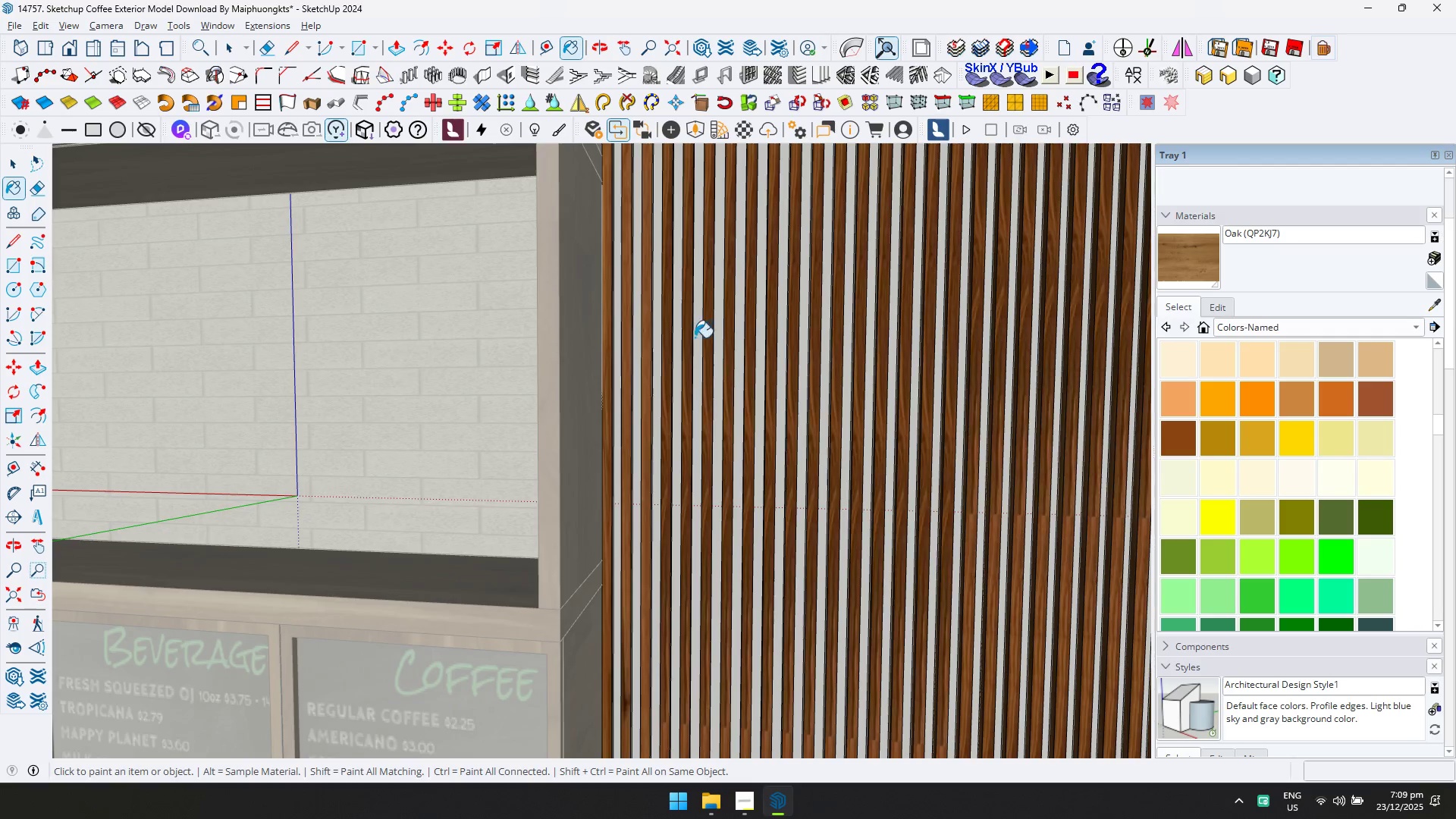 
scroll: coordinate [1033, 360], scroll_direction: down, amount: 4.0
 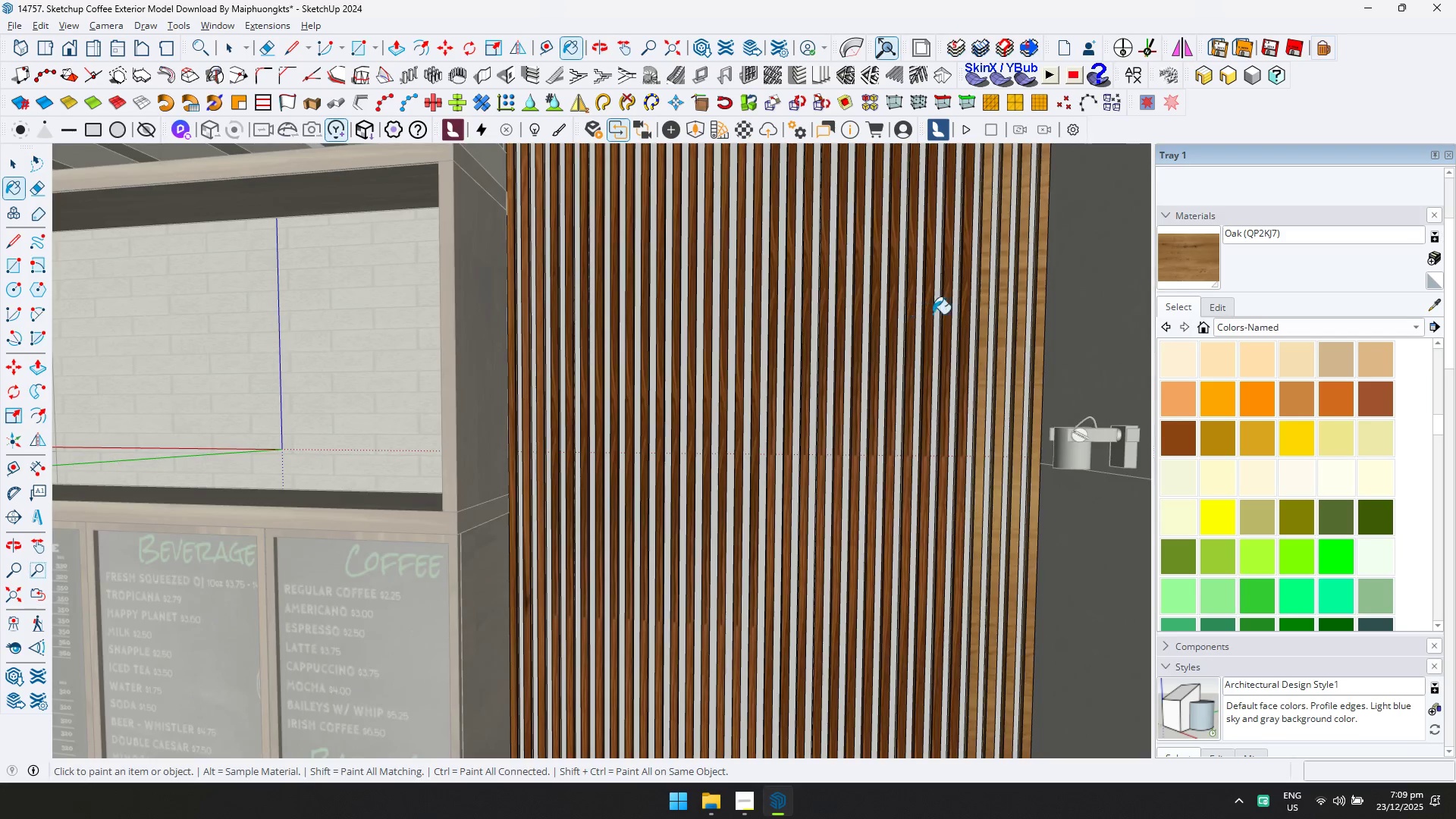 
left_click([965, 307])
 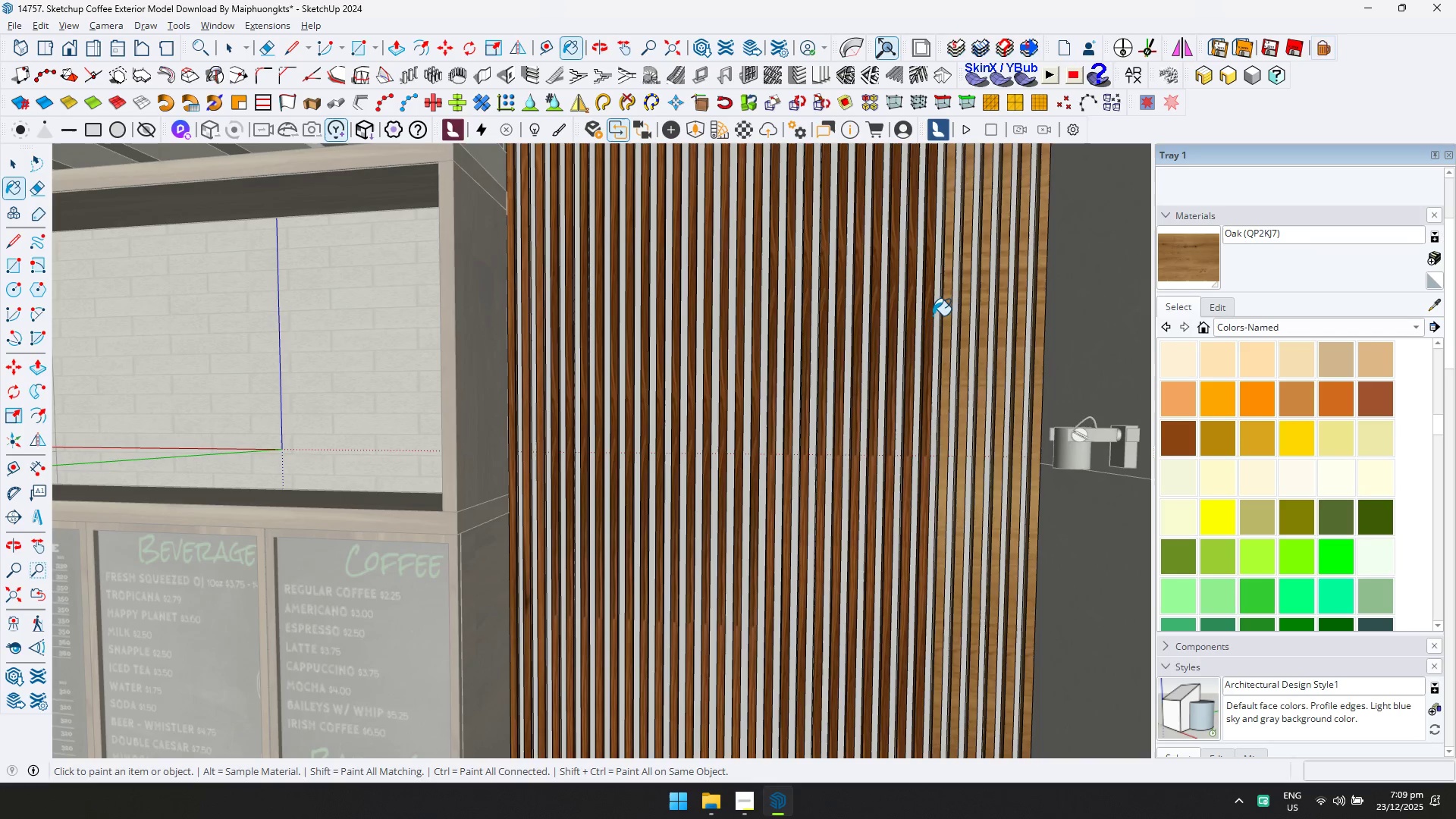 
triple_click([926, 317])
 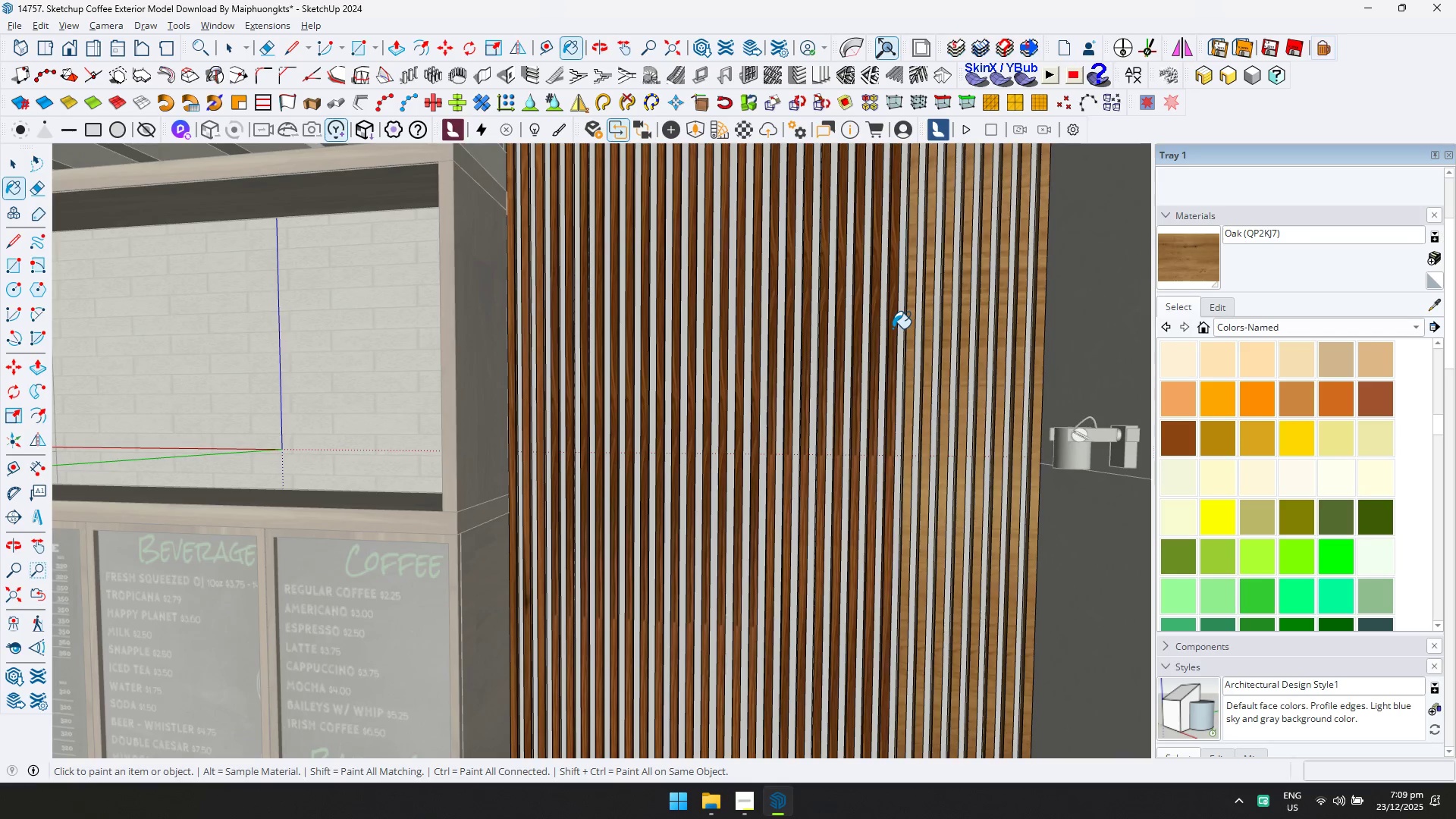 
triple_click([873, 336])
 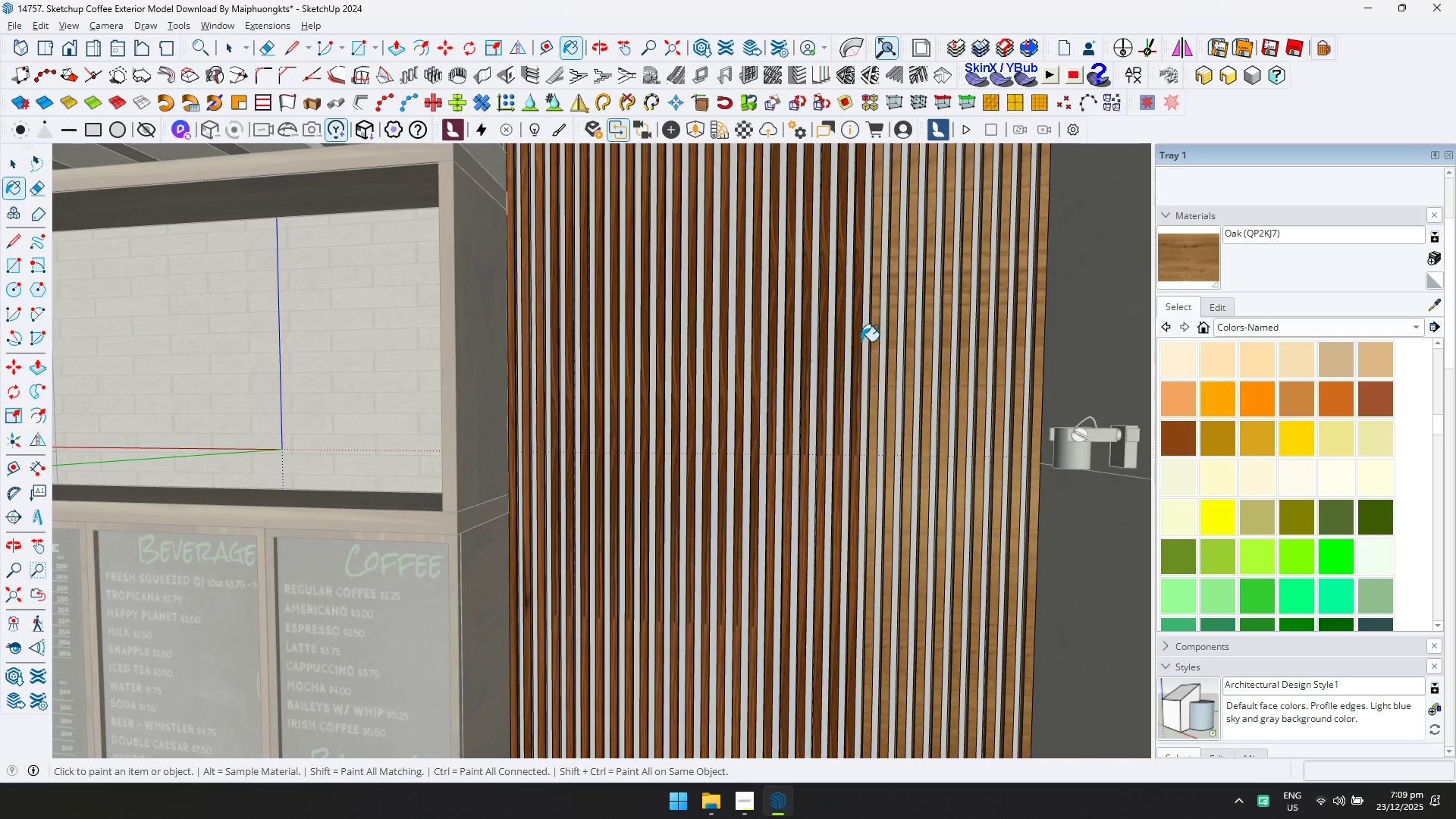 
triple_click([856, 341])
 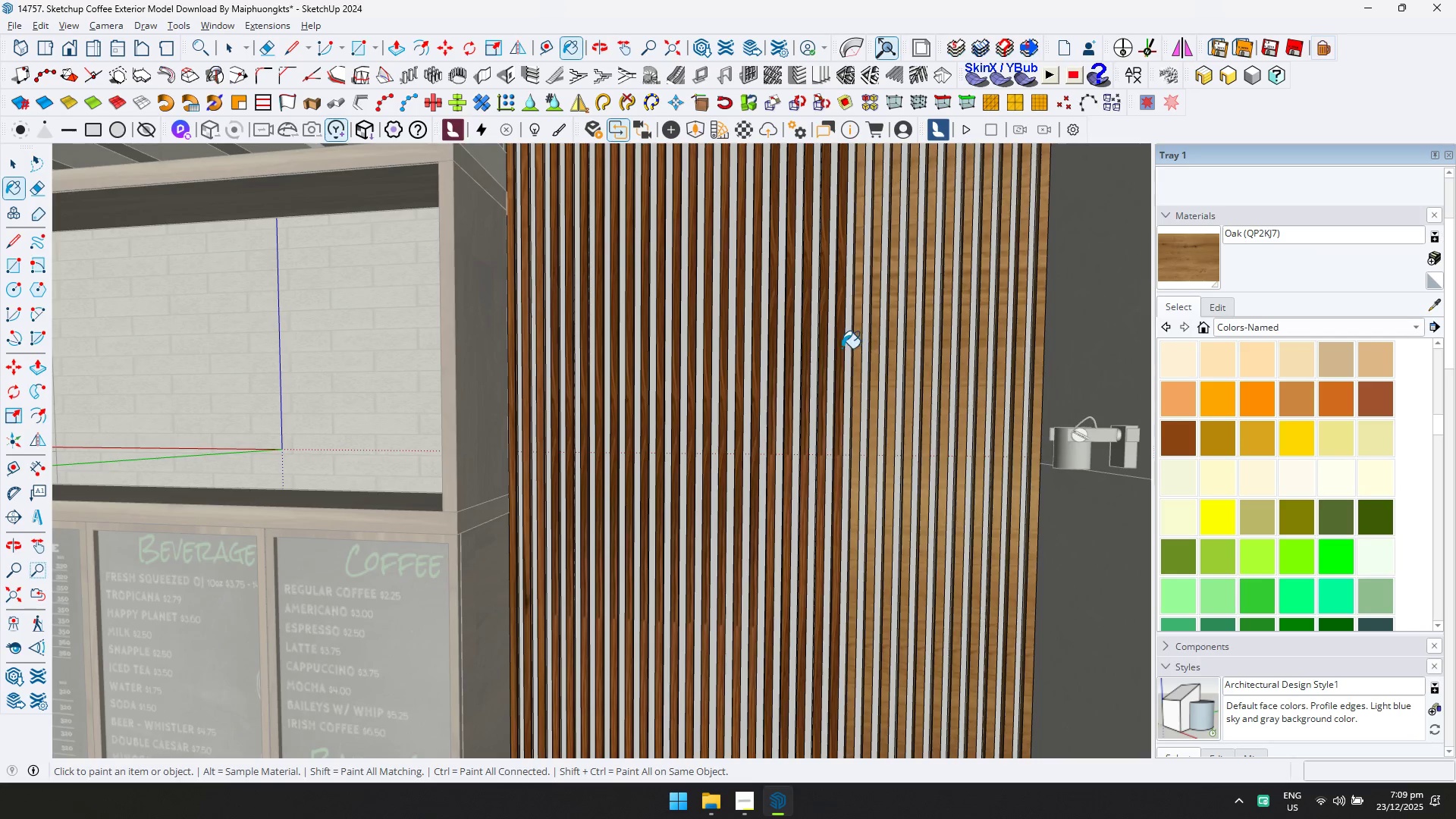 
left_click([836, 349])
 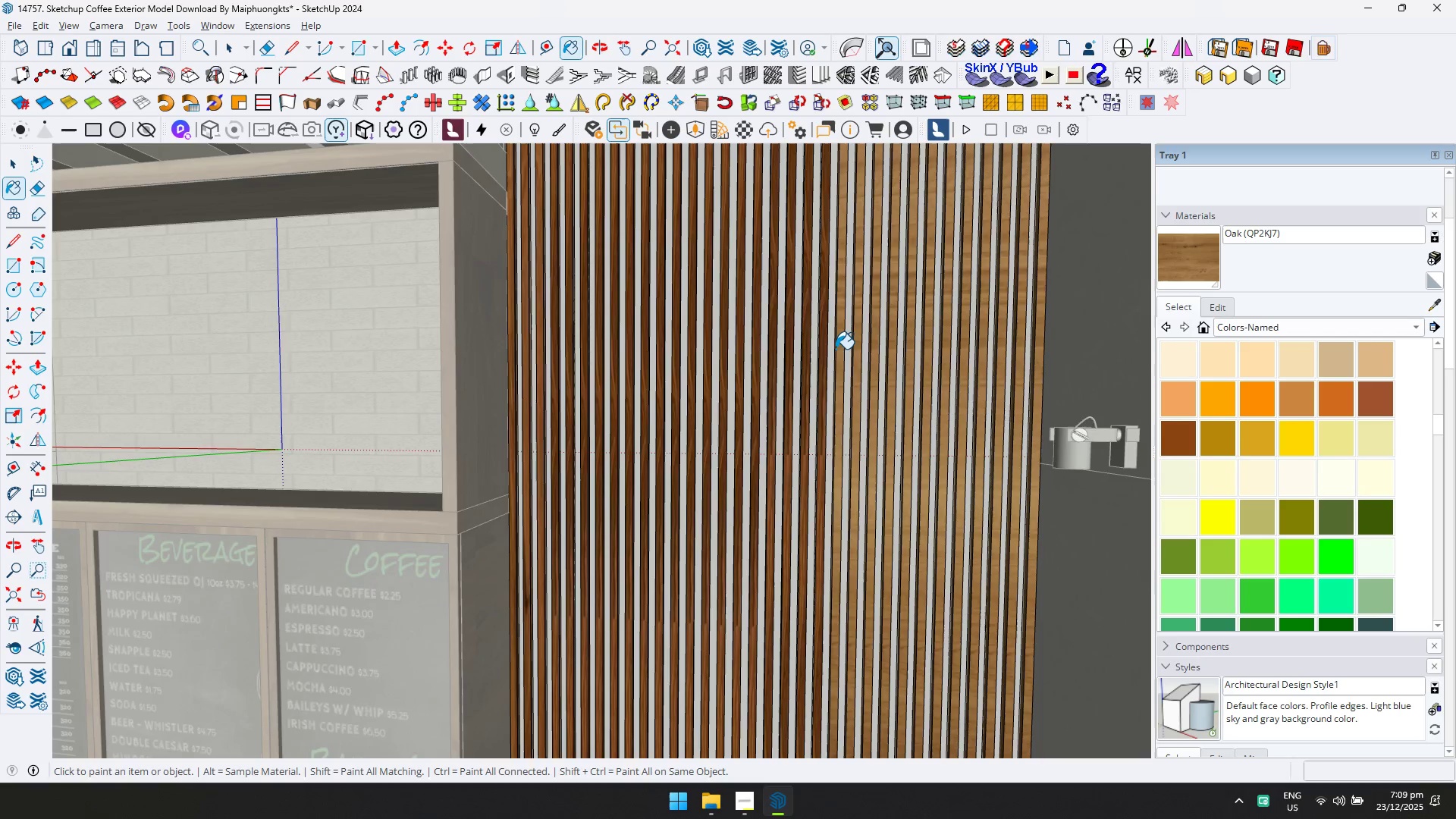 
key(D)
 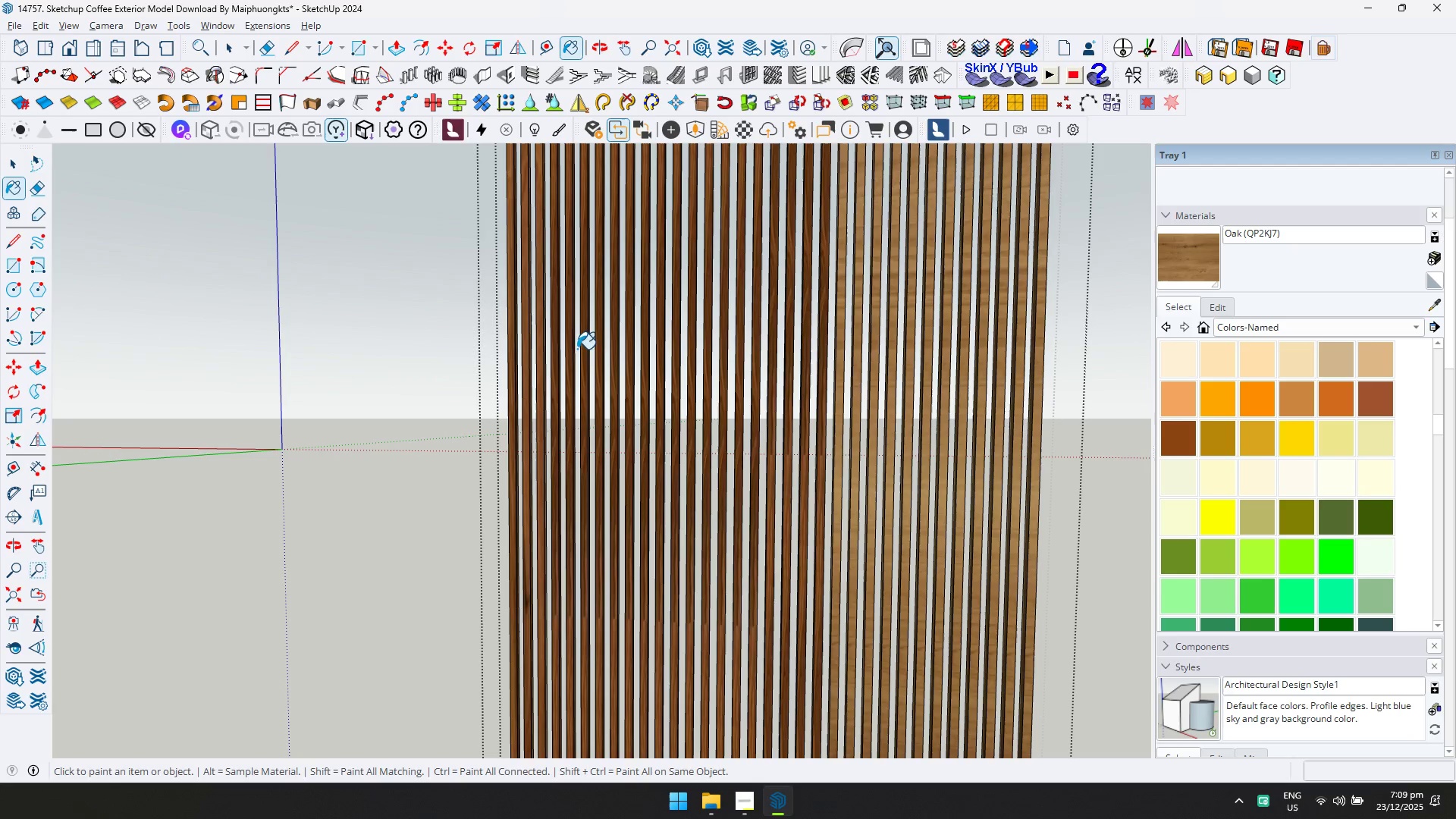 
left_click([508, 346])
 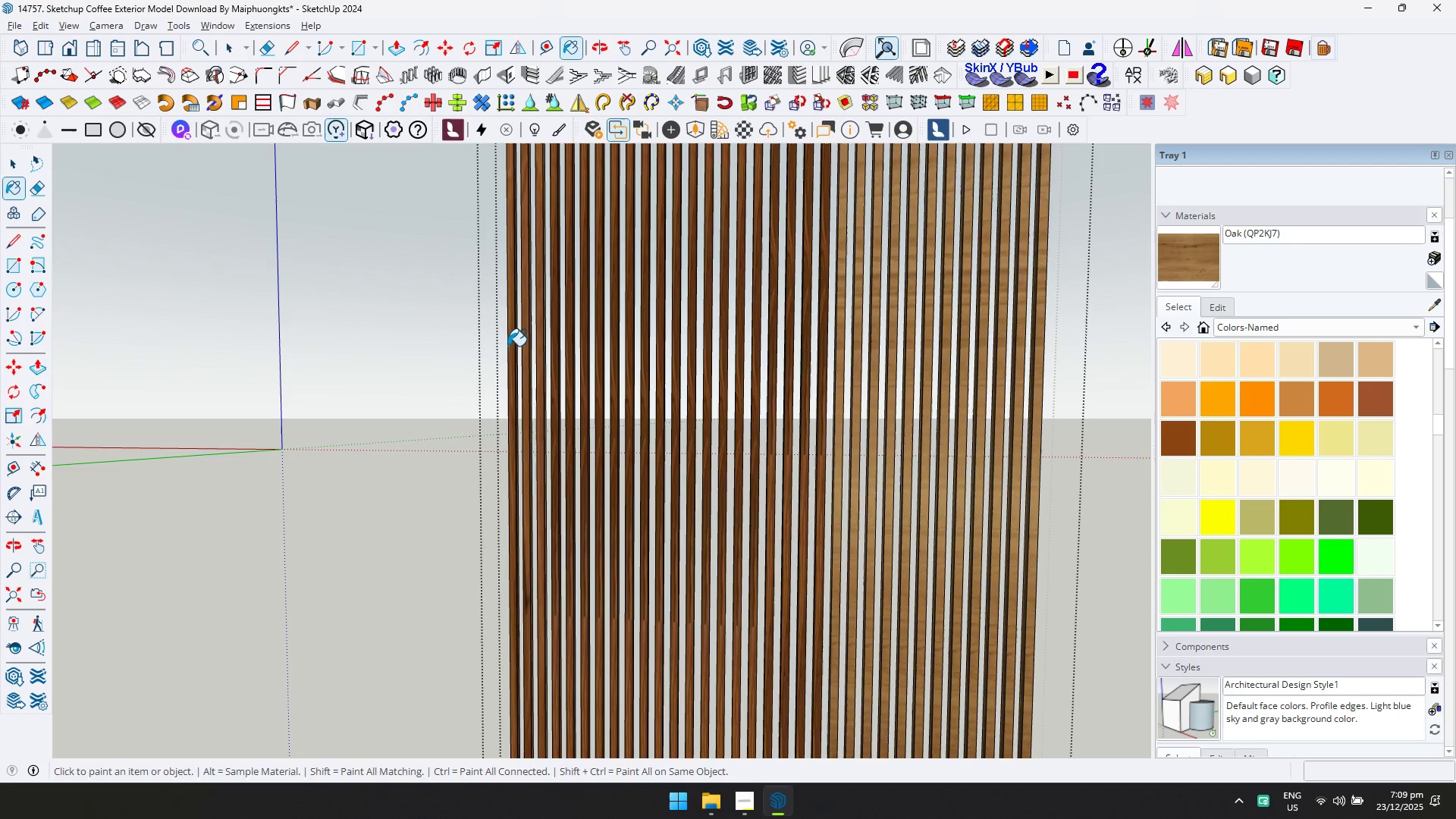 
key(Space)
 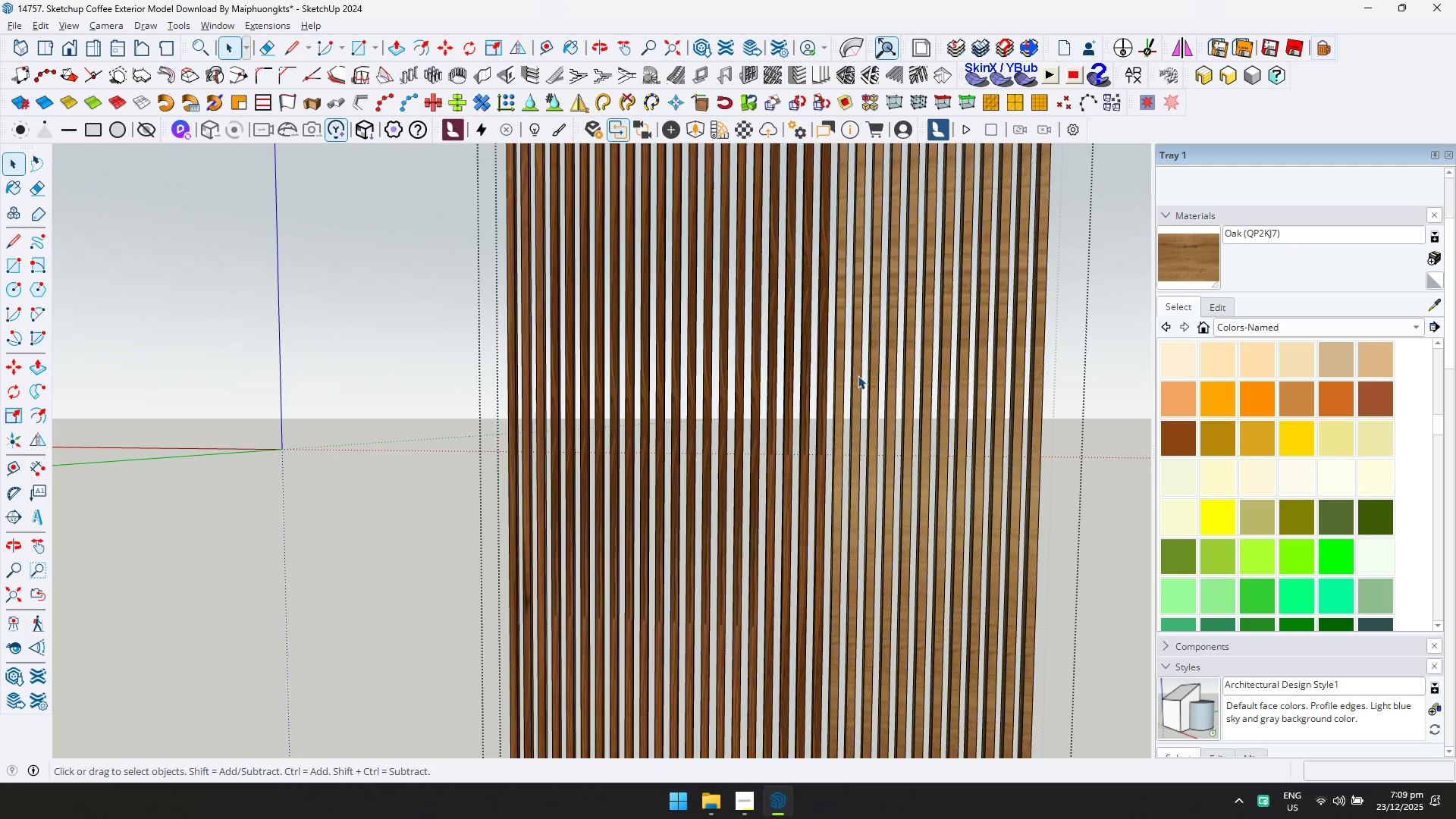 
left_click_drag(start_coordinate=[904, 376], to_coordinate=[388, 245])
 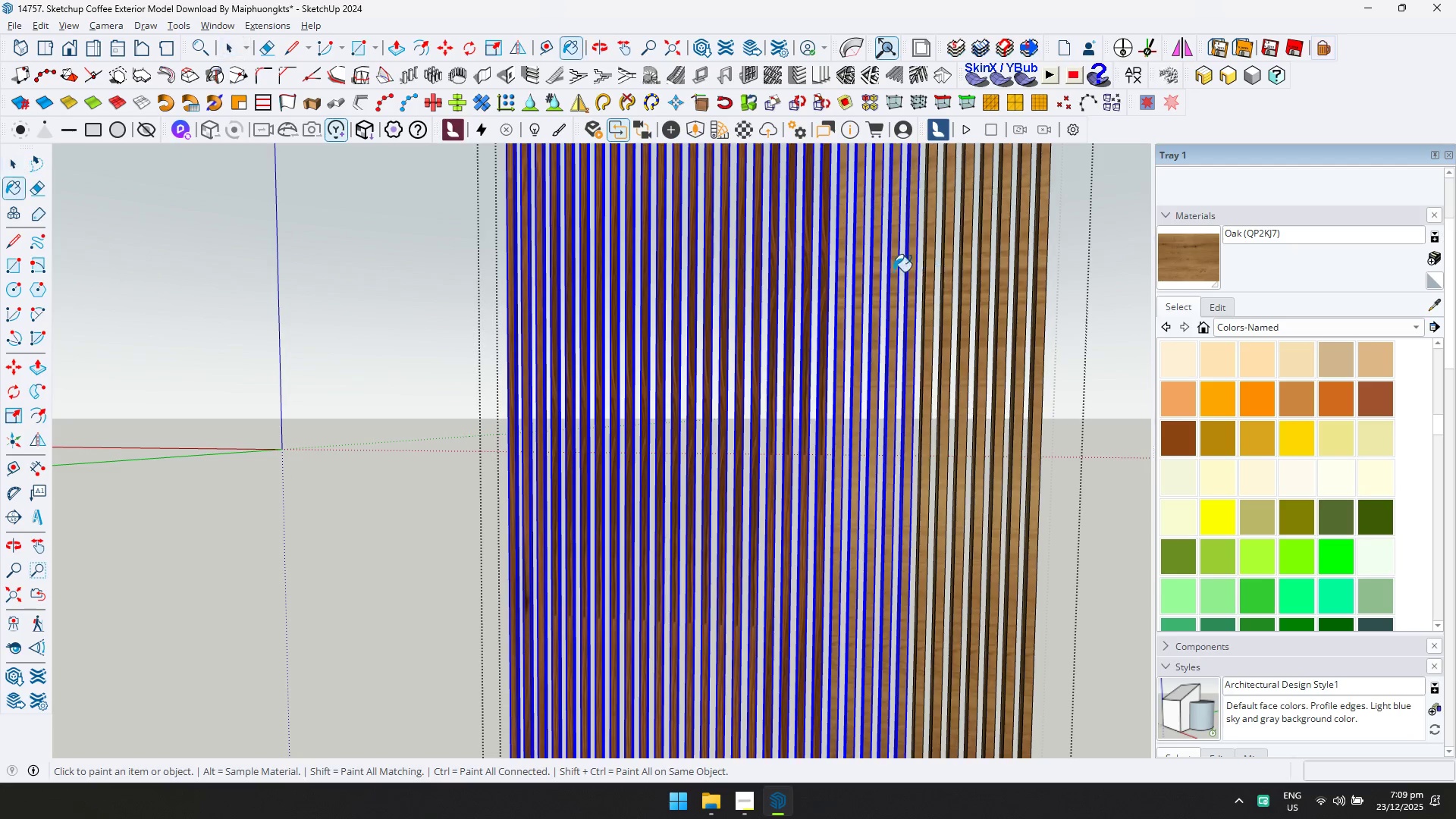 
left_click([822, 281])
 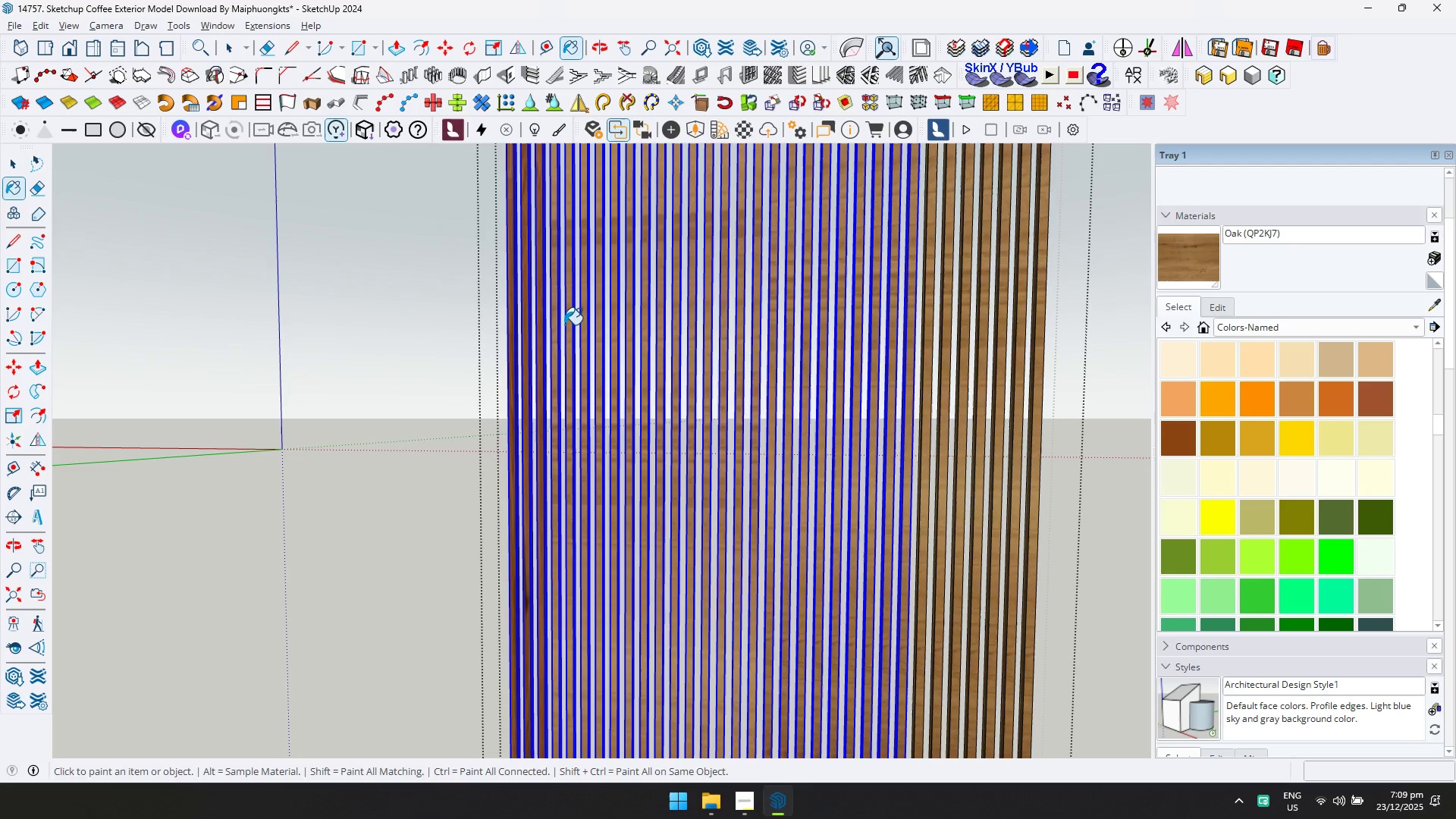 
left_click([538, 335])
 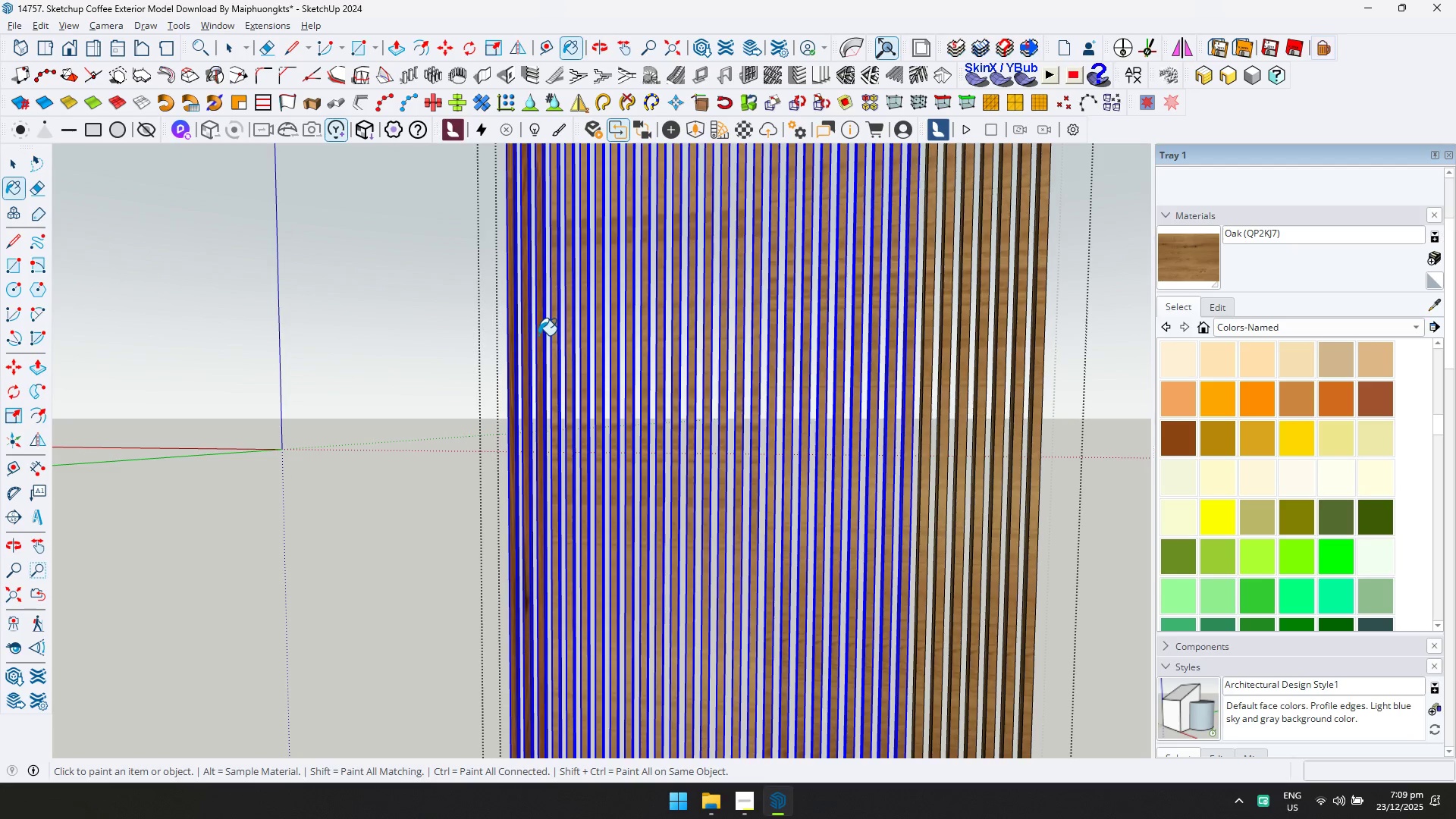 
key(Space)
 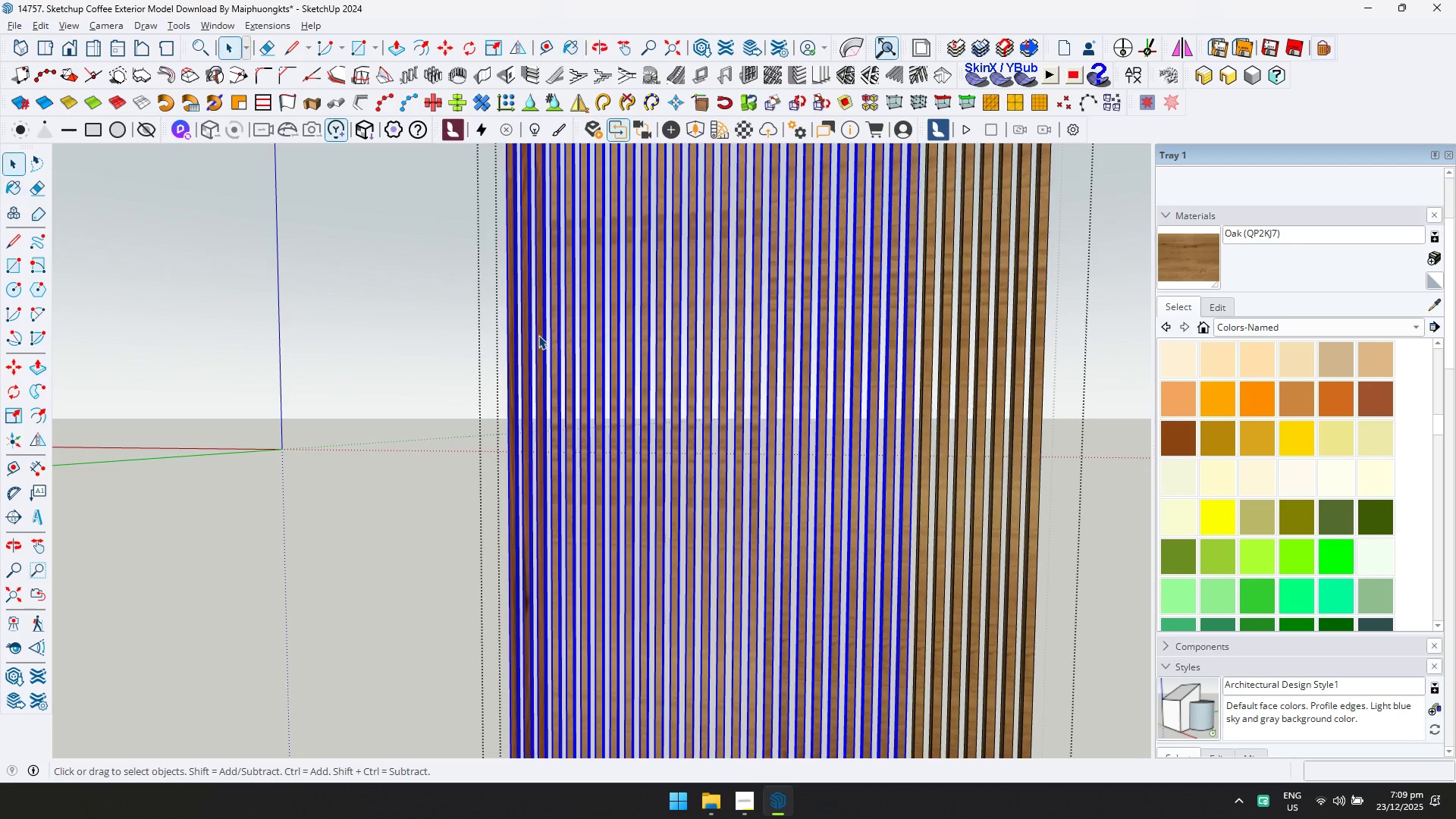 
key(Escape)
 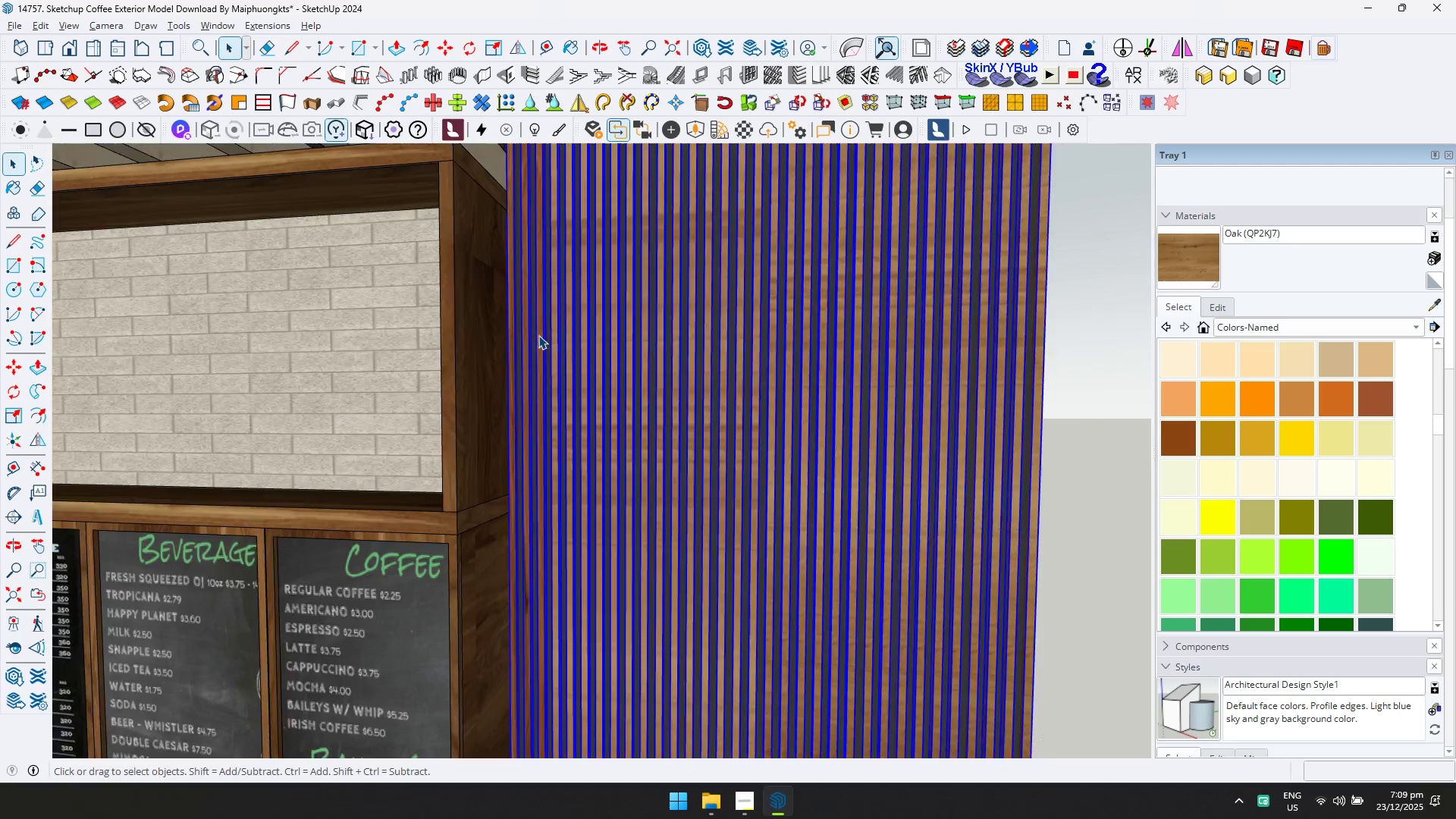 
left_click([538, 335])
 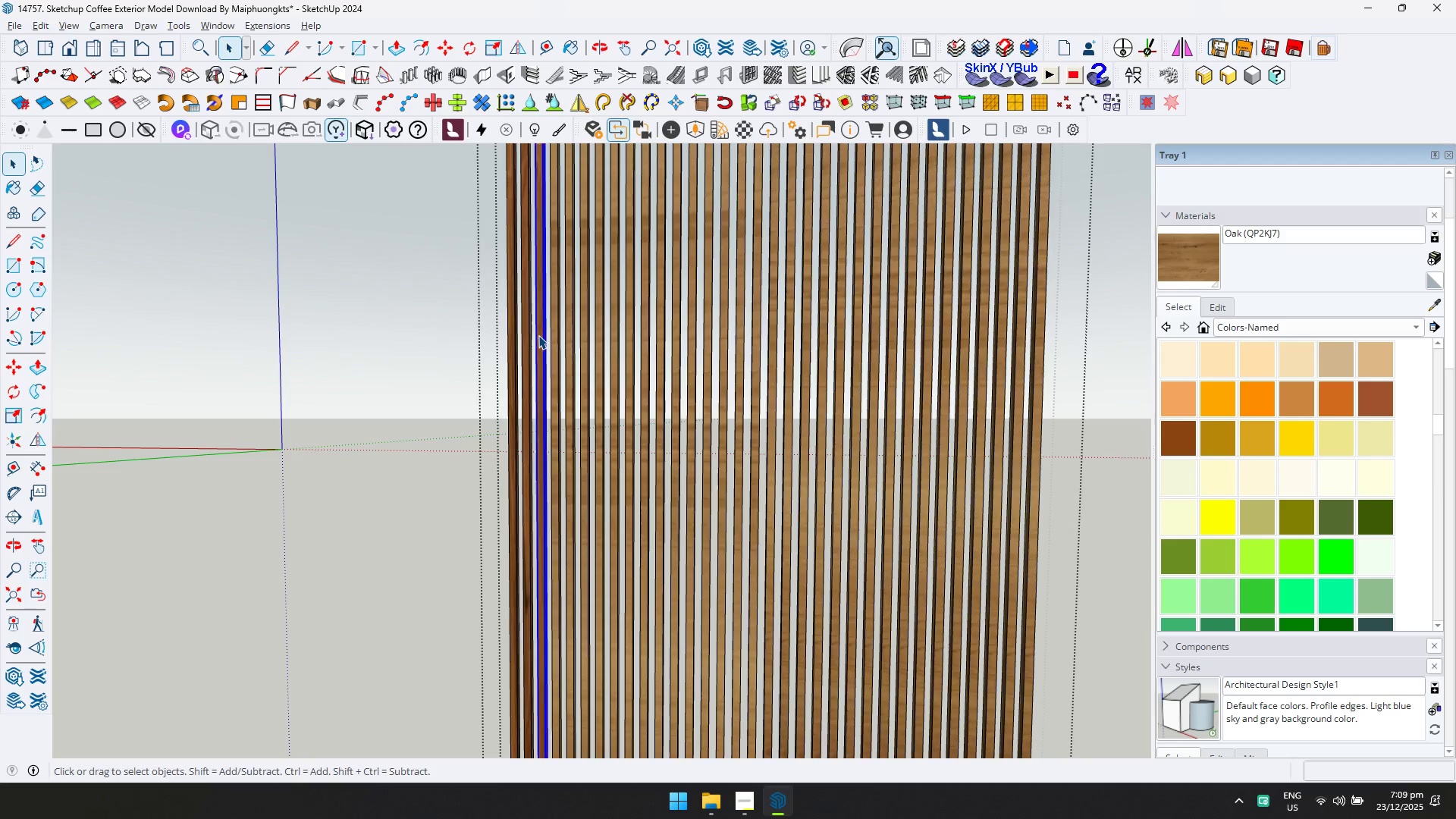 
double_click([538, 335])
 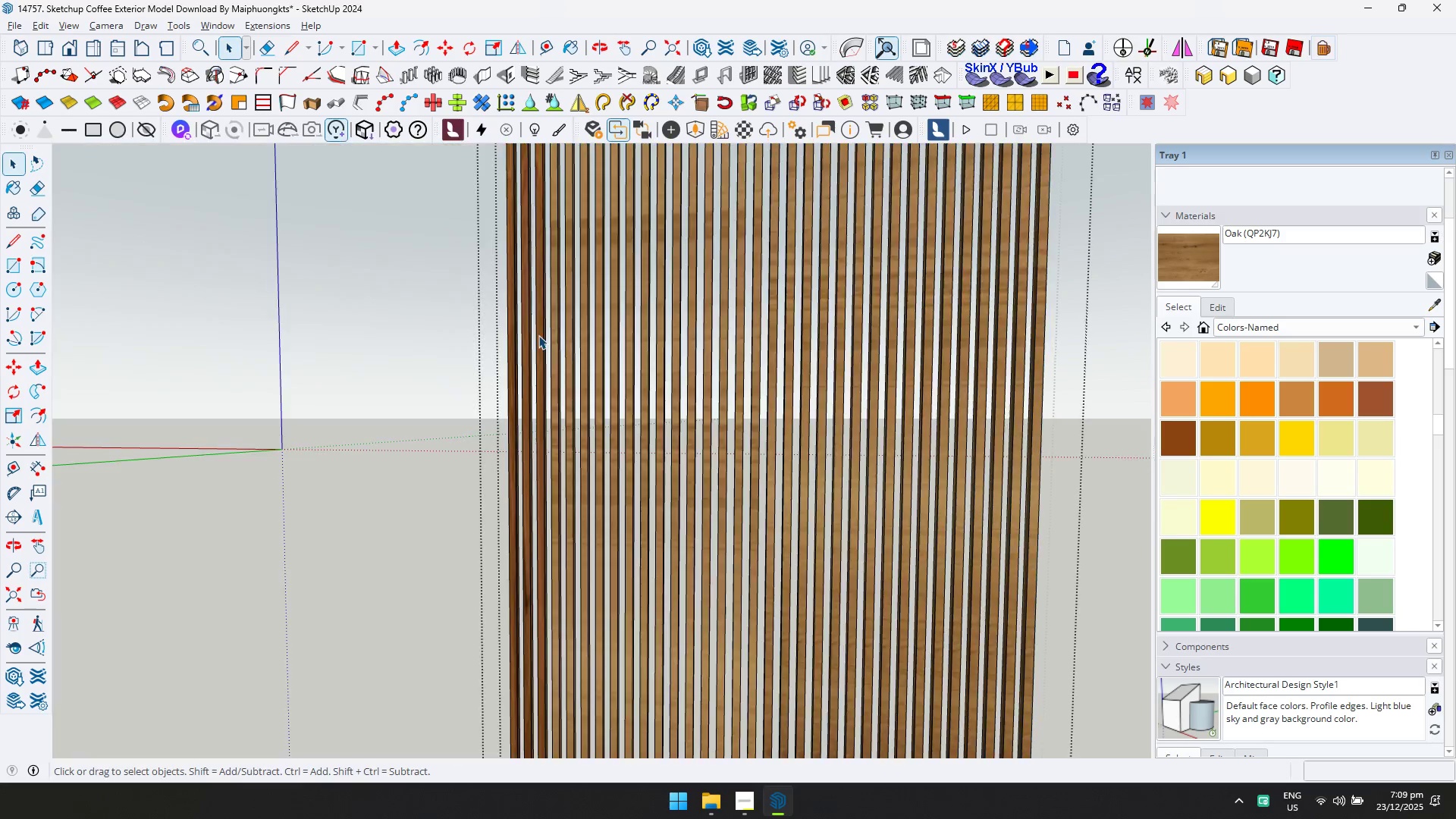 
triple_click([538, 335])
 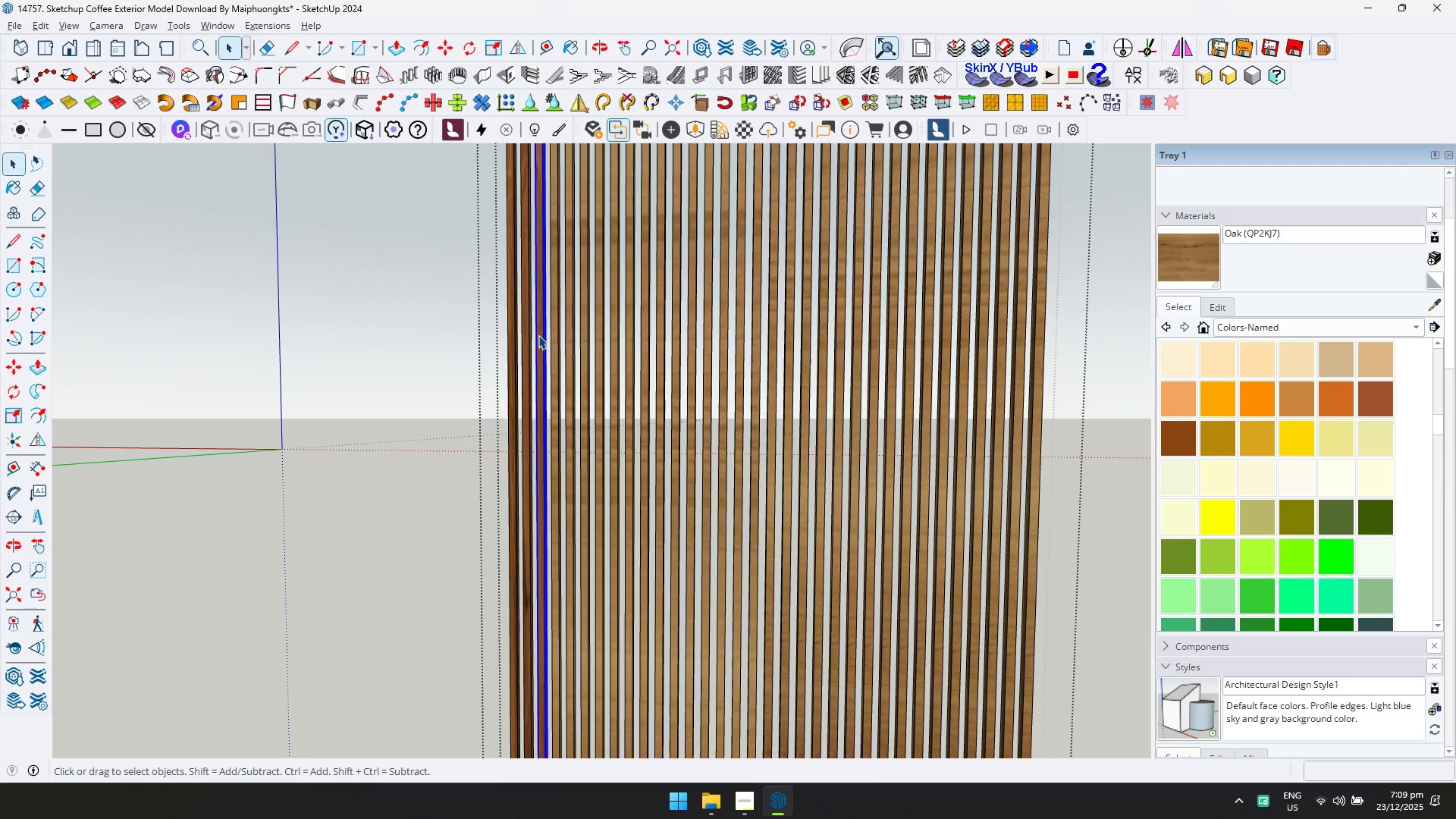 
triple_click([538, 335])
 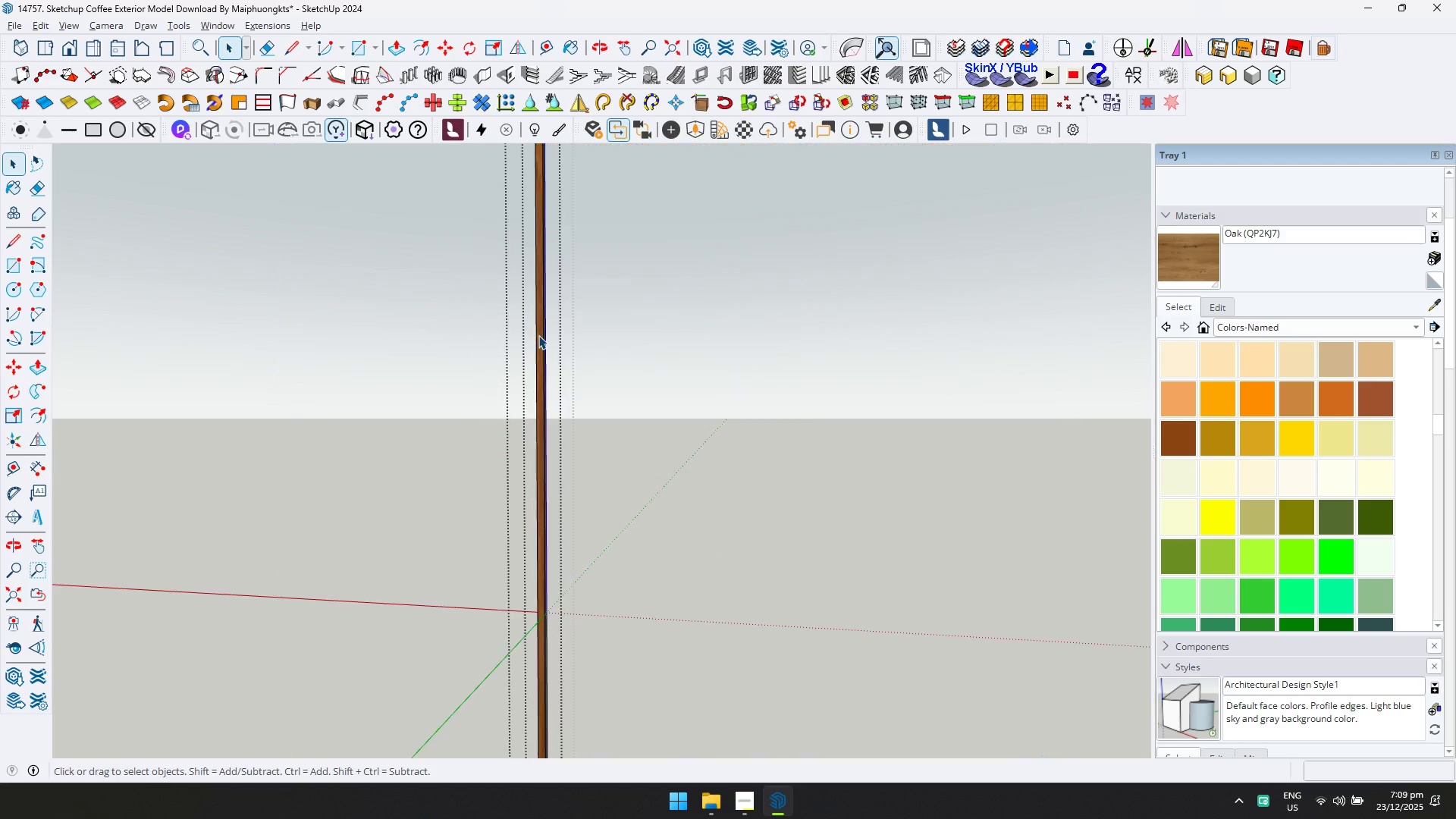 
triple_click([538, 335])
 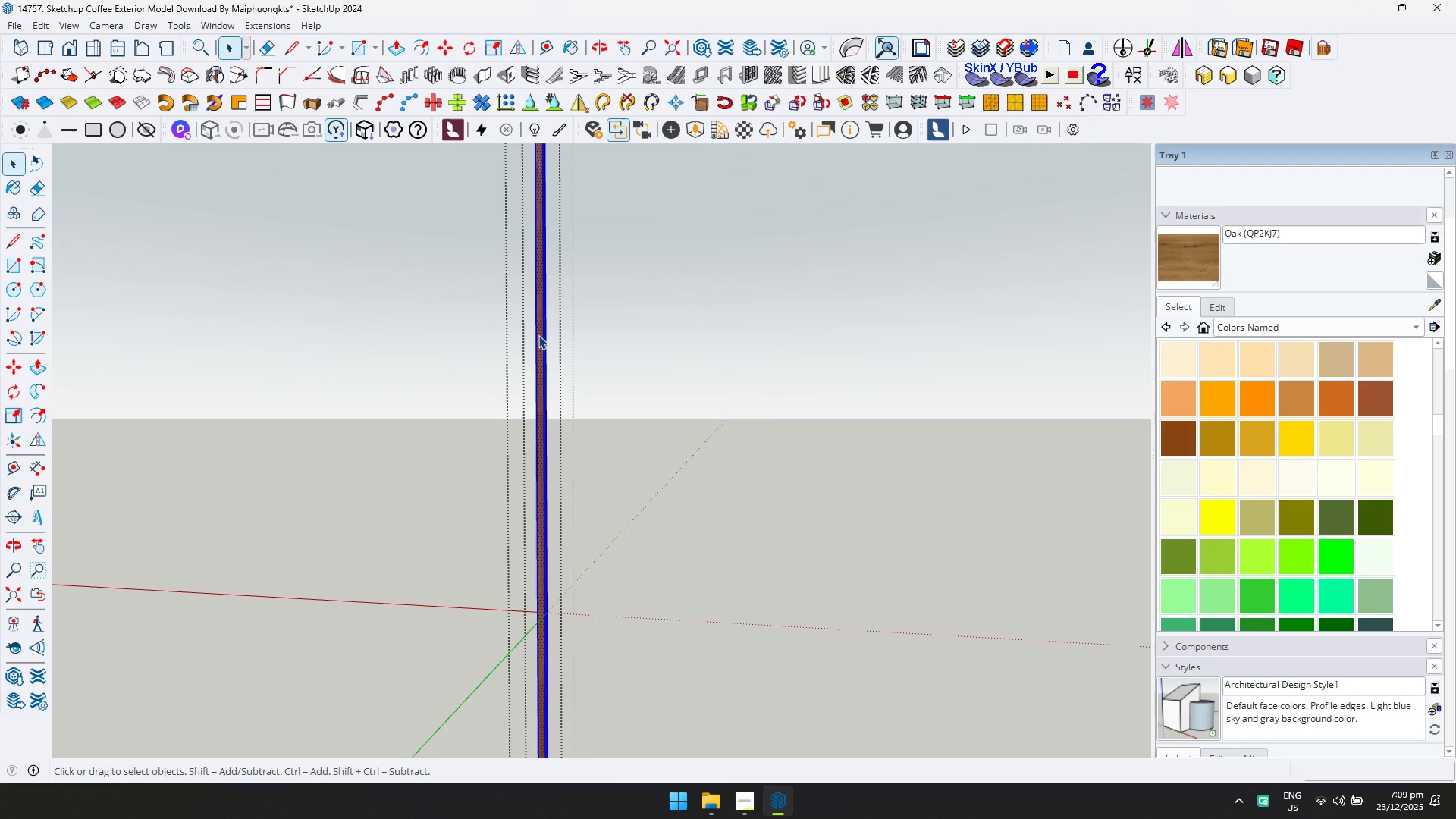 
hold_key(key=ControlLeft, duration=0.31)
 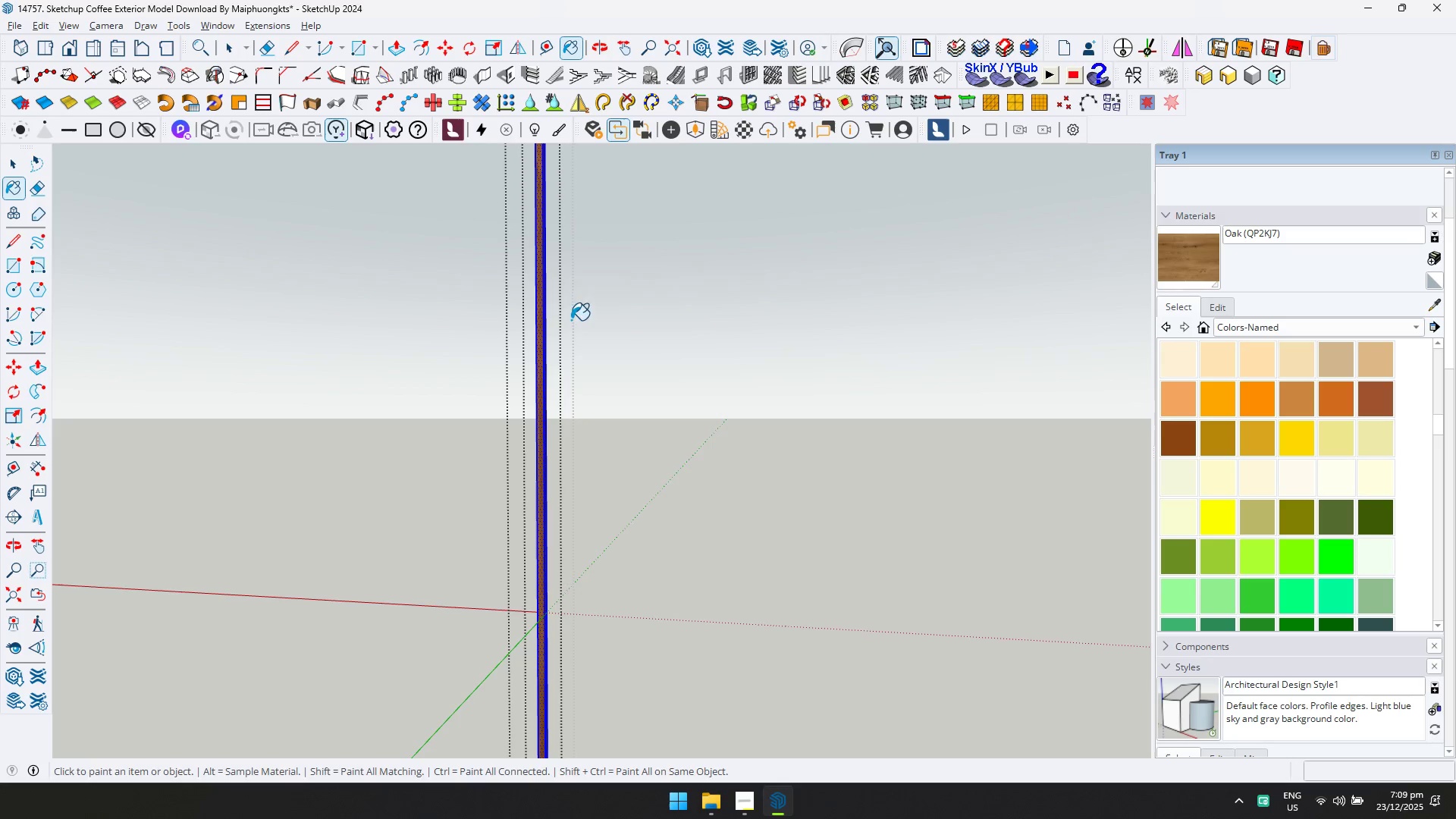 
left_click_drag(start_coordinate=[548, 318], to_coordinate=[544, 318])
 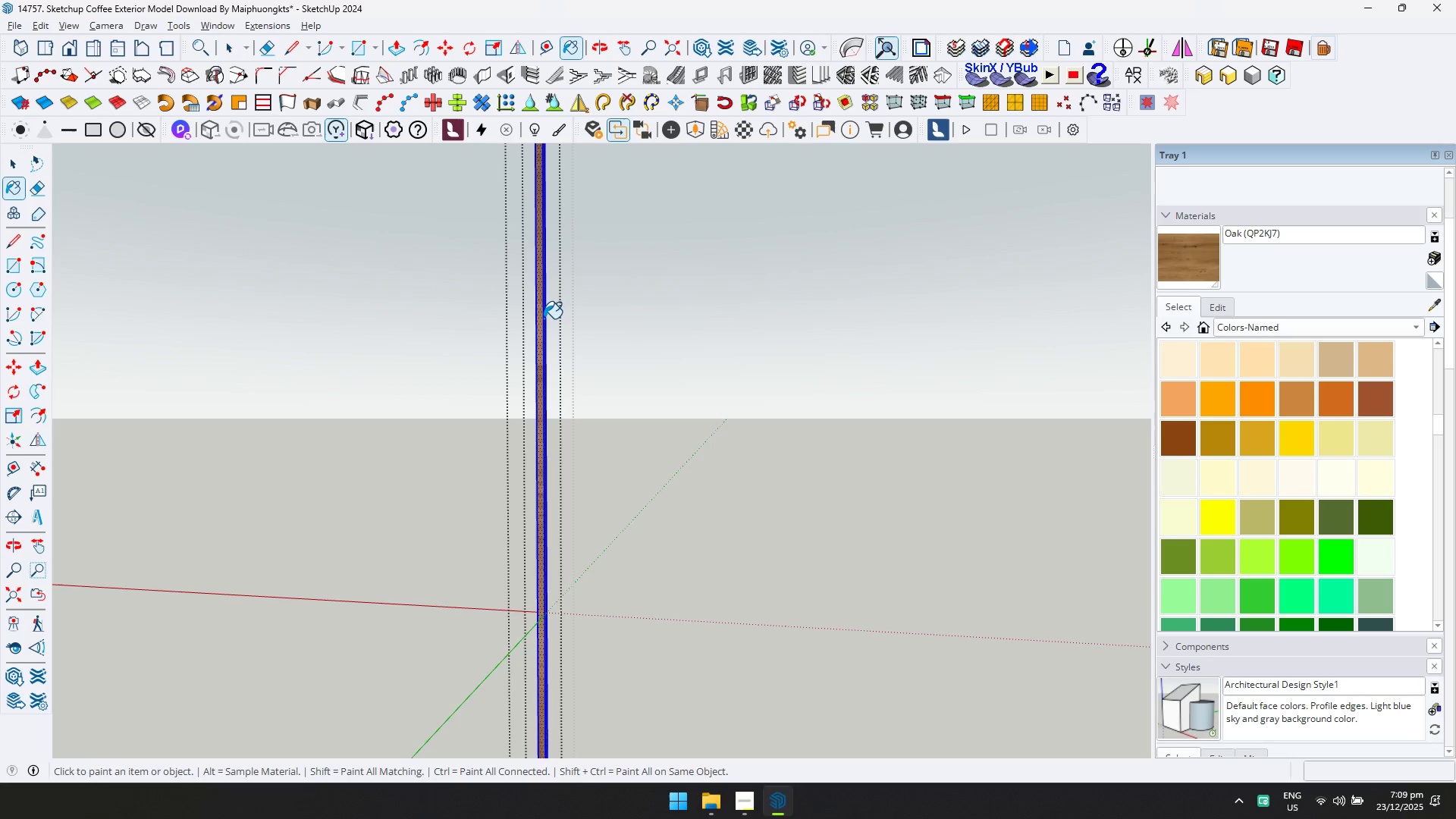 
key(Space)
 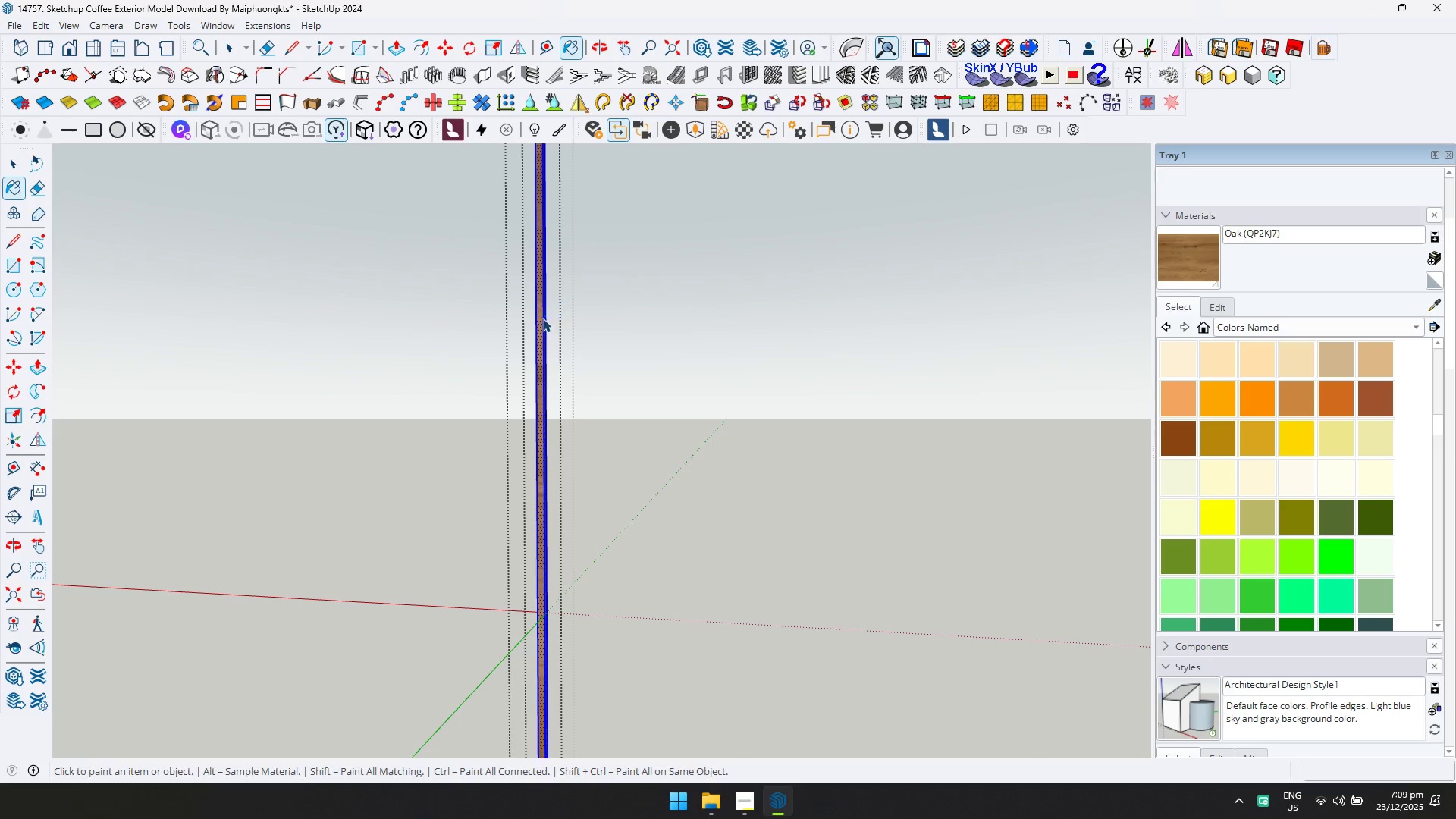 
key(Escape)
 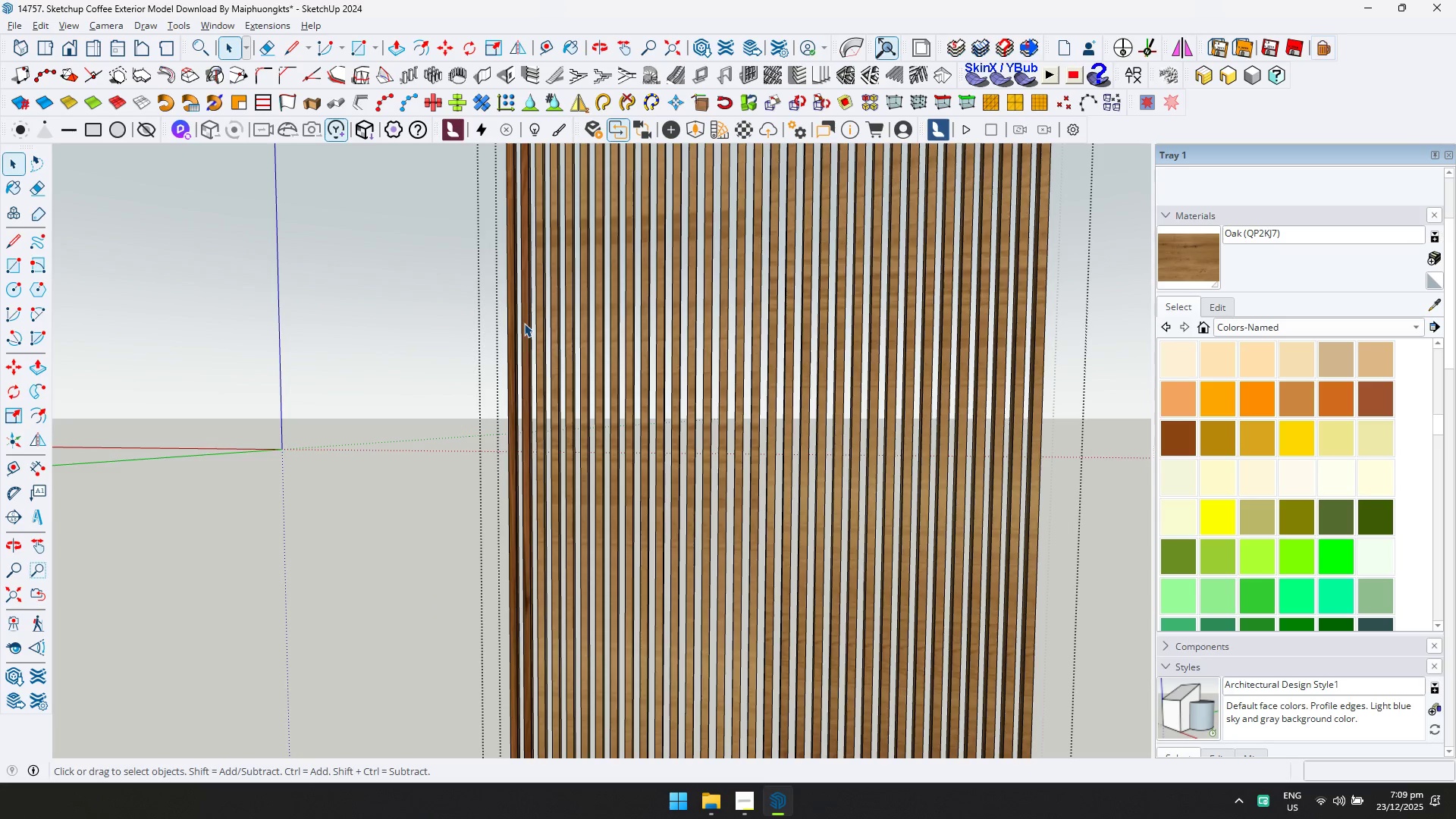 
double_click([524, 323])
 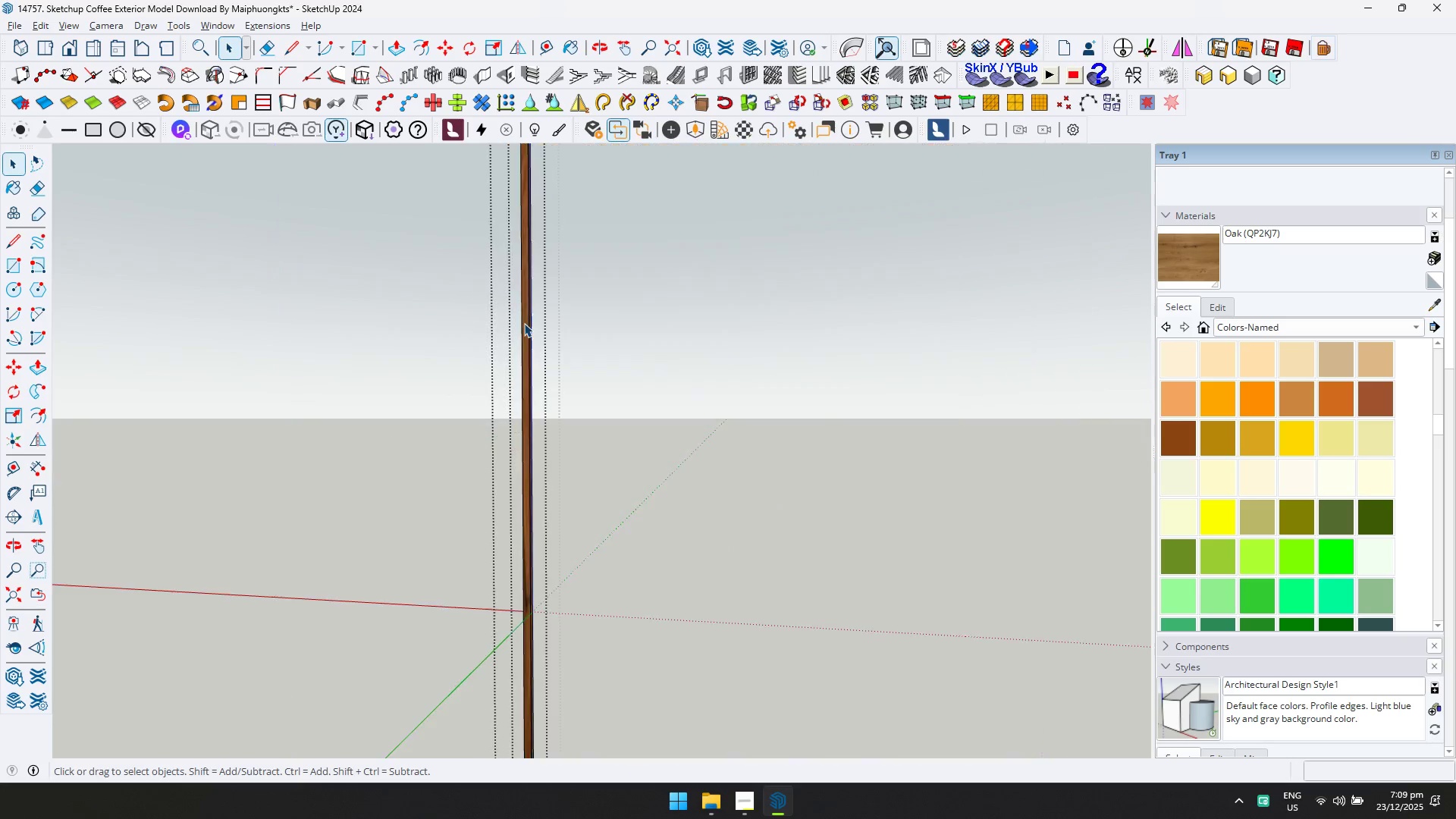 
triple_click([524, 323])
 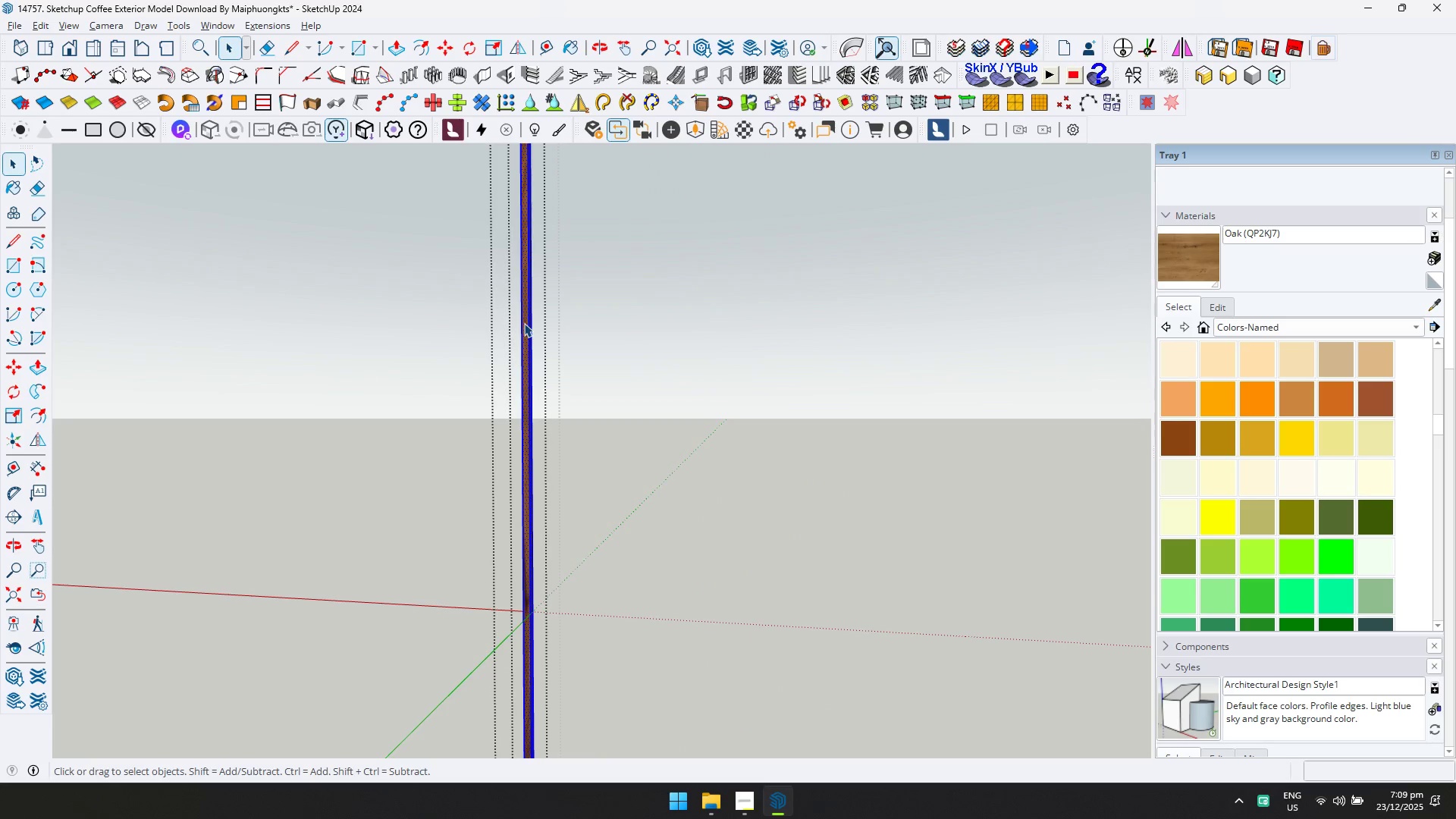 
key(Control+ControlLeft)
 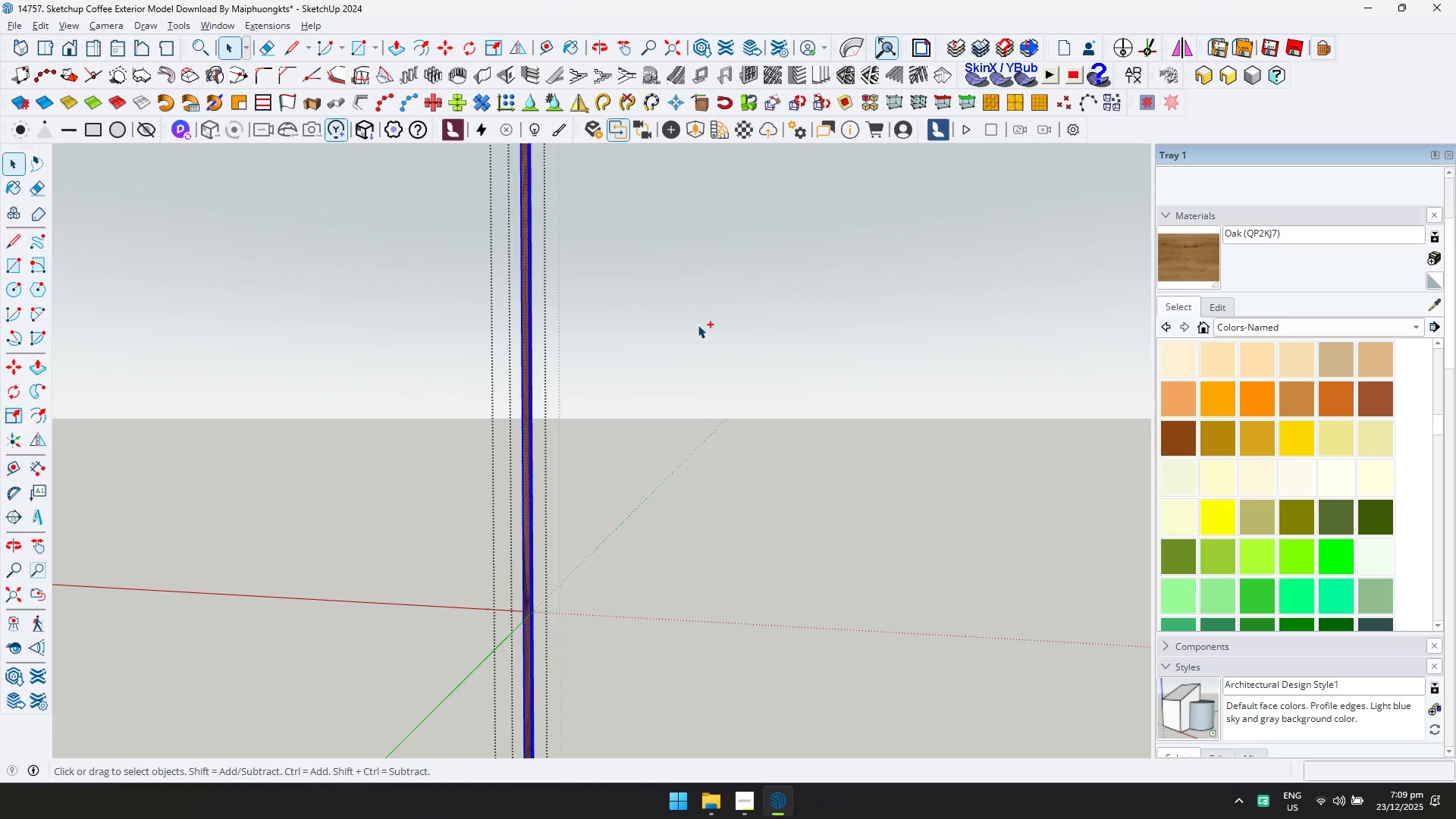 
key(Control+A)
 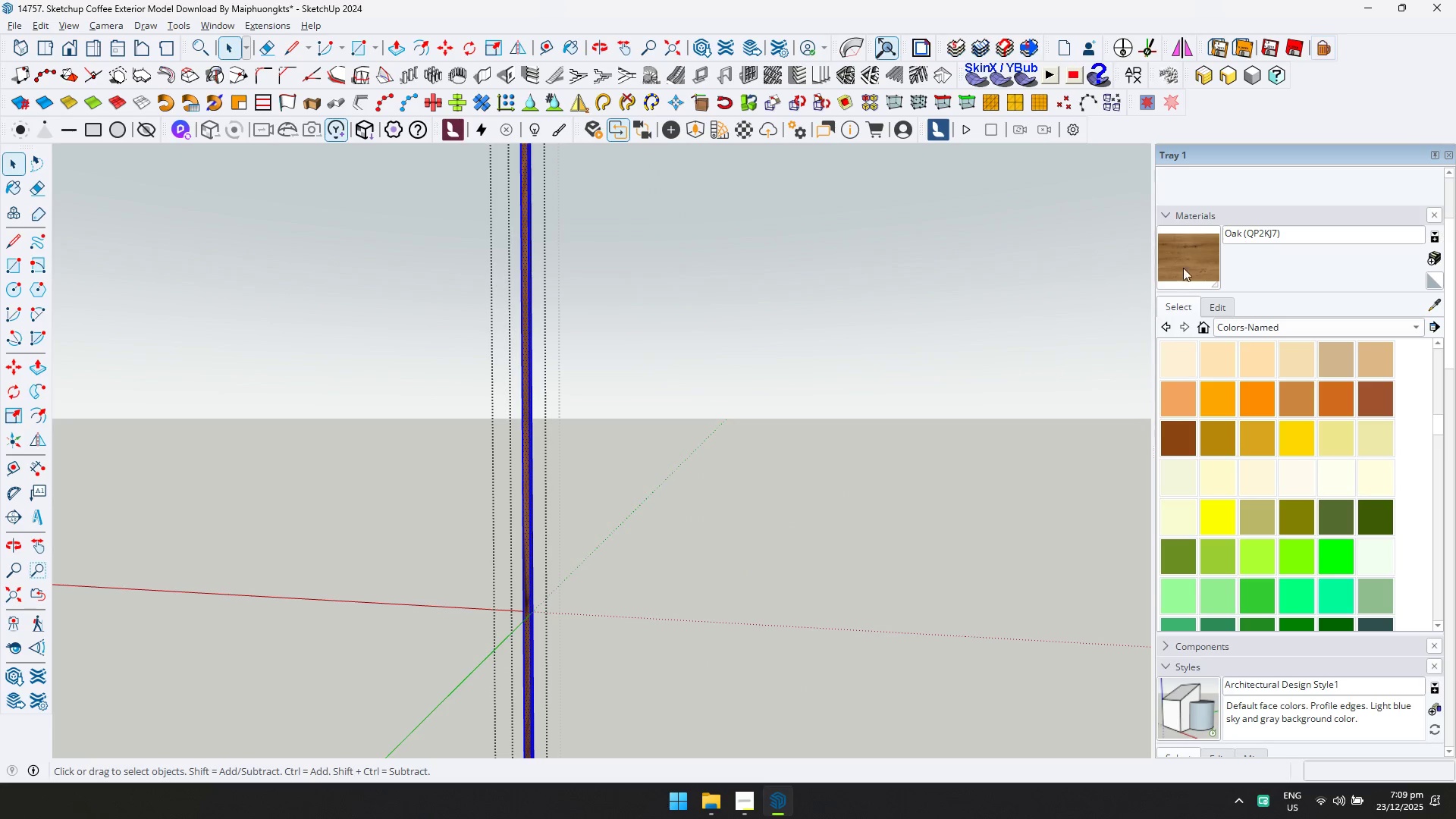 
left_click_drag(start_coordinate=[1197, 261], to_coordinate=[1188, 262])
 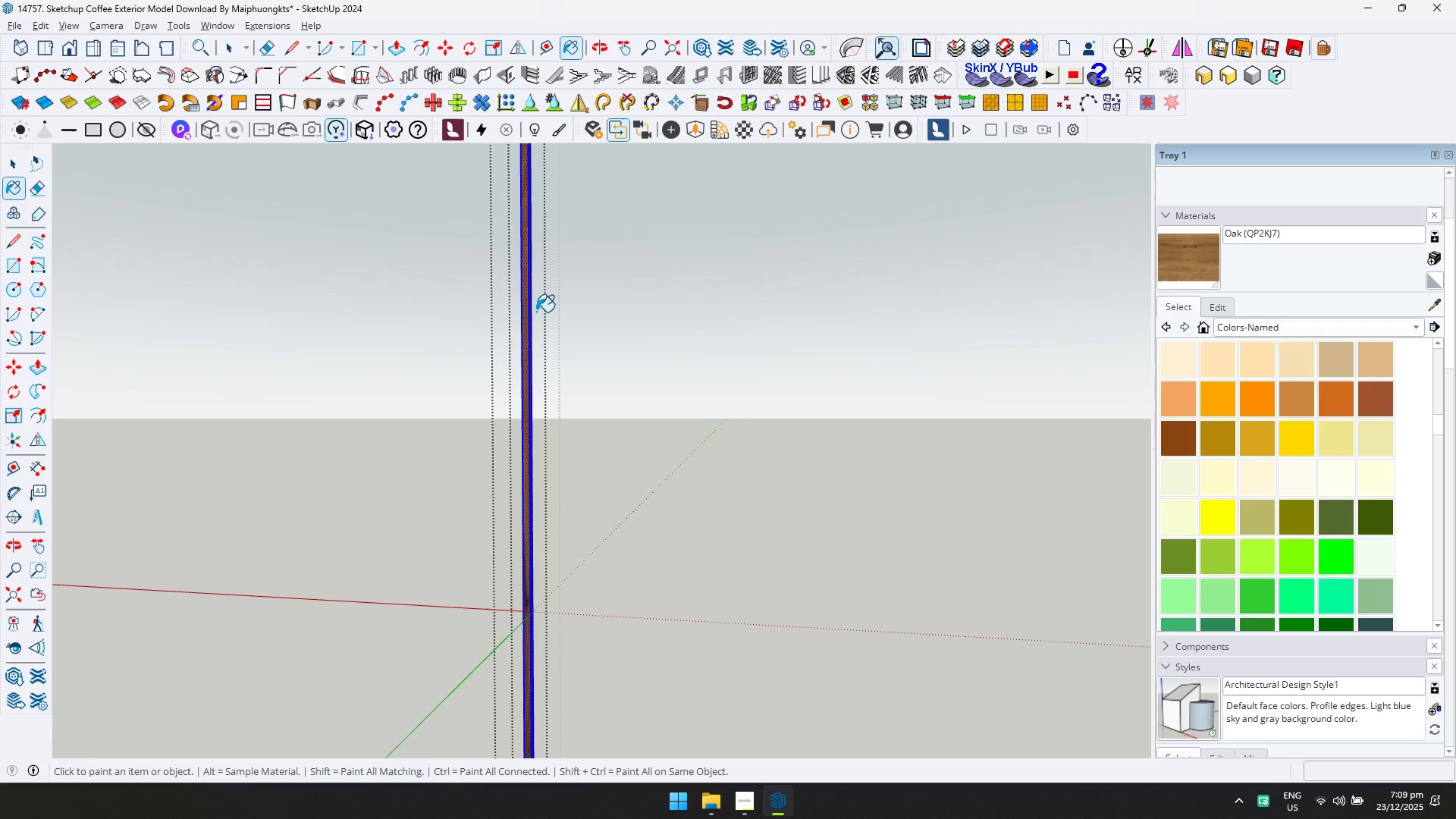 
left_click([528, 312])
 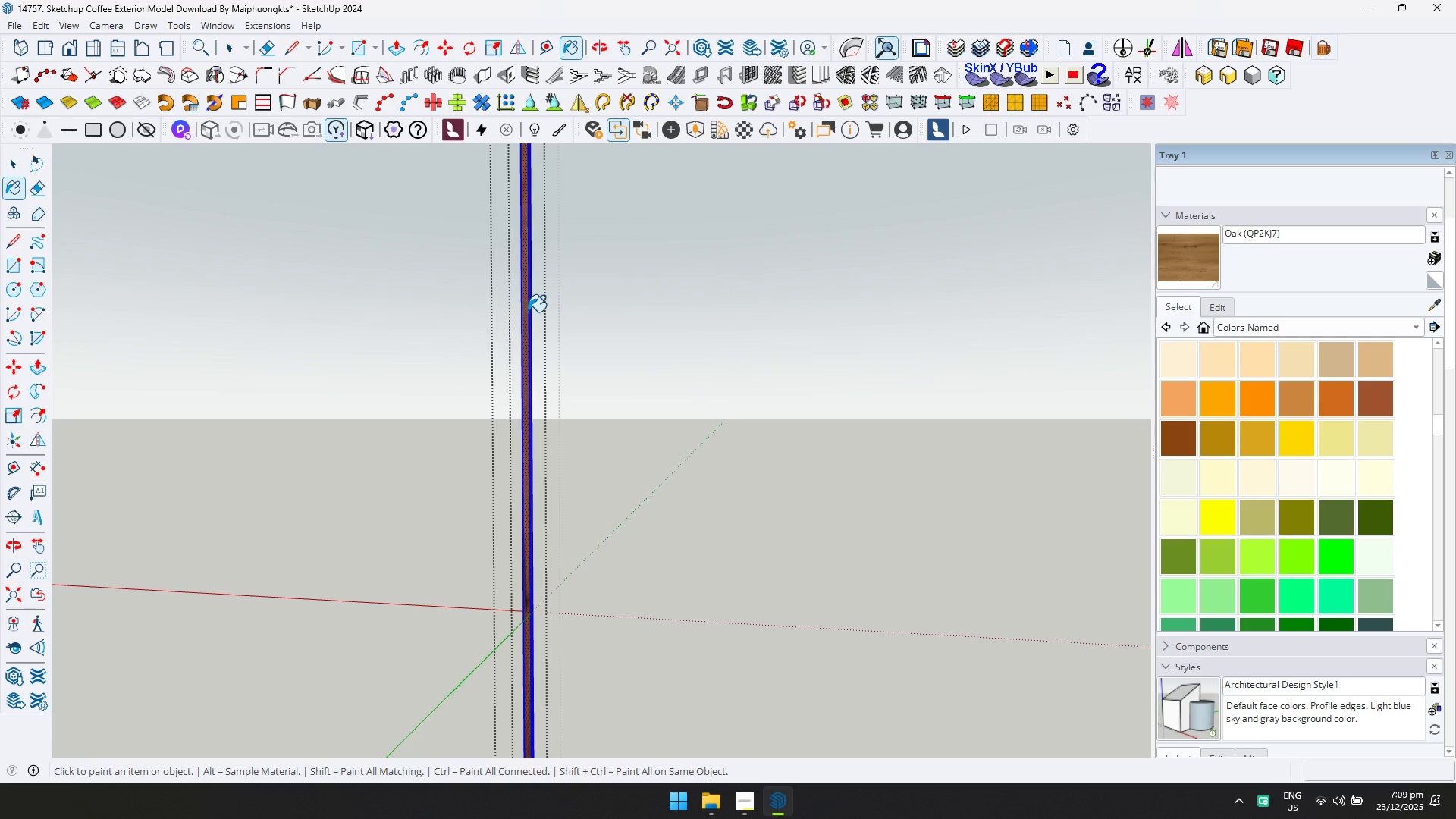 
key(Space)
 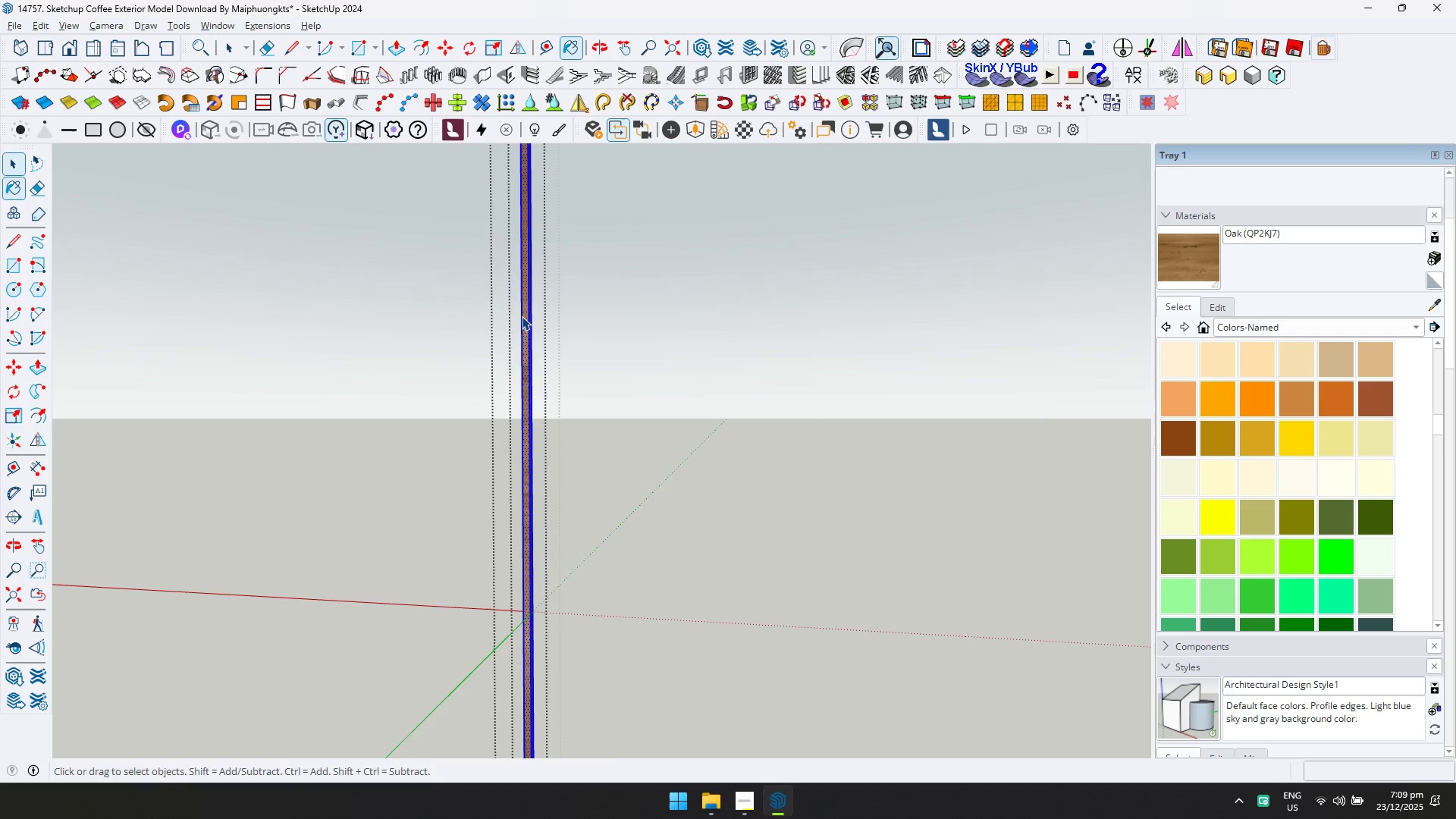 
key(Escape)
 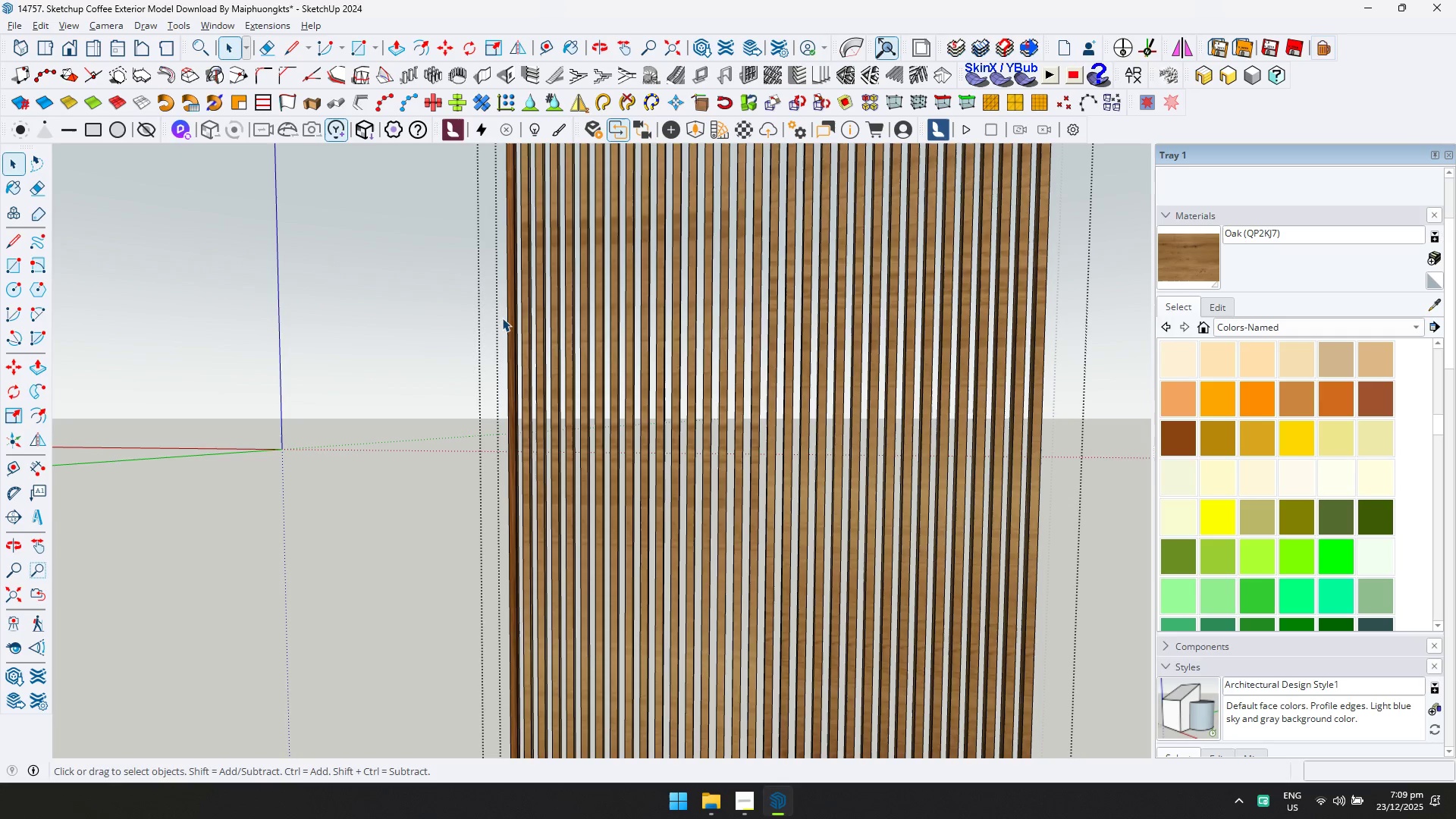 
double_click([502, 318])
 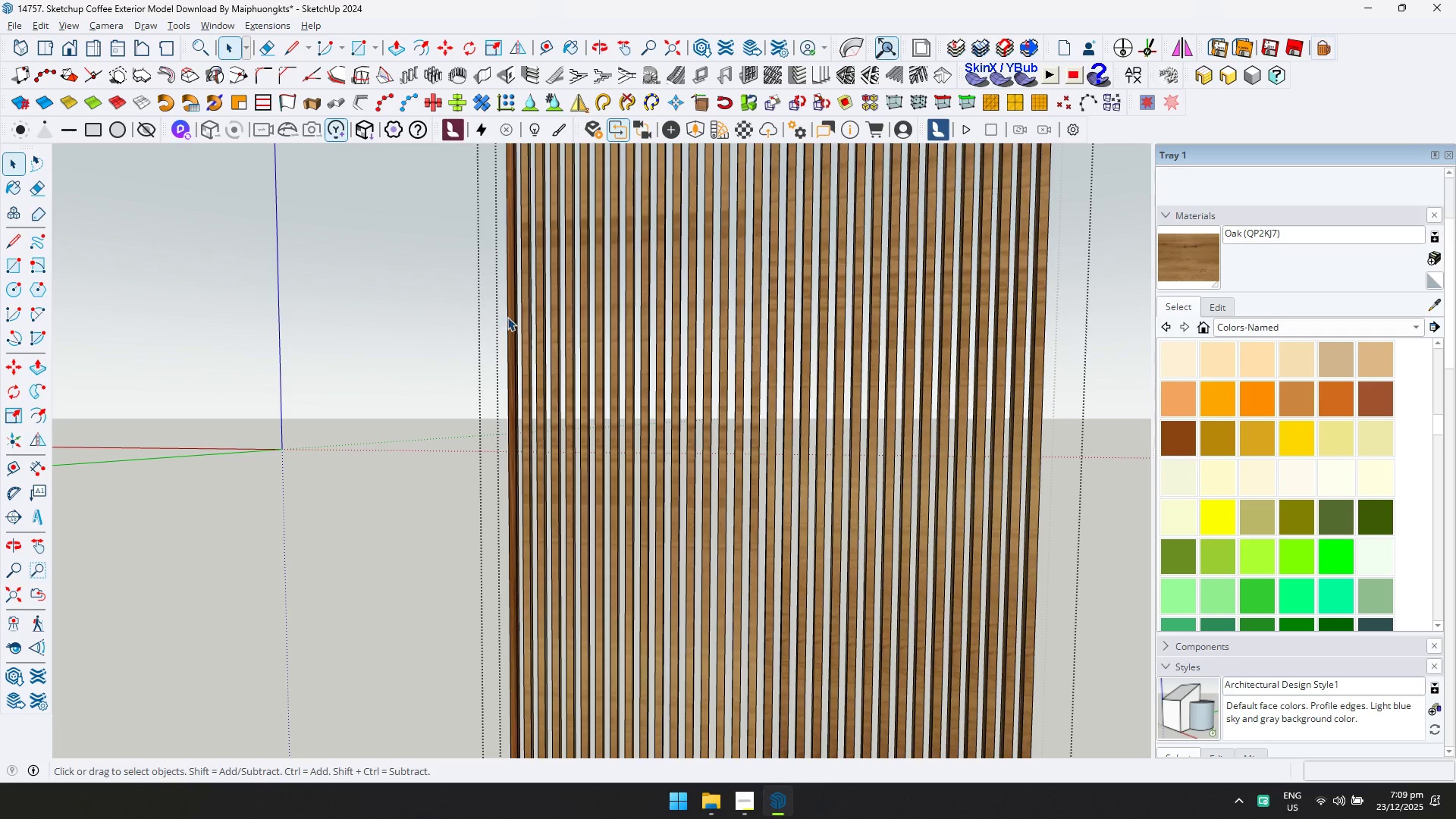 
triple_click([510, 317])
 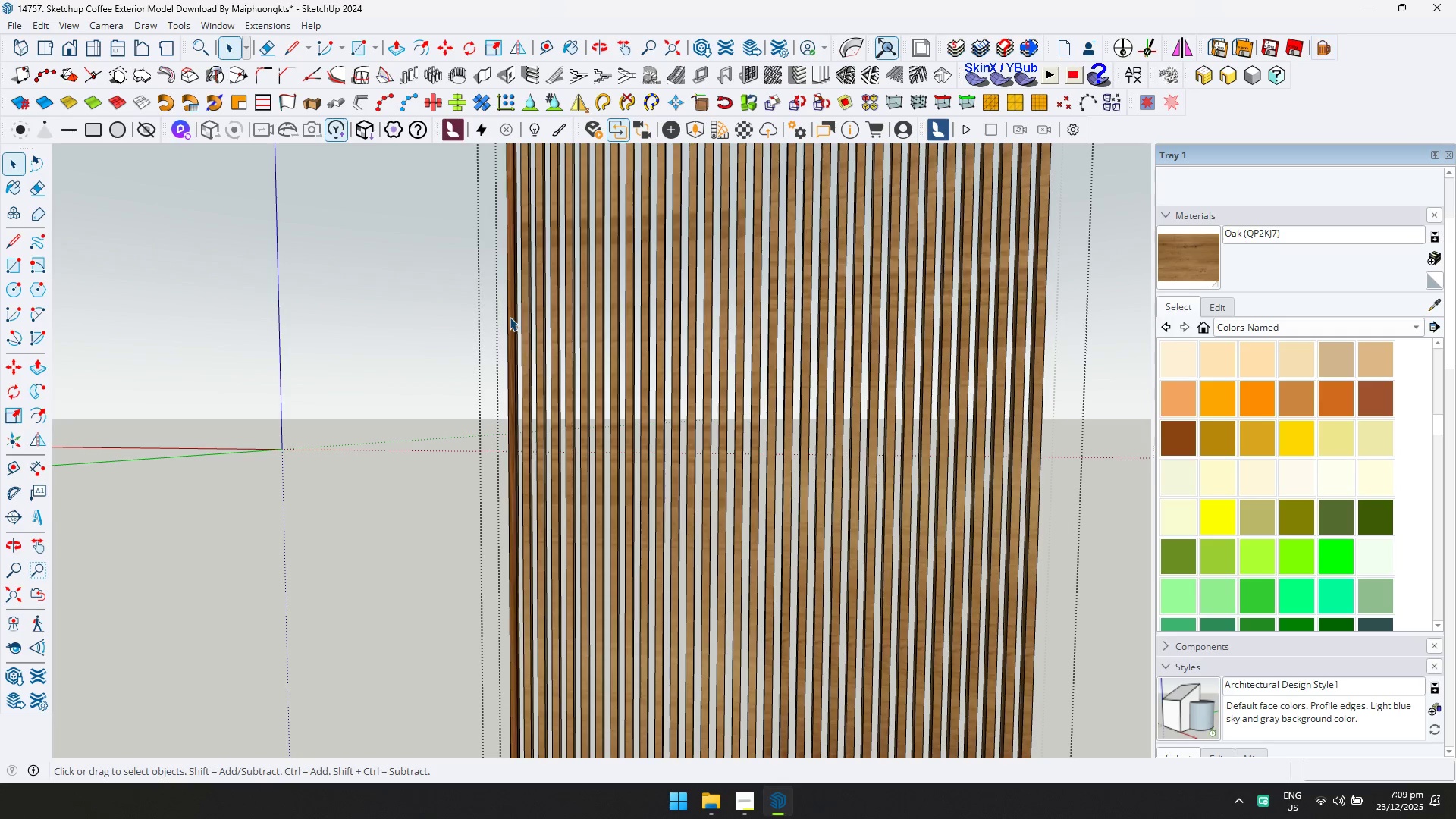 
triple_click([510, 317])
 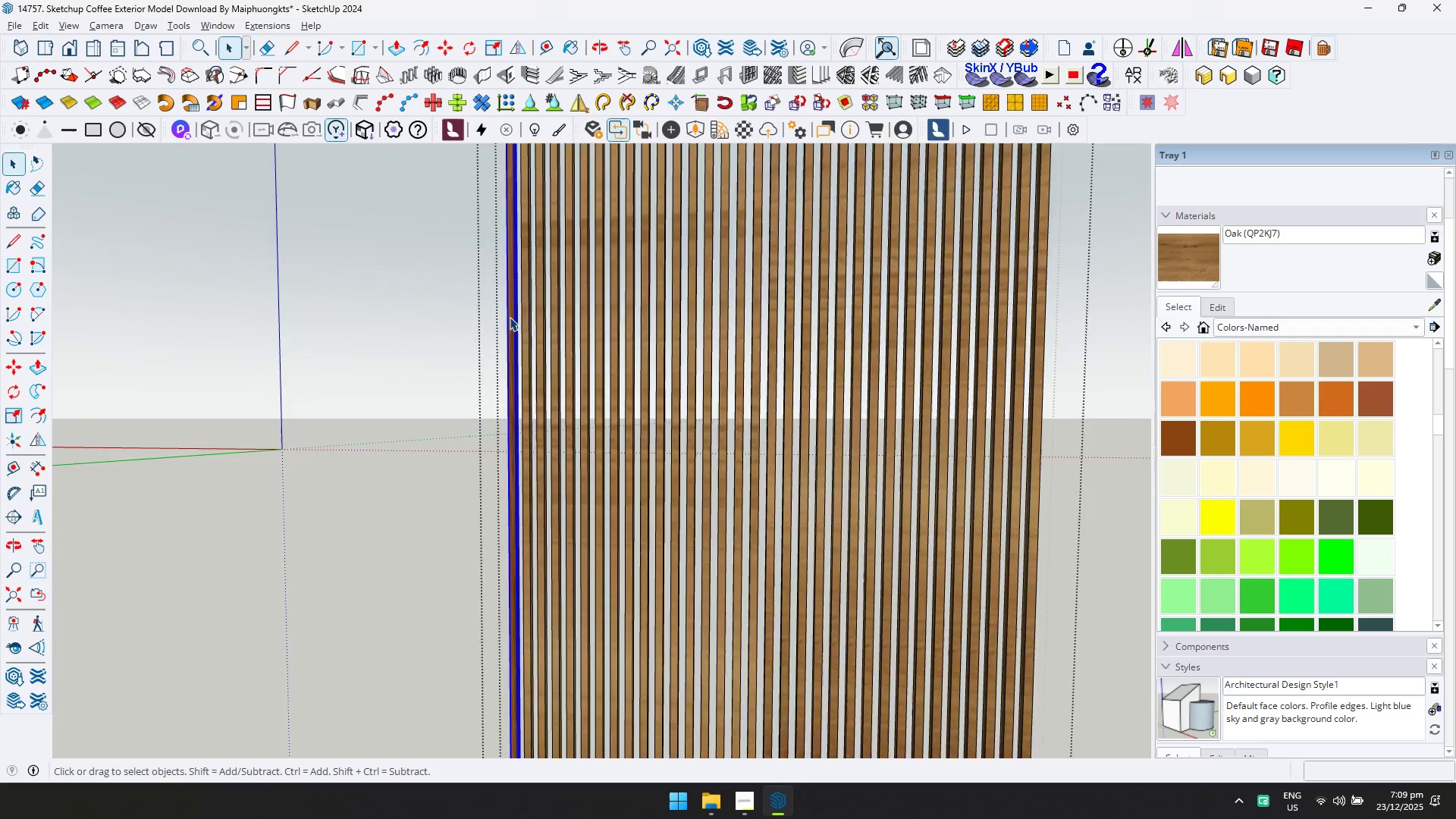 
triple_click([510, 317])
 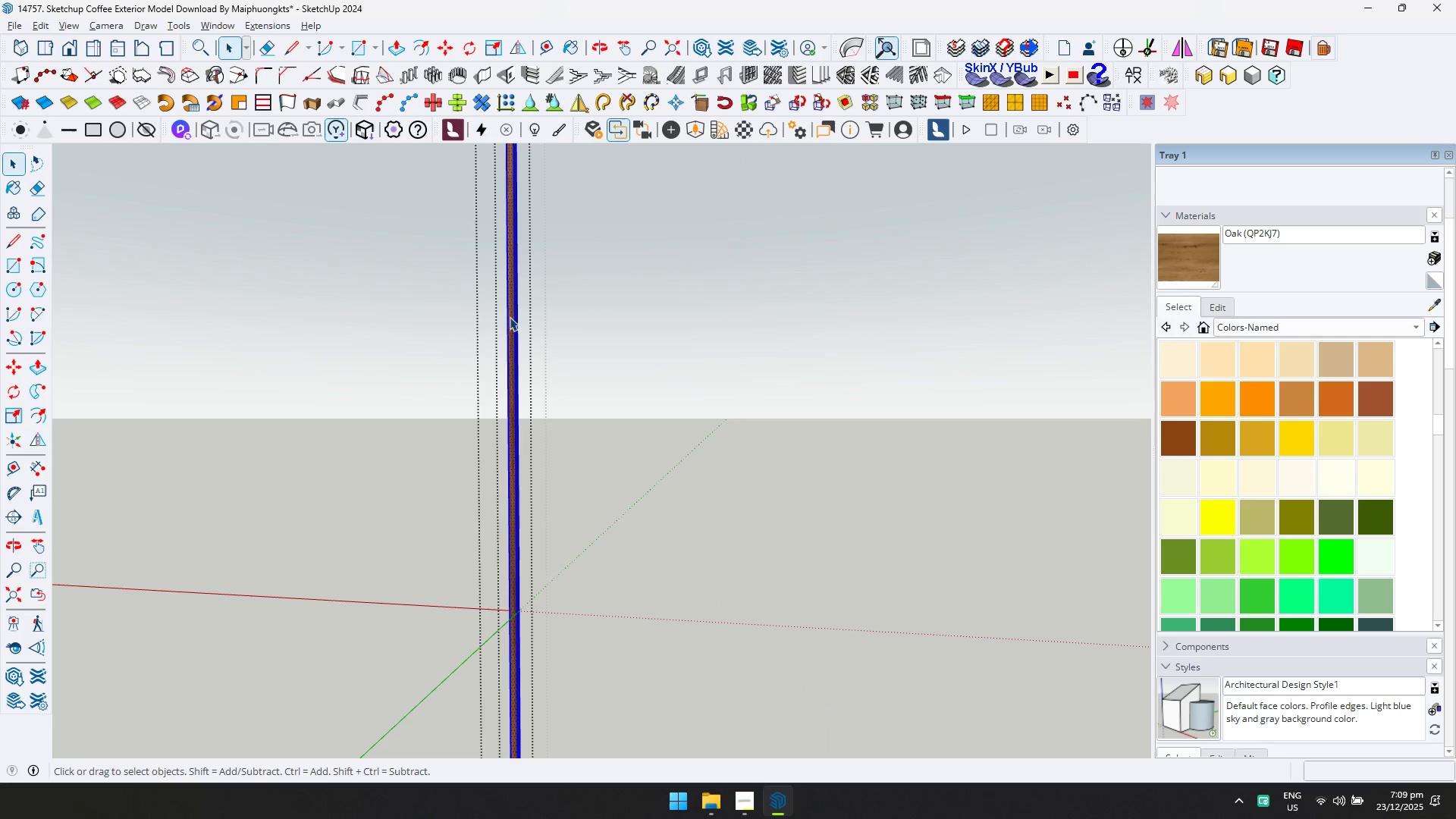 
key(Control+ControlLeft)
 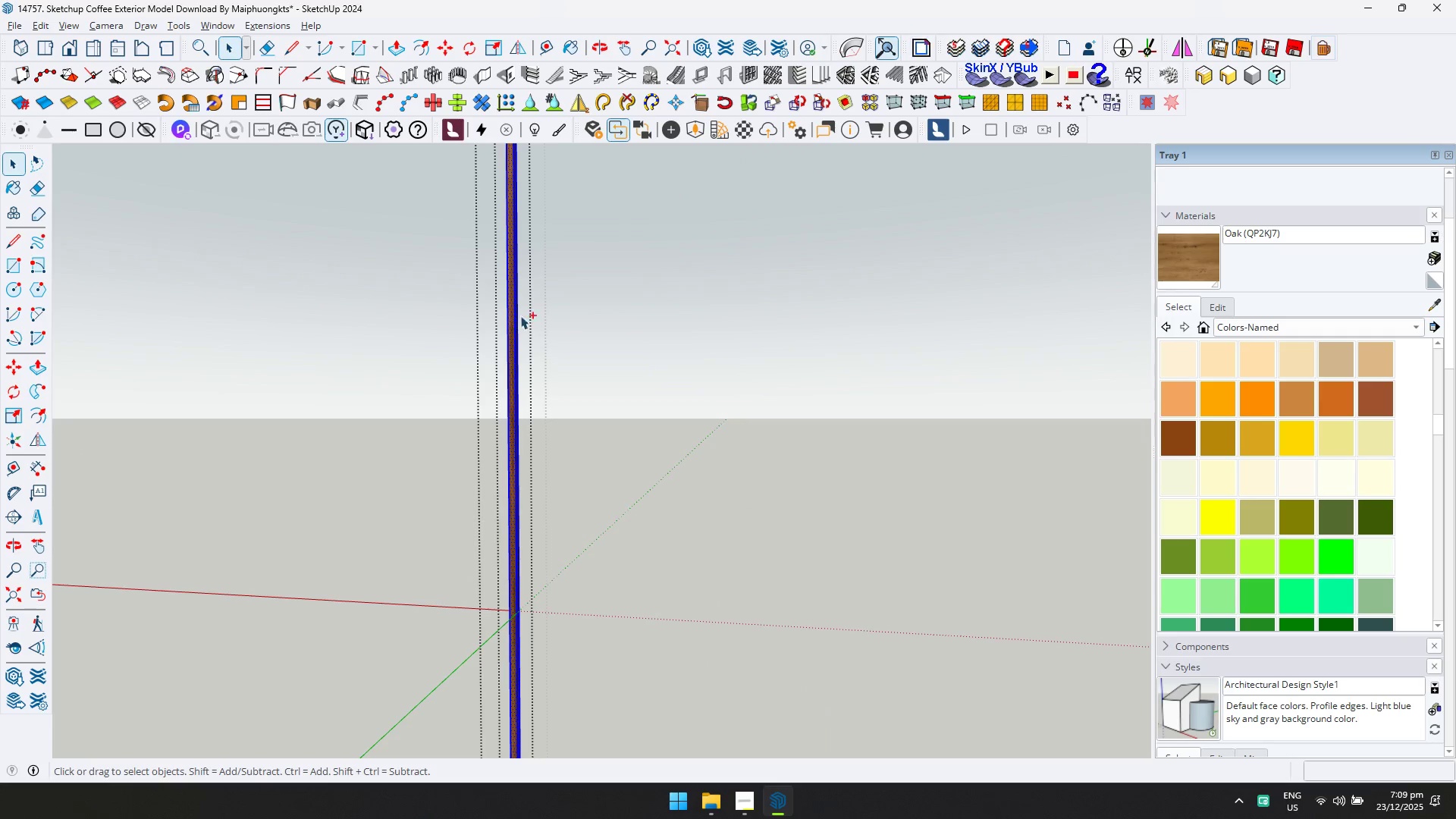 
key(Control+A)
 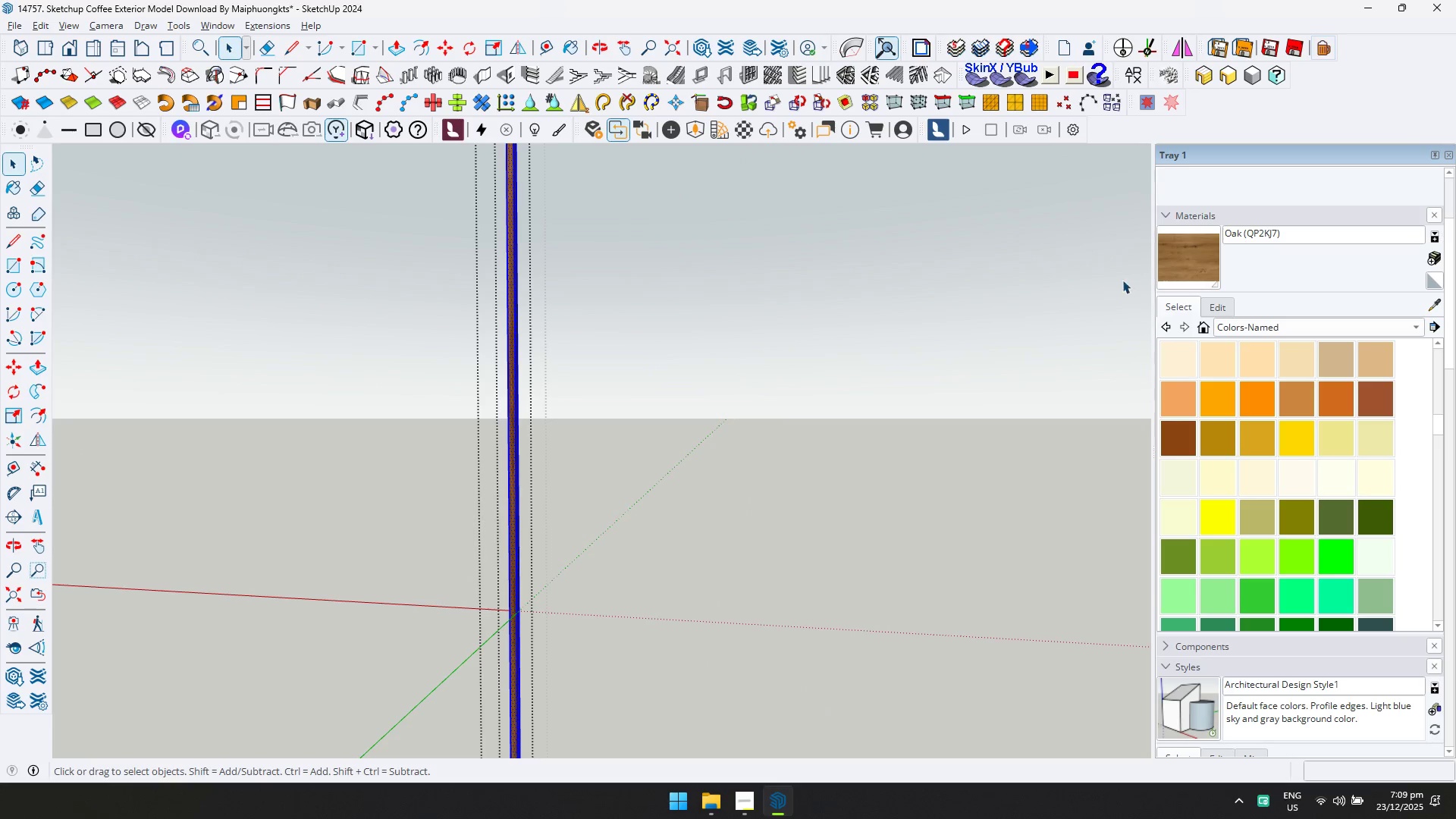 
left_click_drag(start_coordinate=[1183, 255], to_coordinate=[1175, 254])
 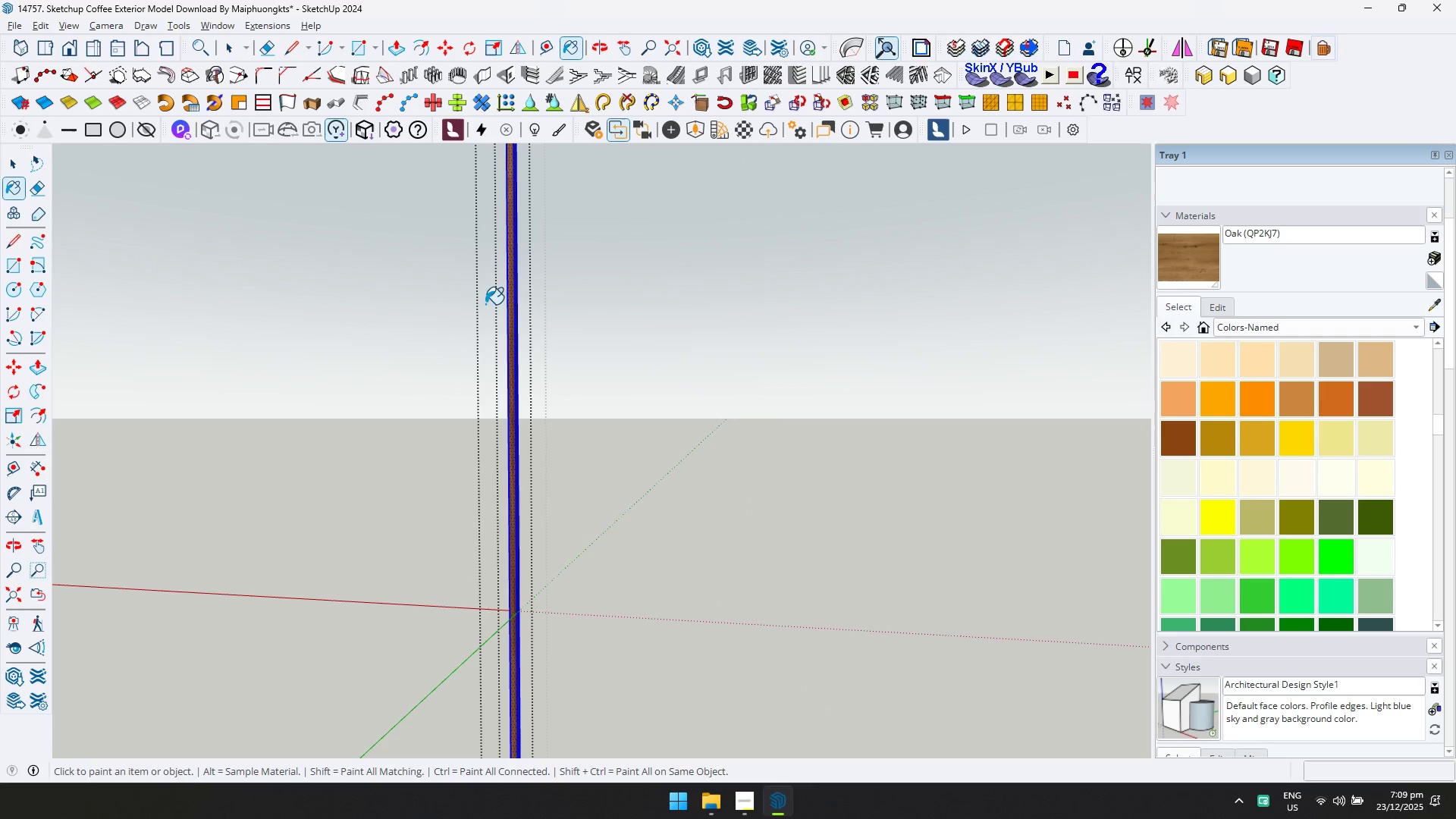 
left_click([518, 303])
 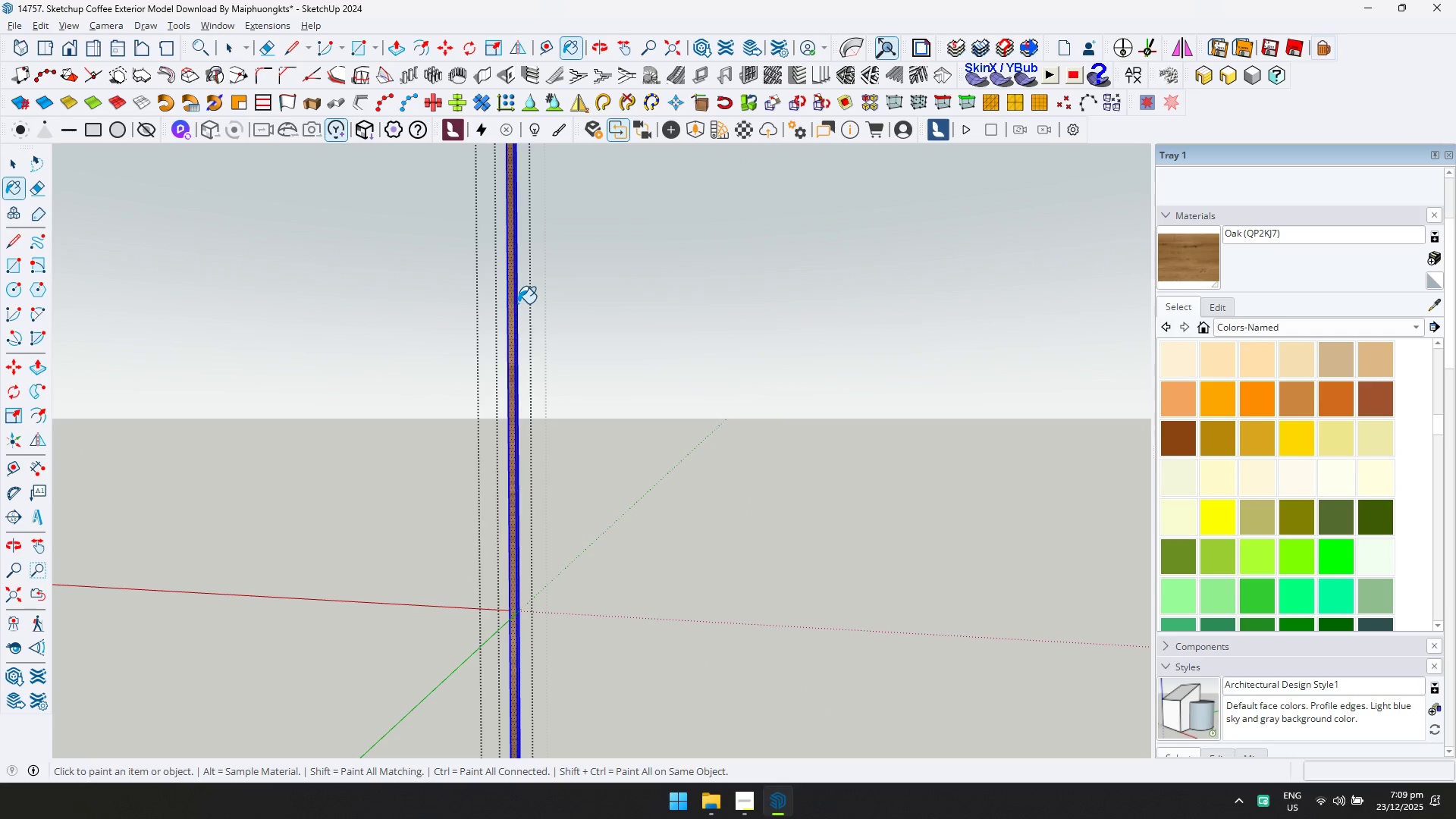 
key(Space)
 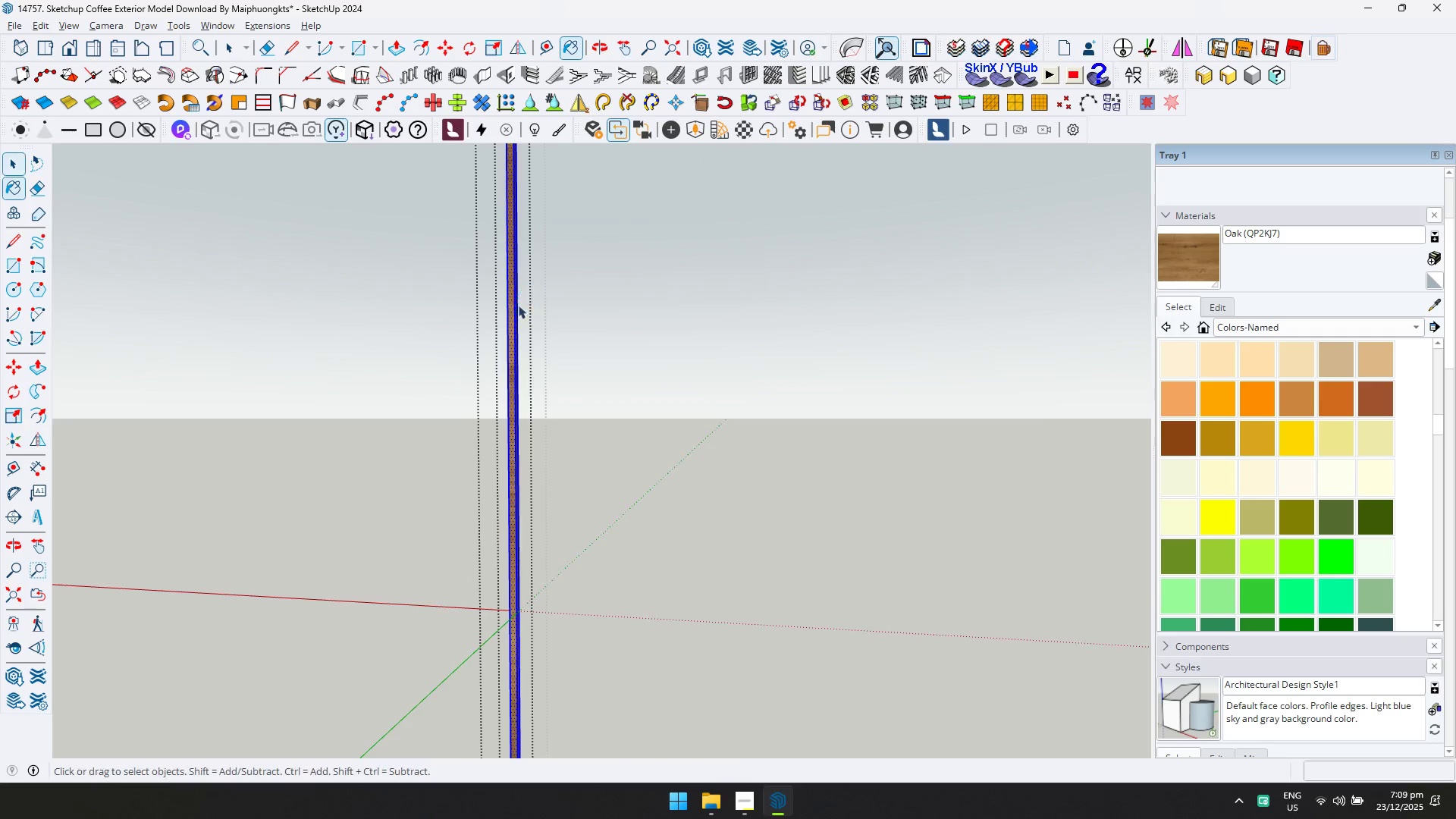 
key(Escape)
 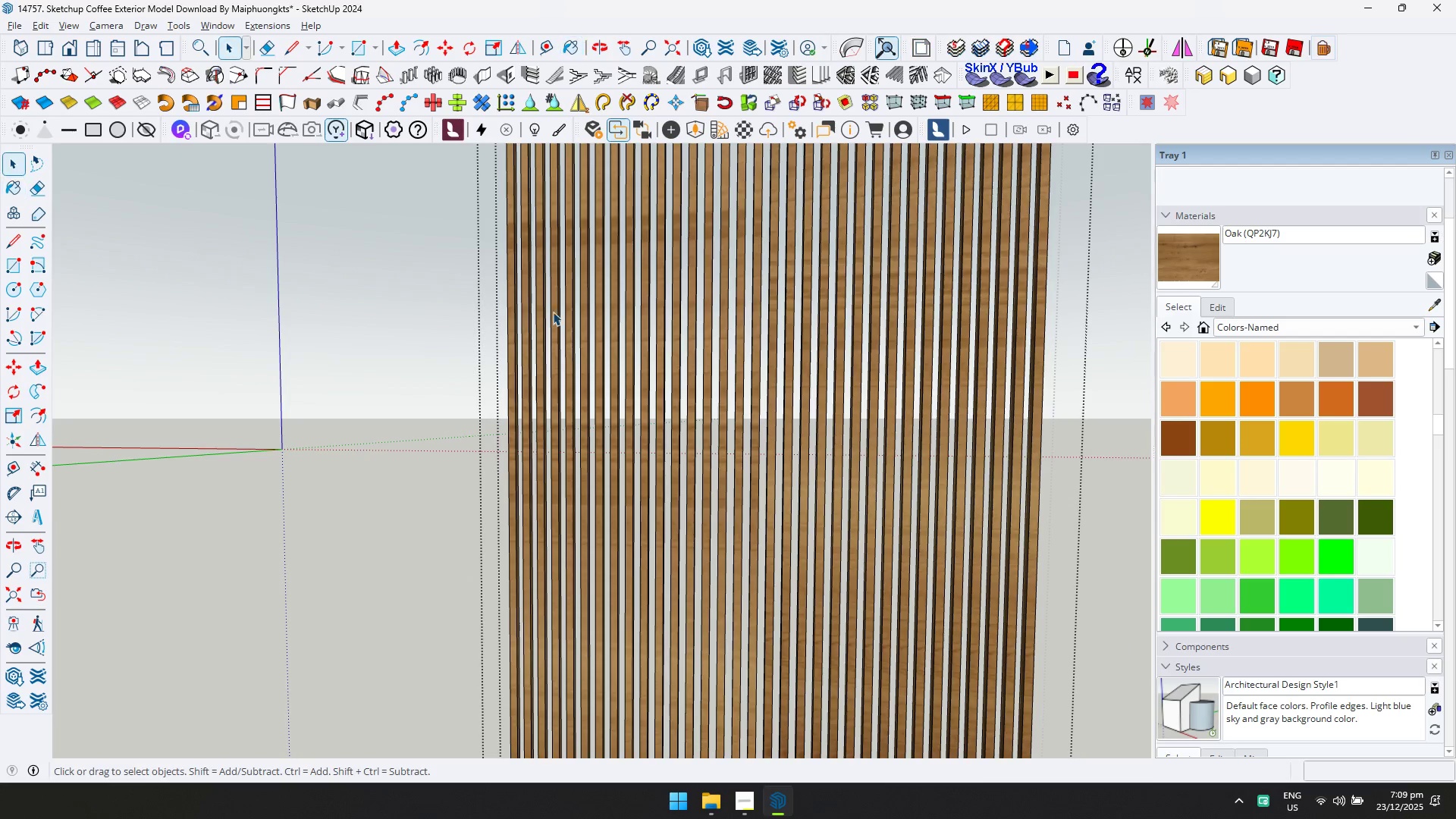 
key(Escape)
 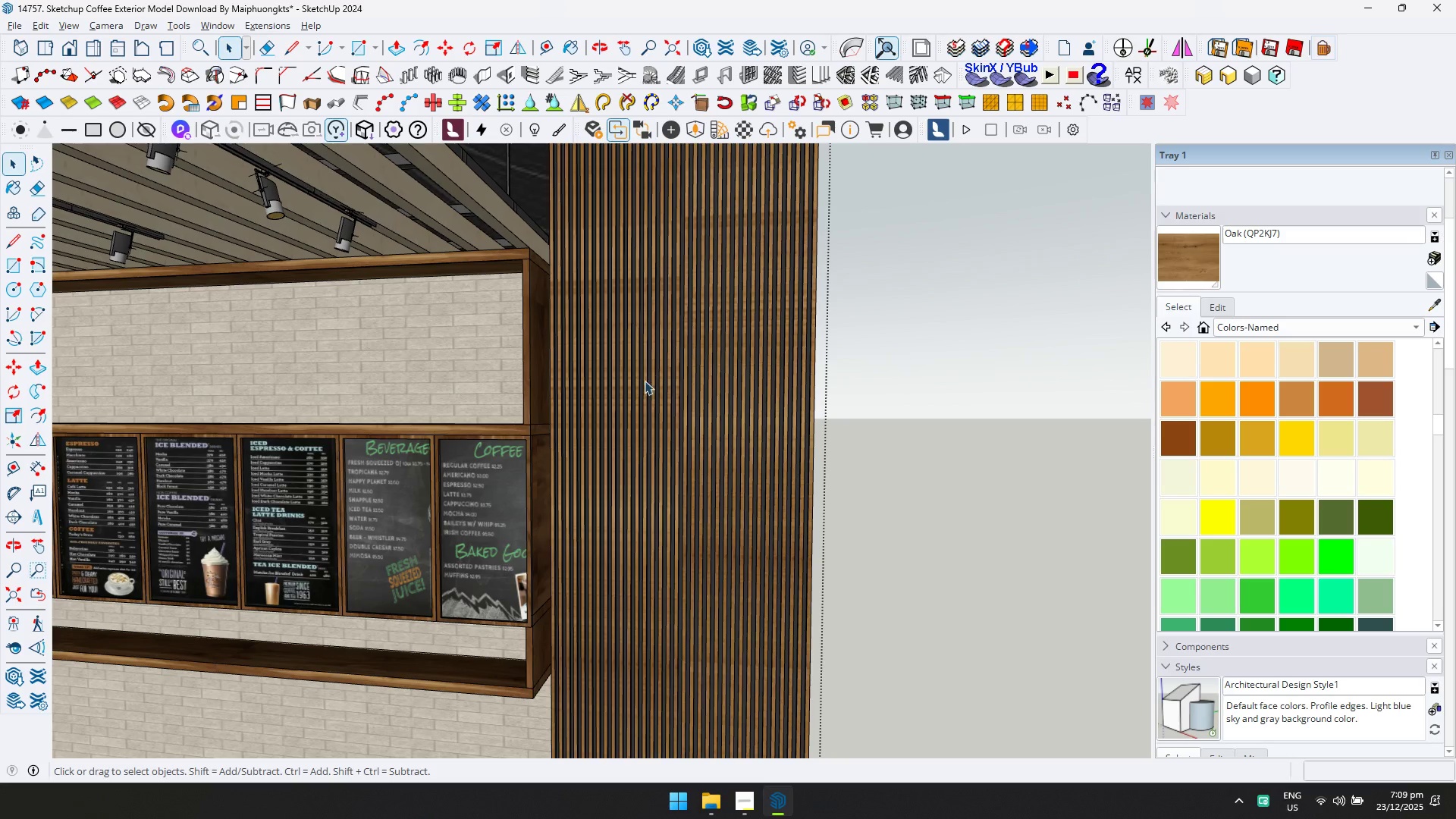 
scroll: coordinate [627, 360], scroll_direction: down, amount: 7.0
 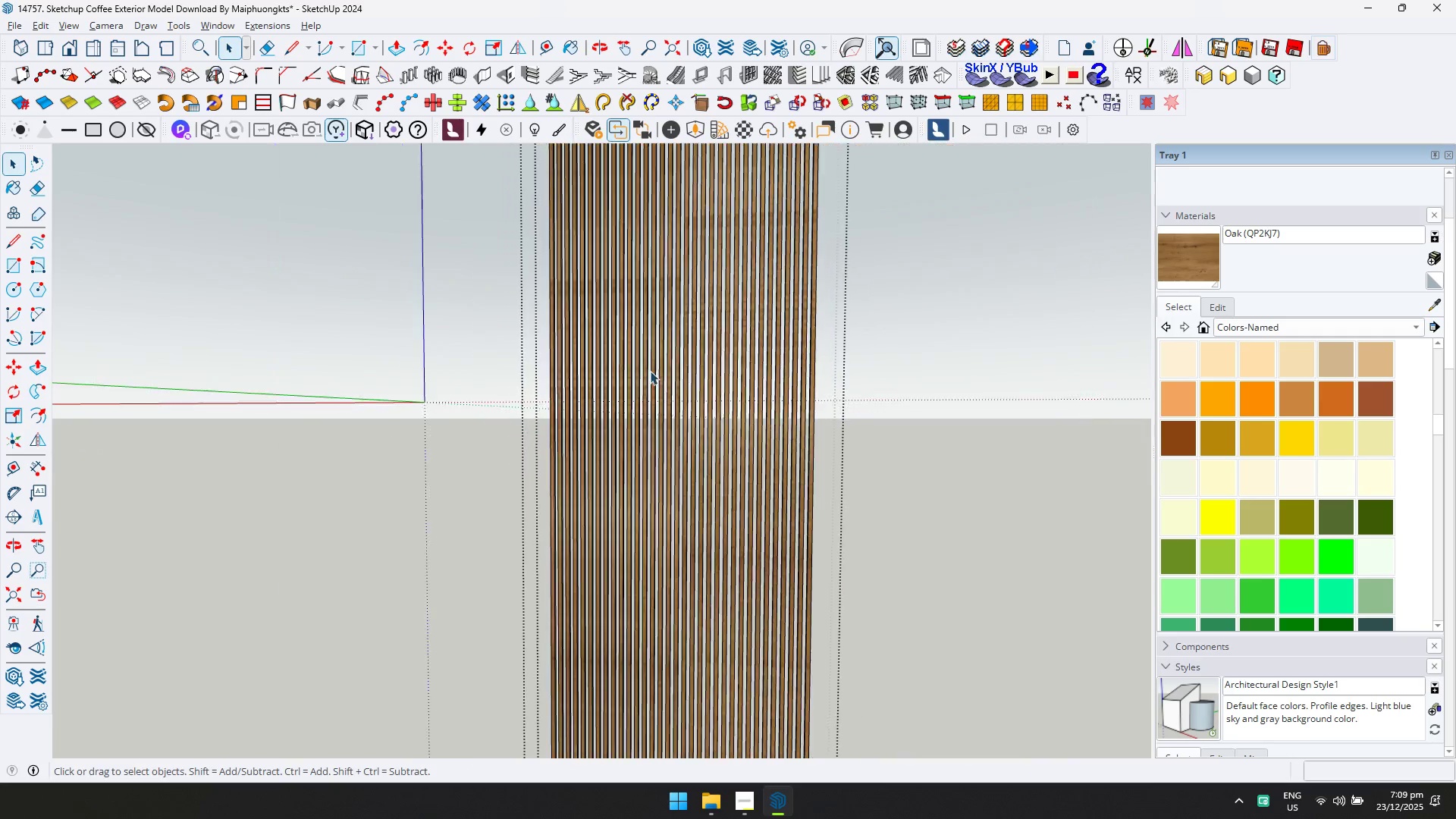 
hold_key(key=ShiftLeft, duration=0.42)
 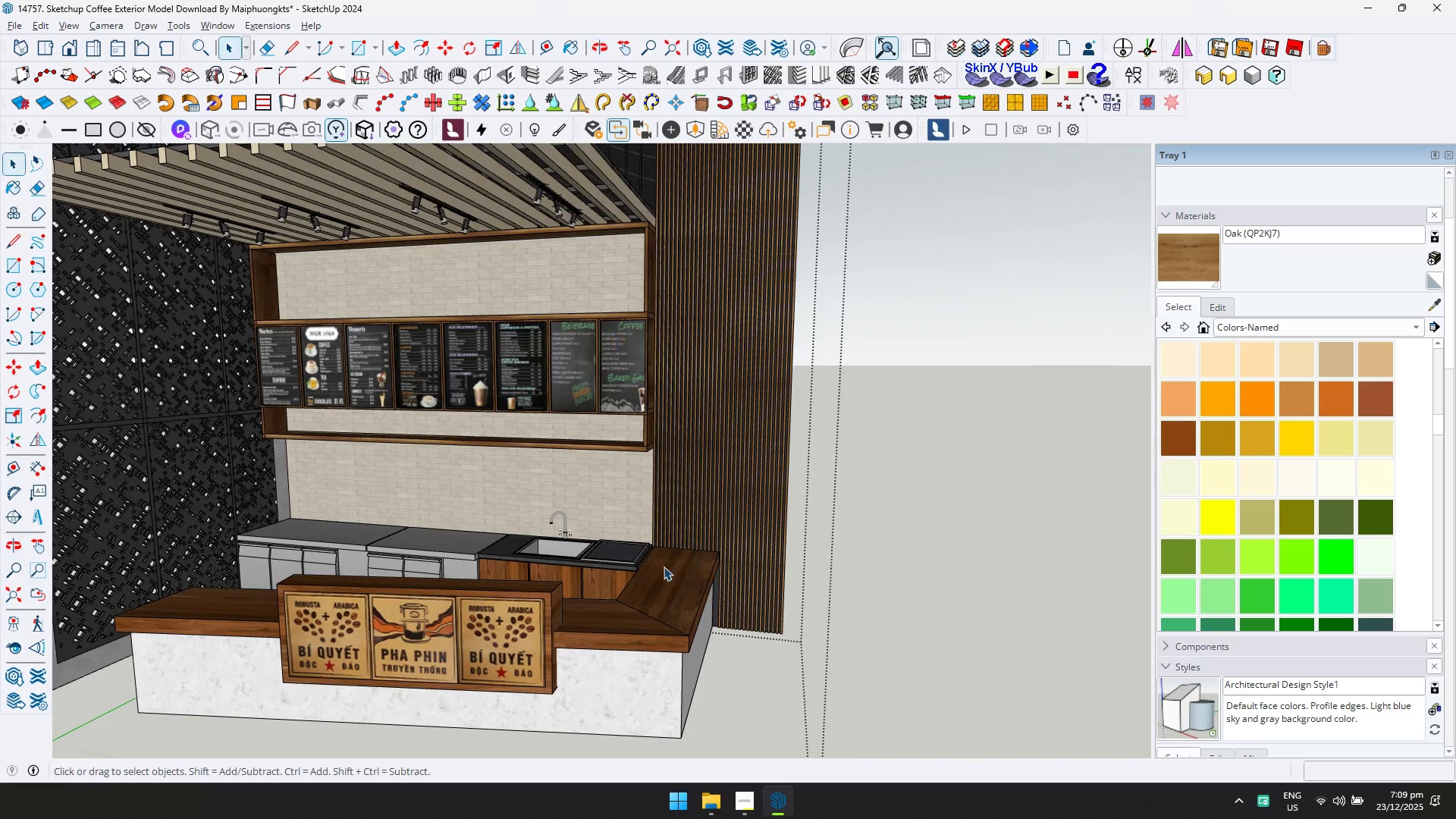 
scroll: coordinate [581, 419], scroll_direction: down, amount: 5.0
 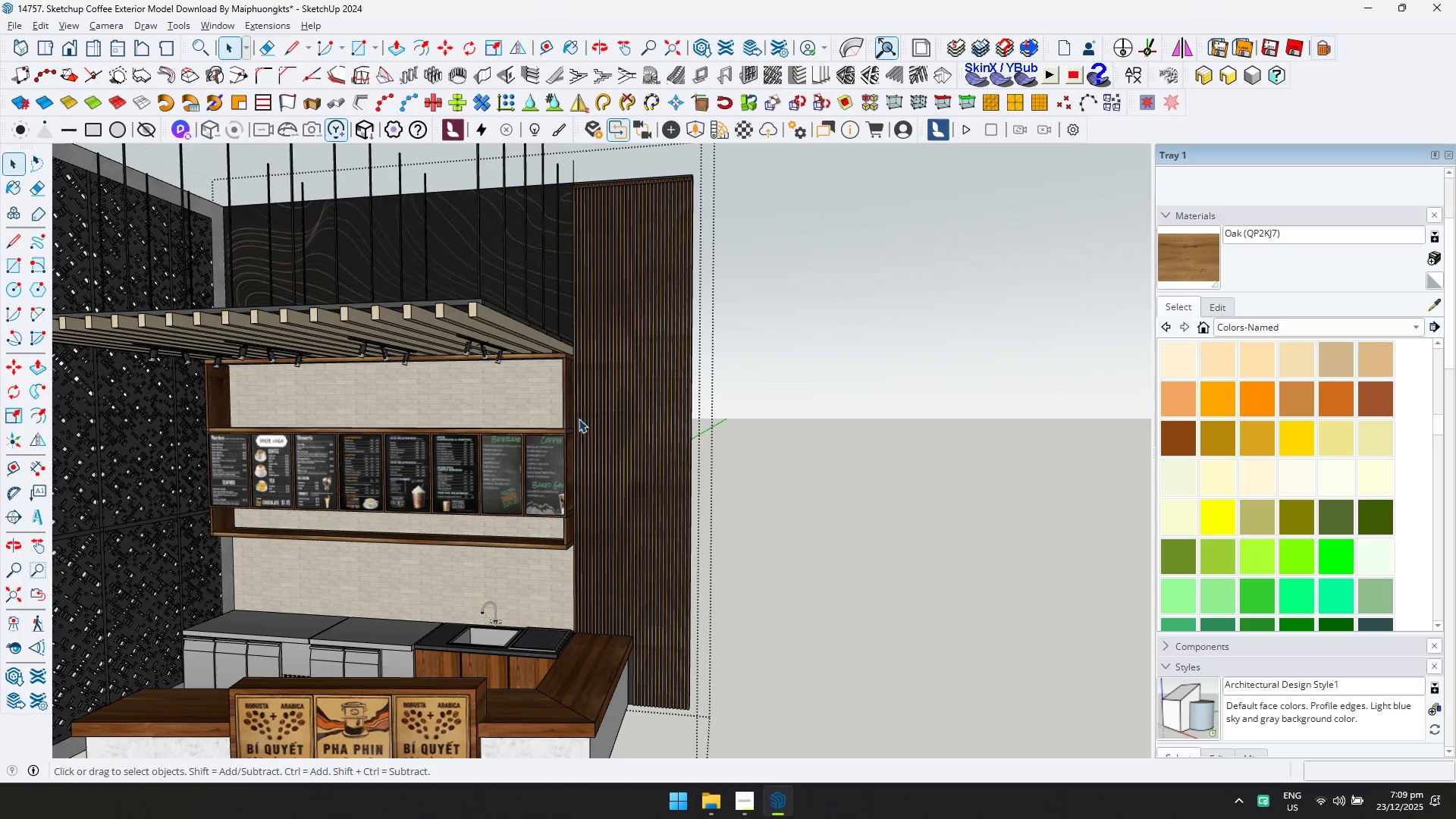 
double_click([665, 590])
 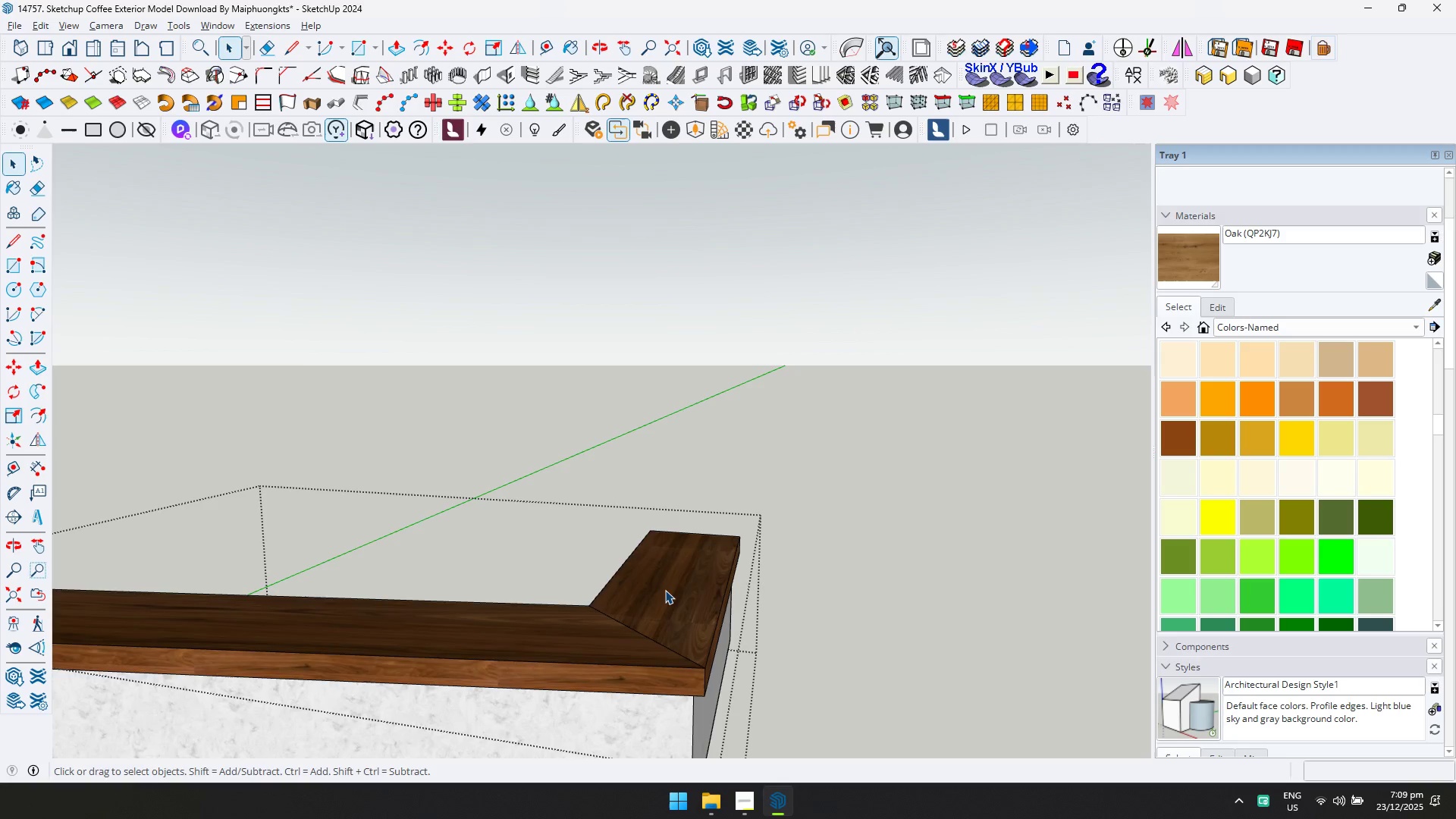 
scroll: coordinate [666, 590], scroll_direction: up, amount: 4.0
 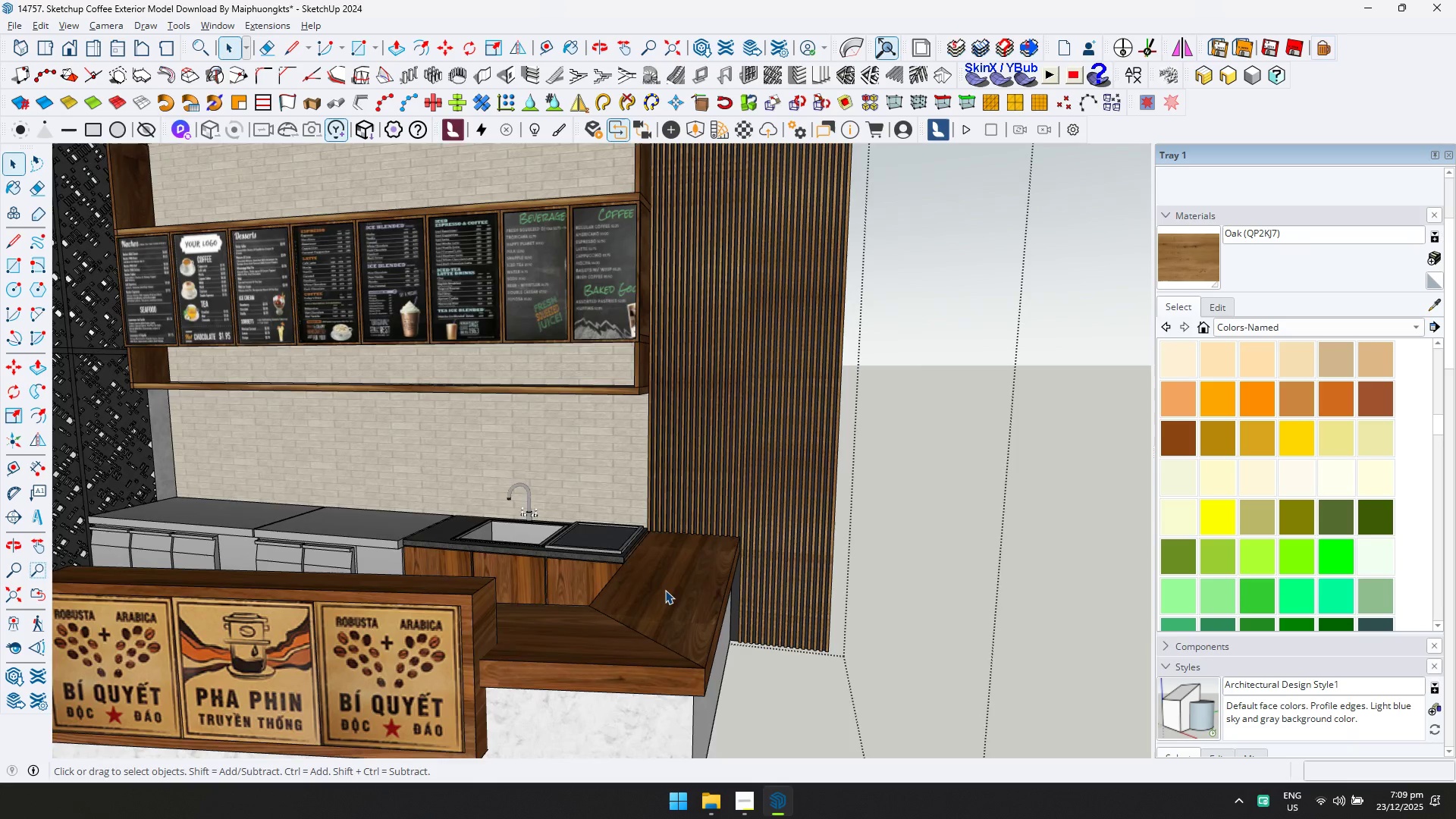 
triple_click([665, 590])
 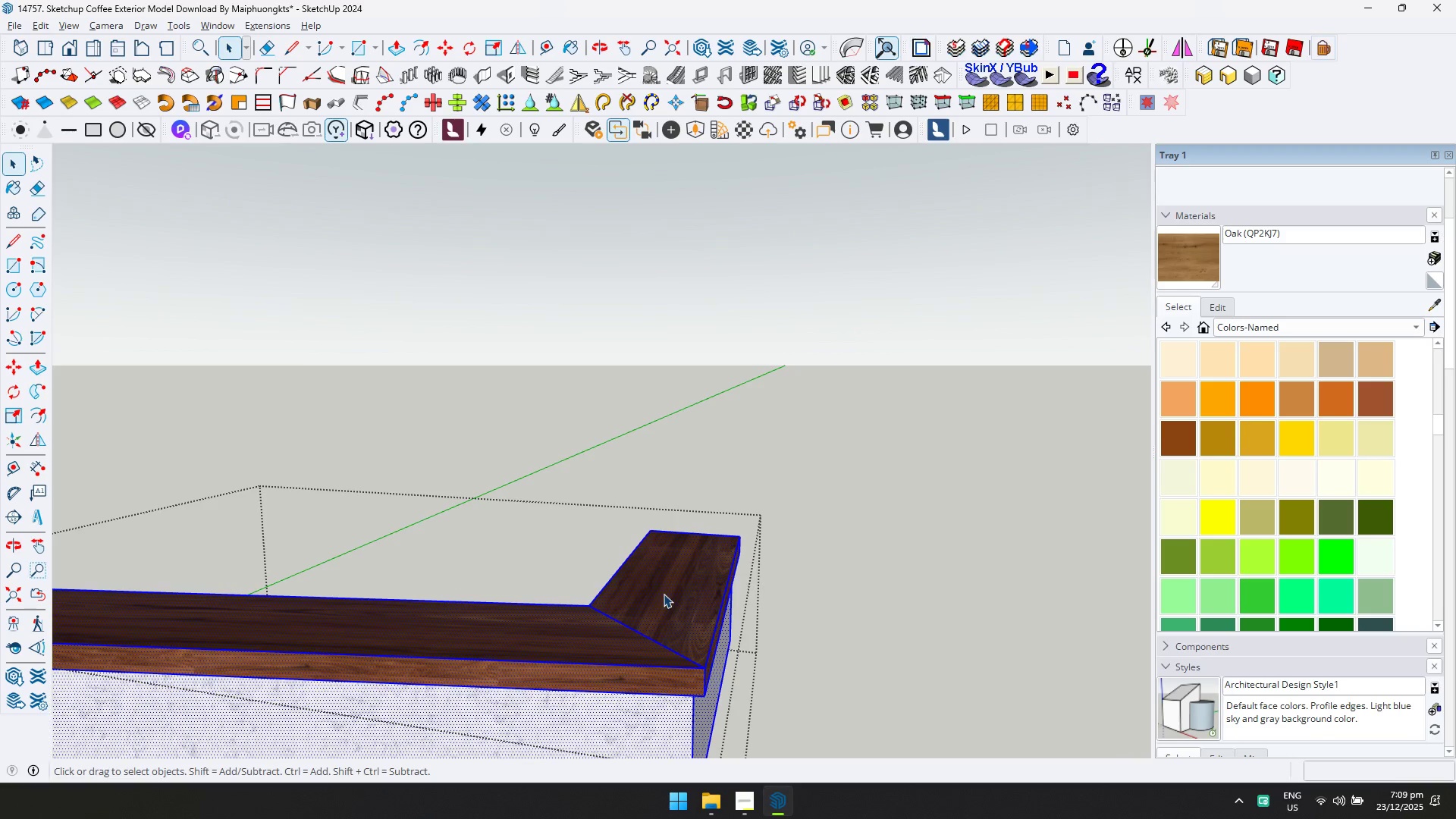 
key(Shift+ShiftLeft)
 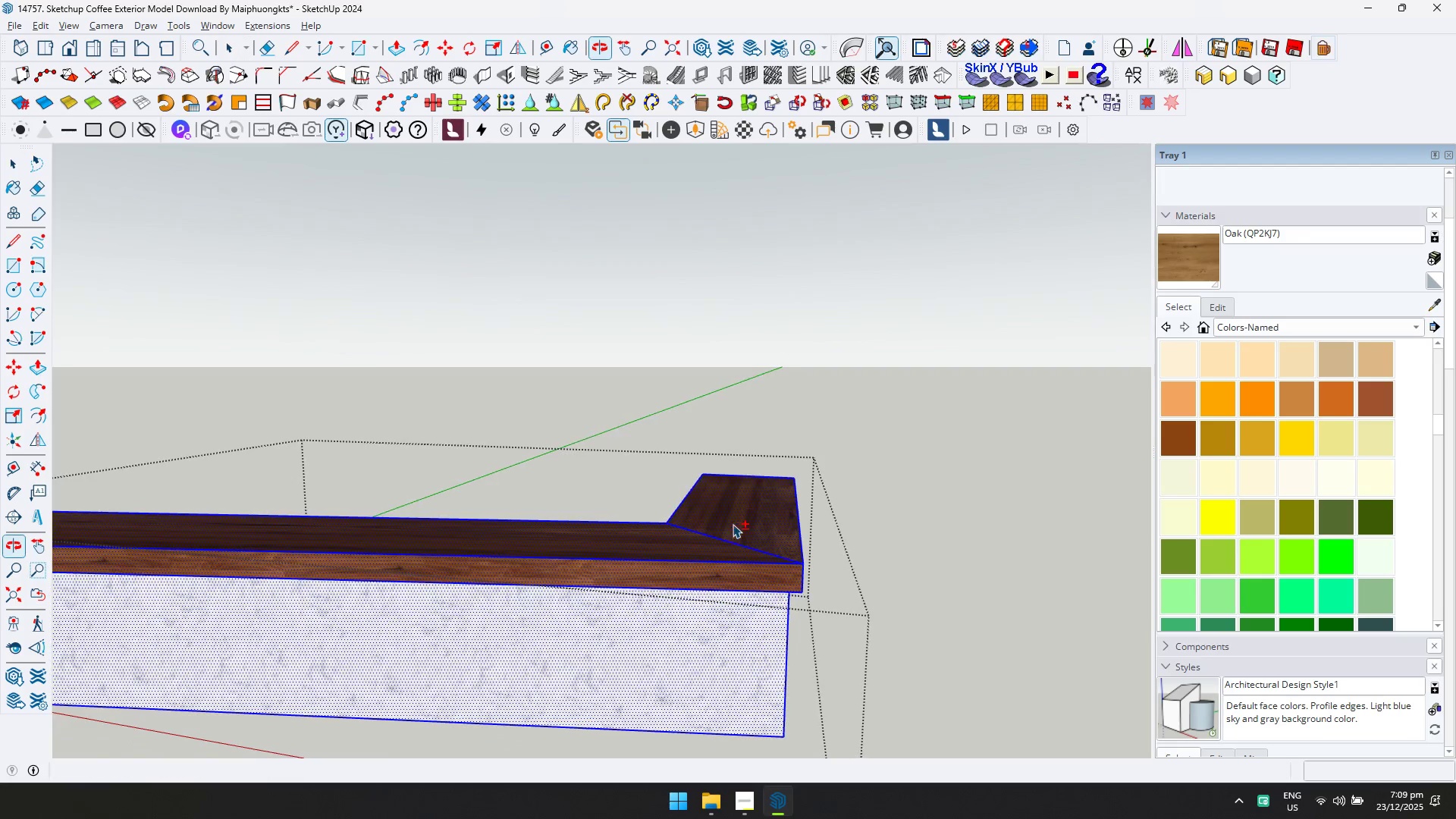 
scroll: coordinate [757, 451], scroll_direction: up, amount: 3.0
 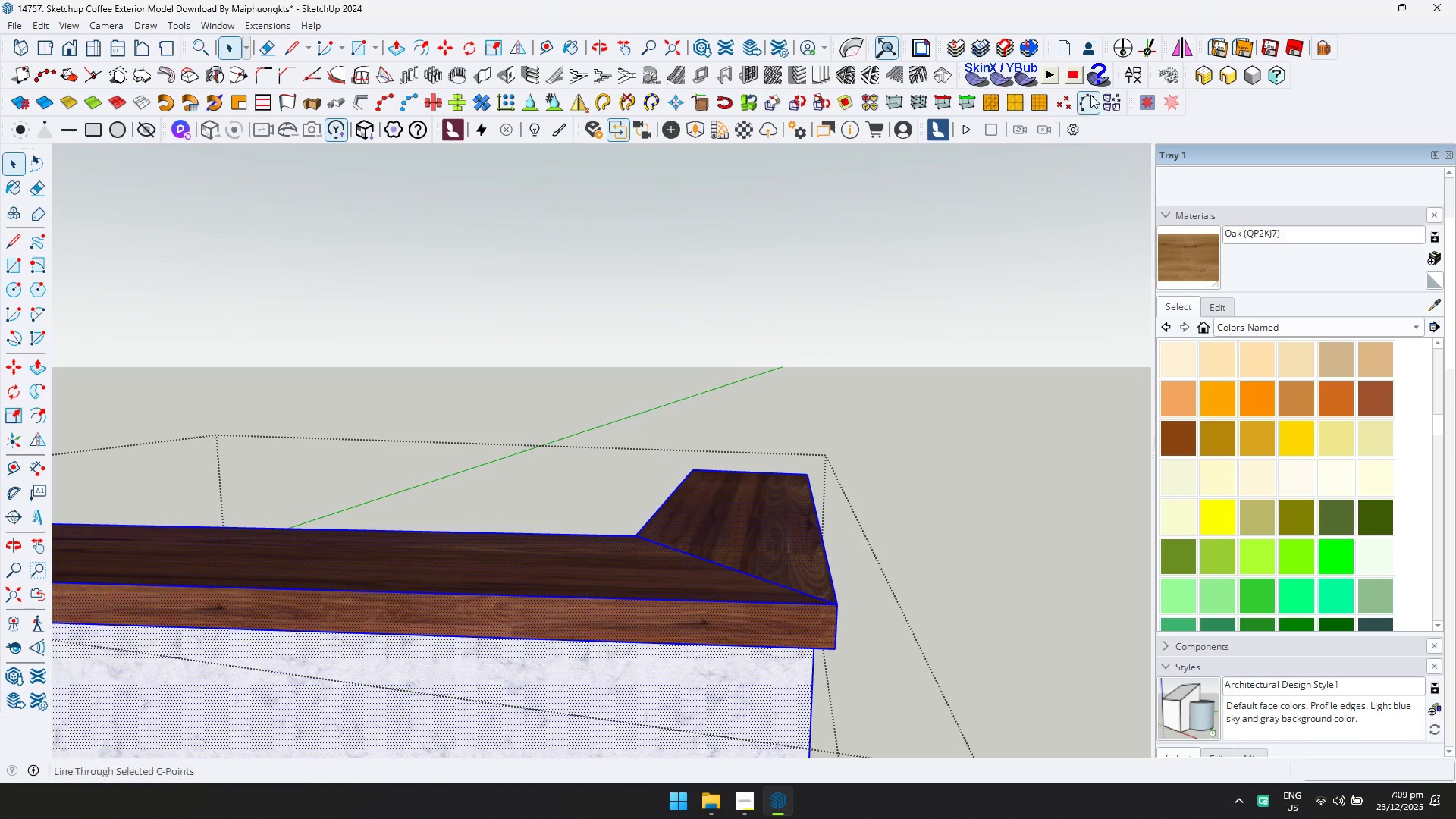 
left_click([1125, 74])
 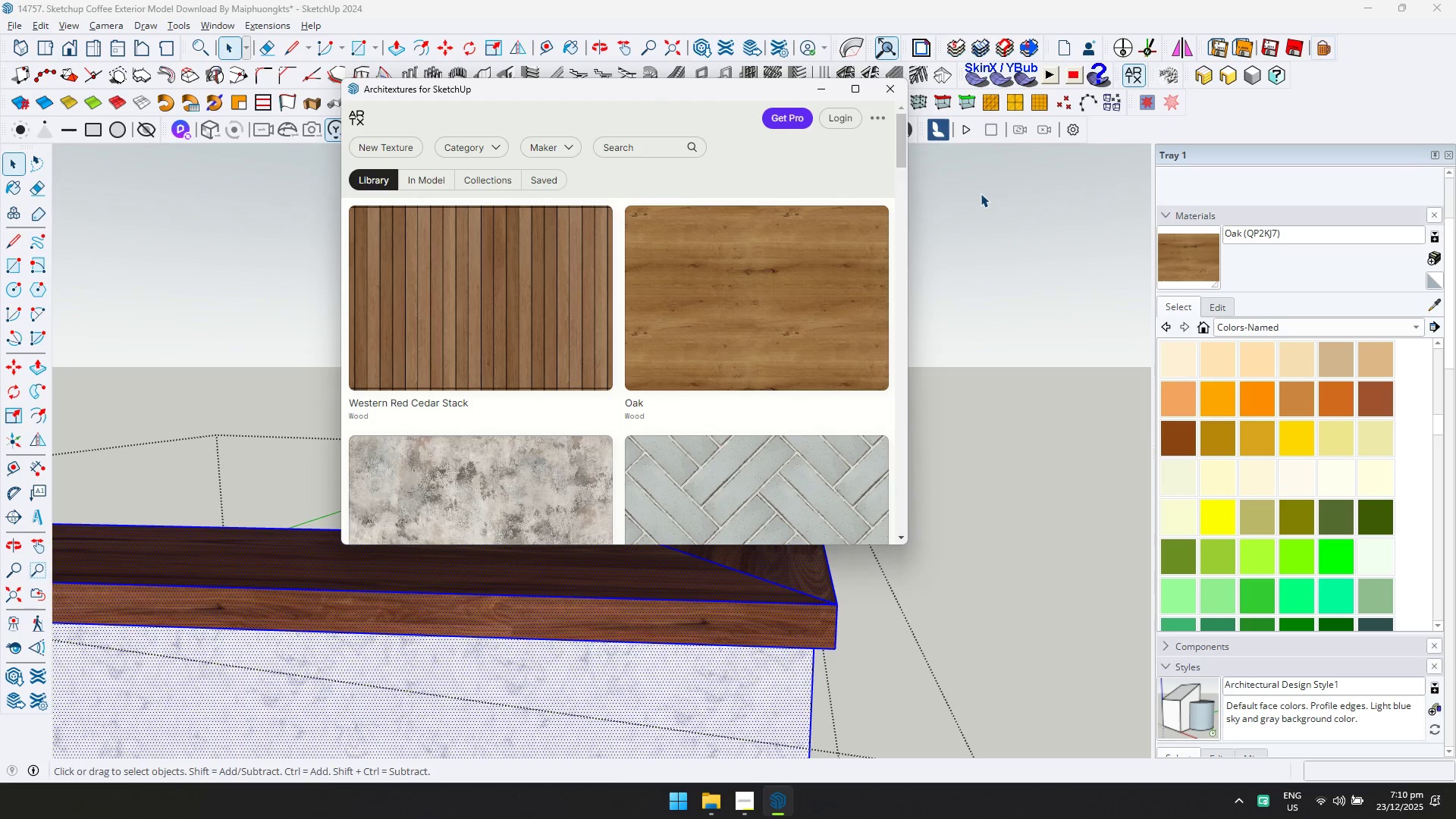 
wait(65.51)
 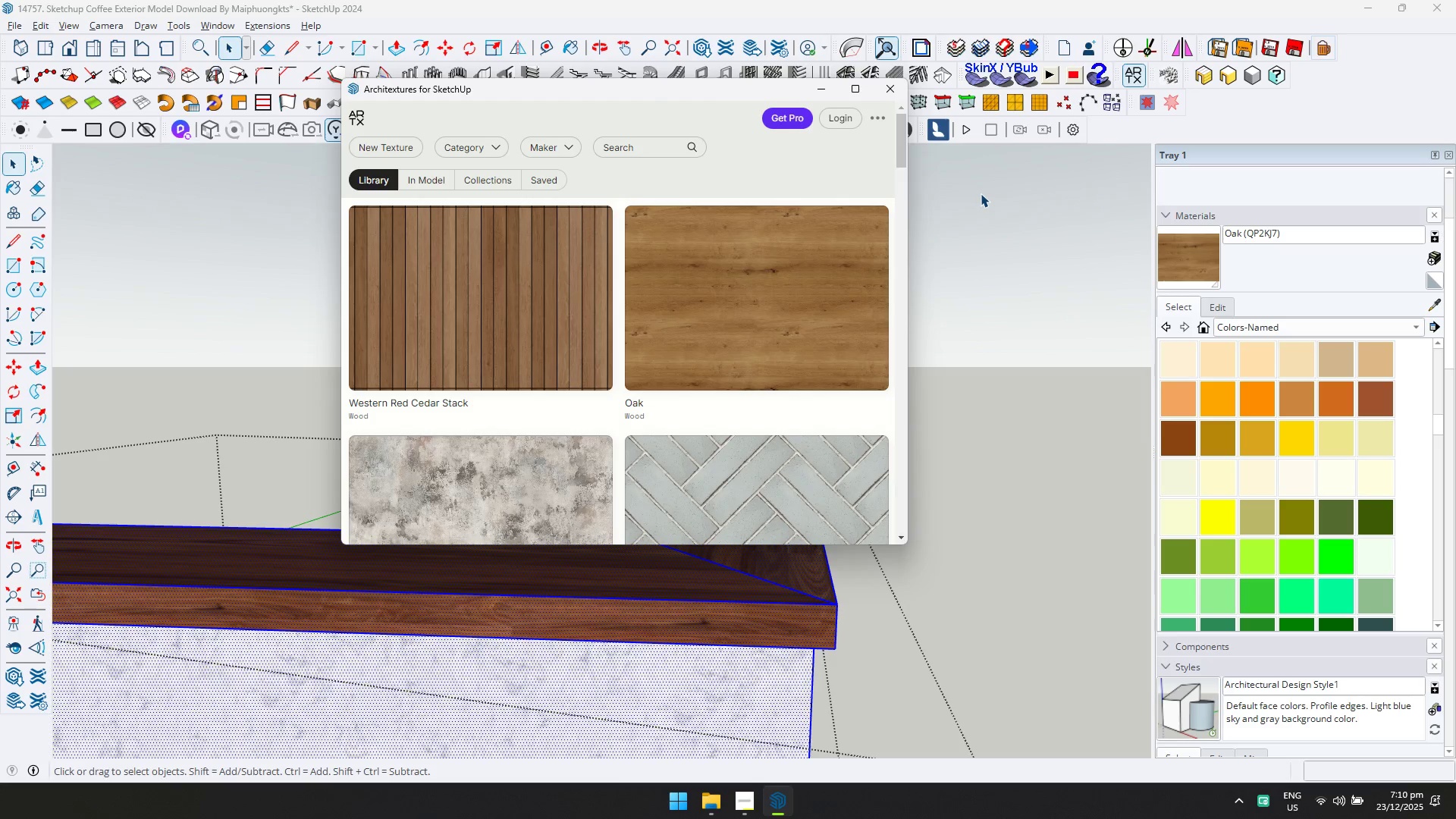 
left_click([483, 145])
 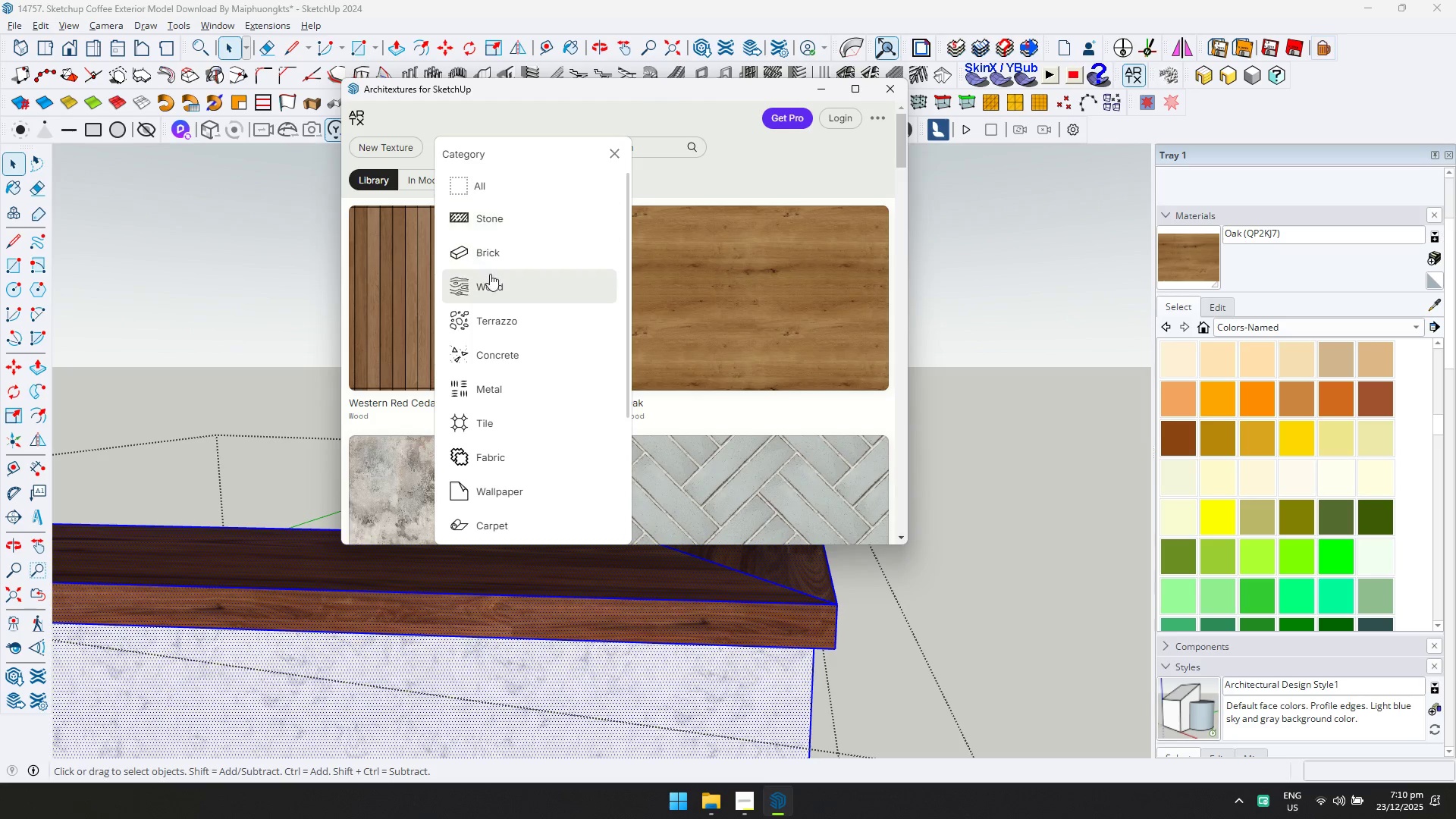 
left_click([492, 289])
 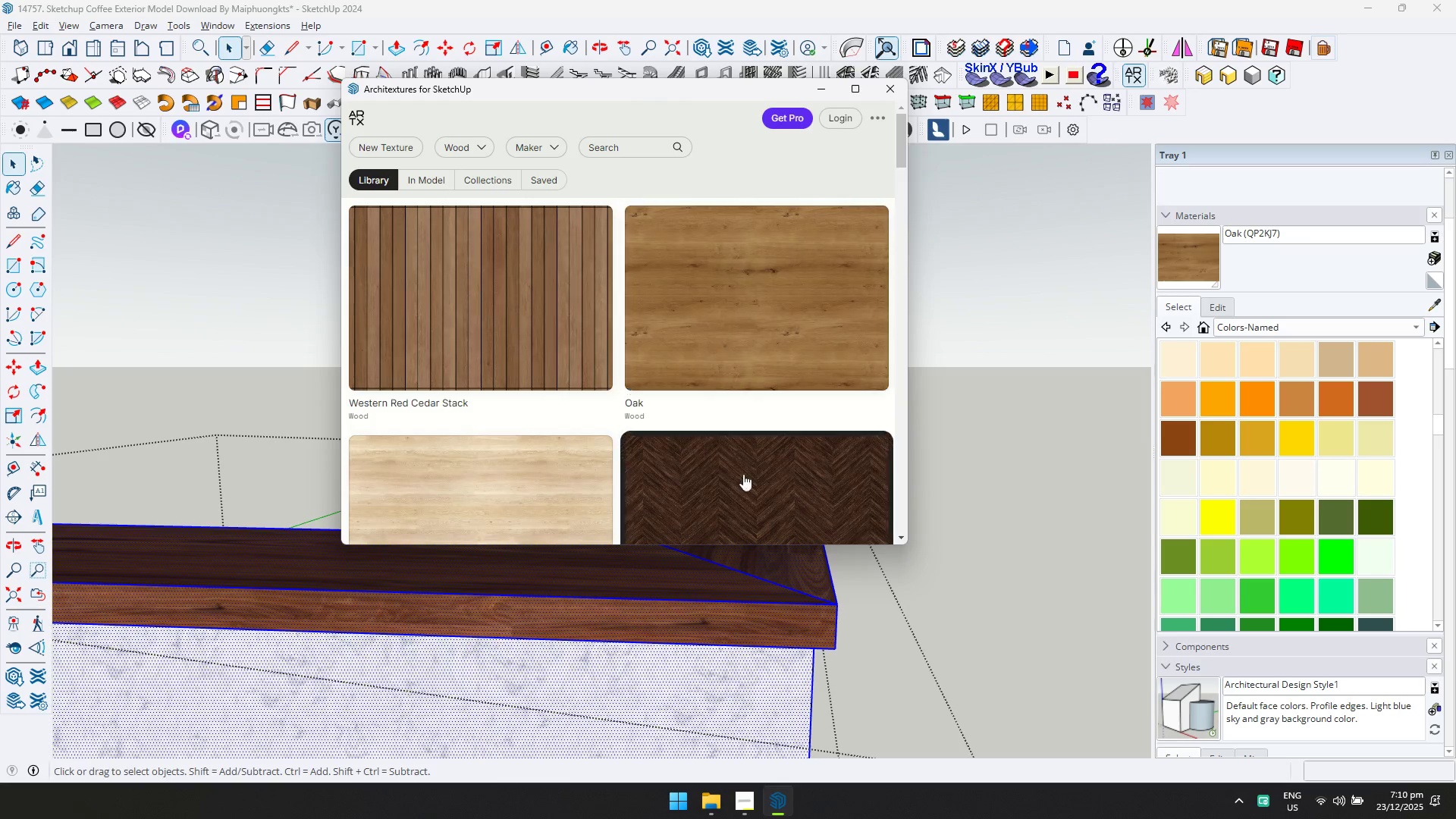 
scroll: coordinate [716, 407], scroll_direction: down, amount: 10.0
 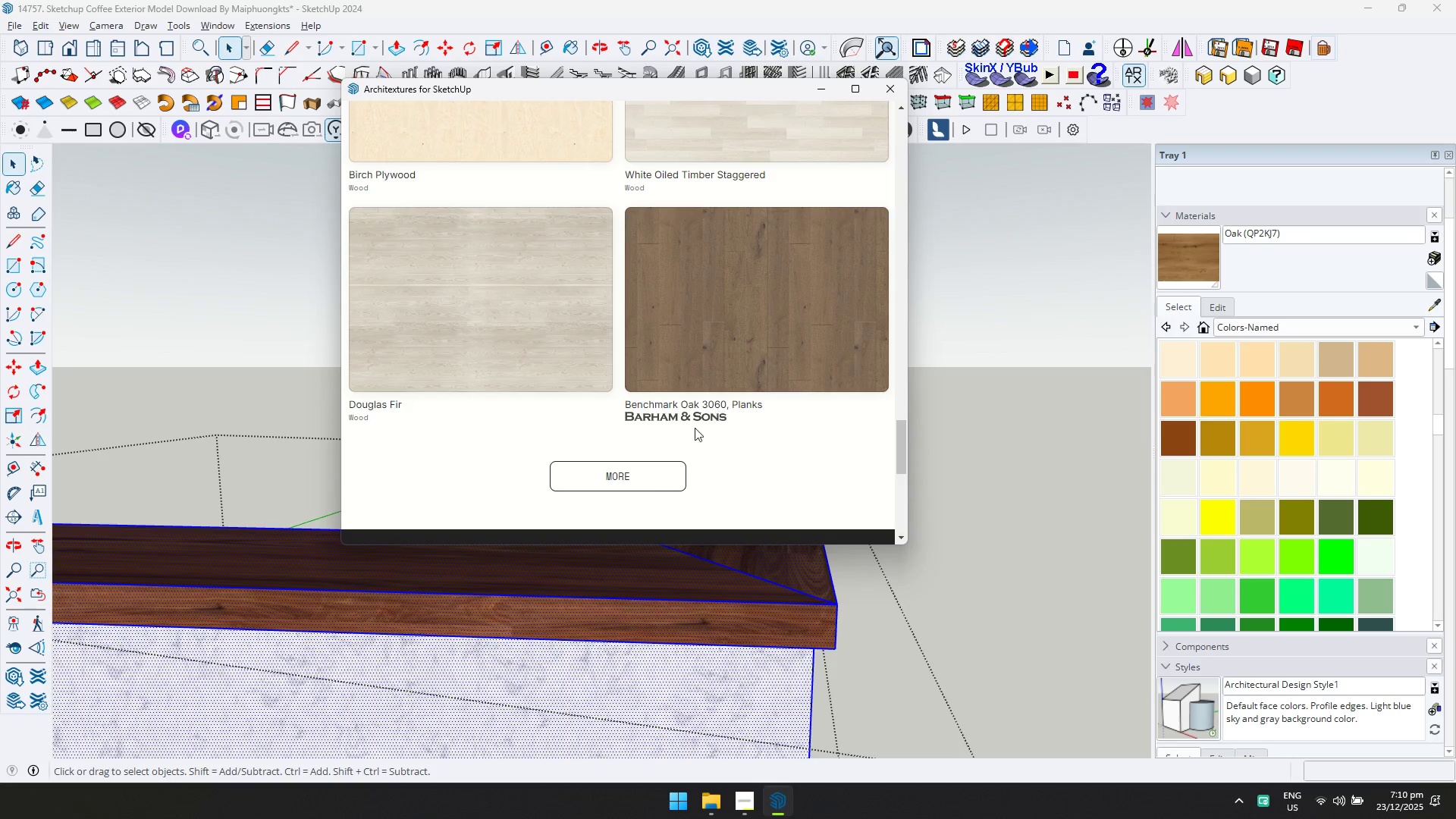 
left_click([656, 479])
 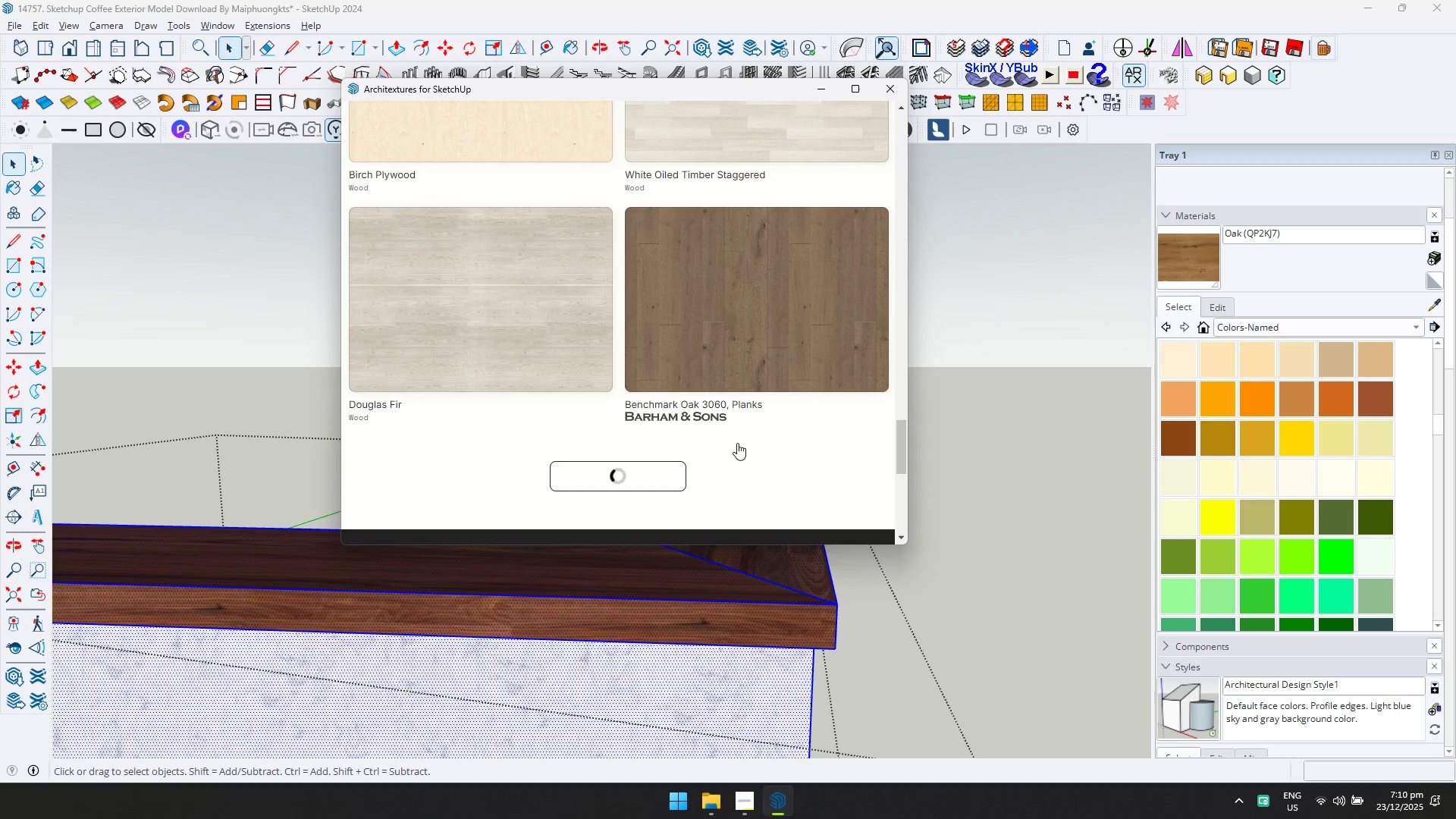 
scroll: coordinate [742, 428], scroll_direction: down, amount: 4.0
 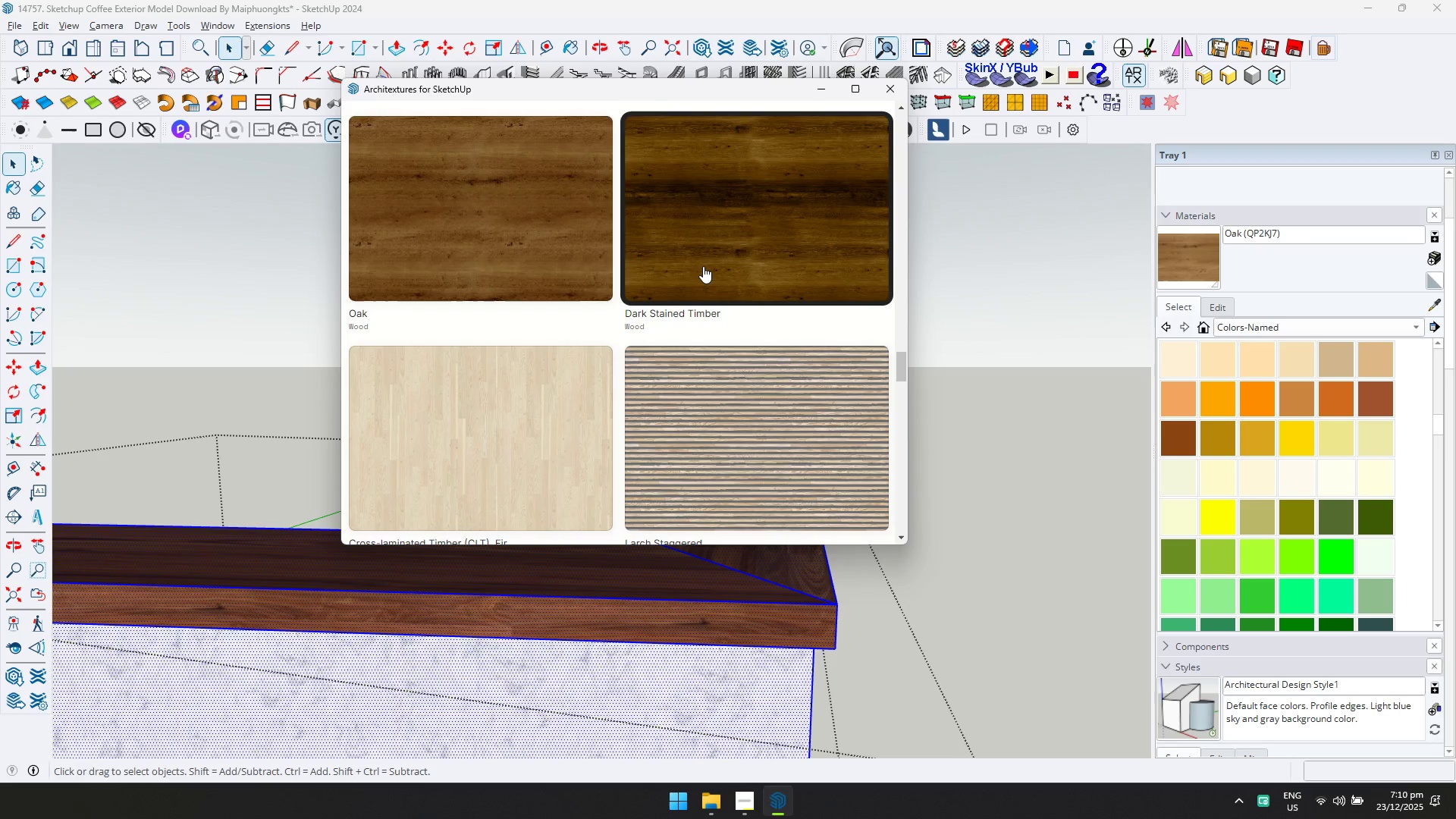 
left_click([703, 266])
 